 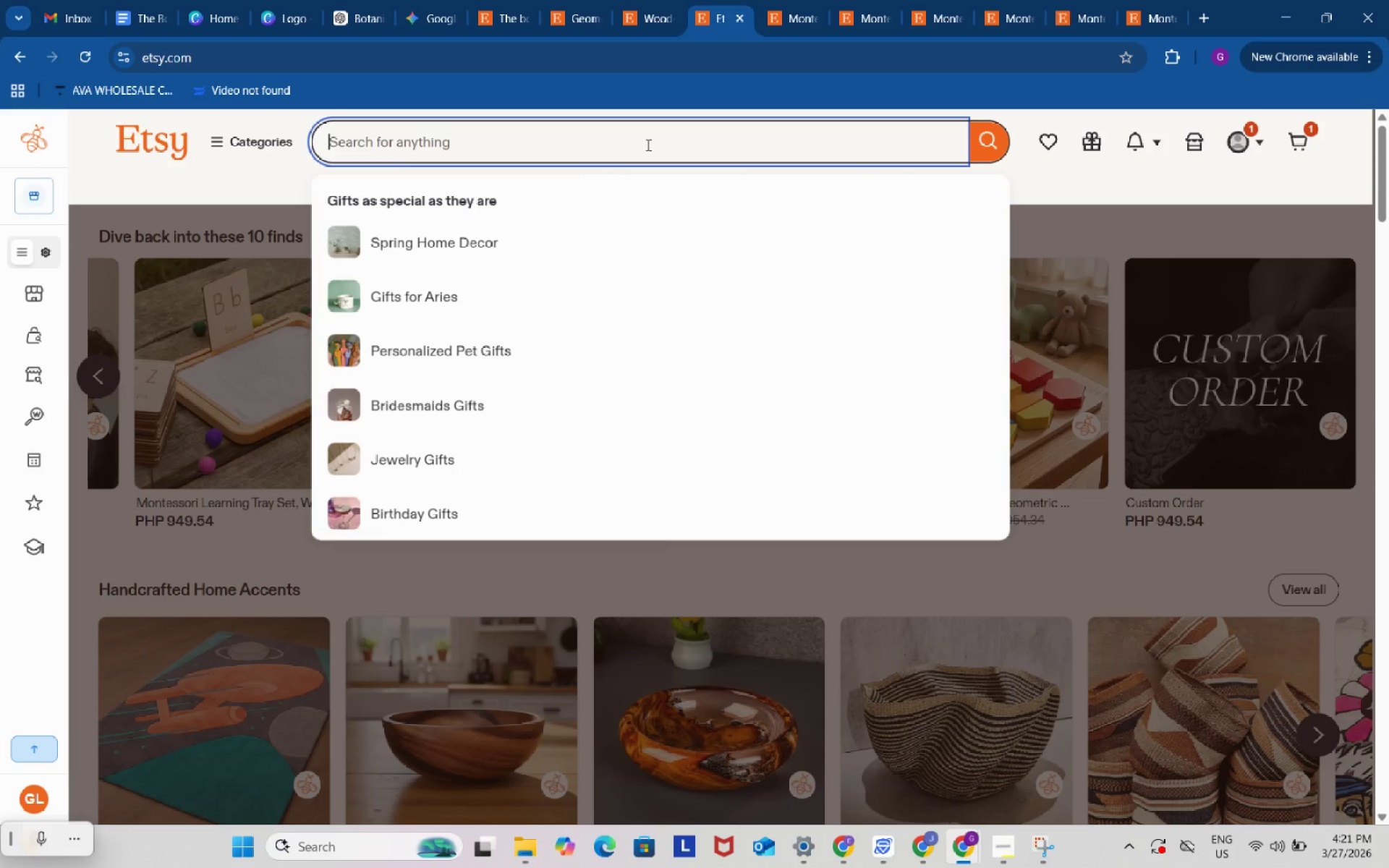 
key(Control+ControlLeft)
 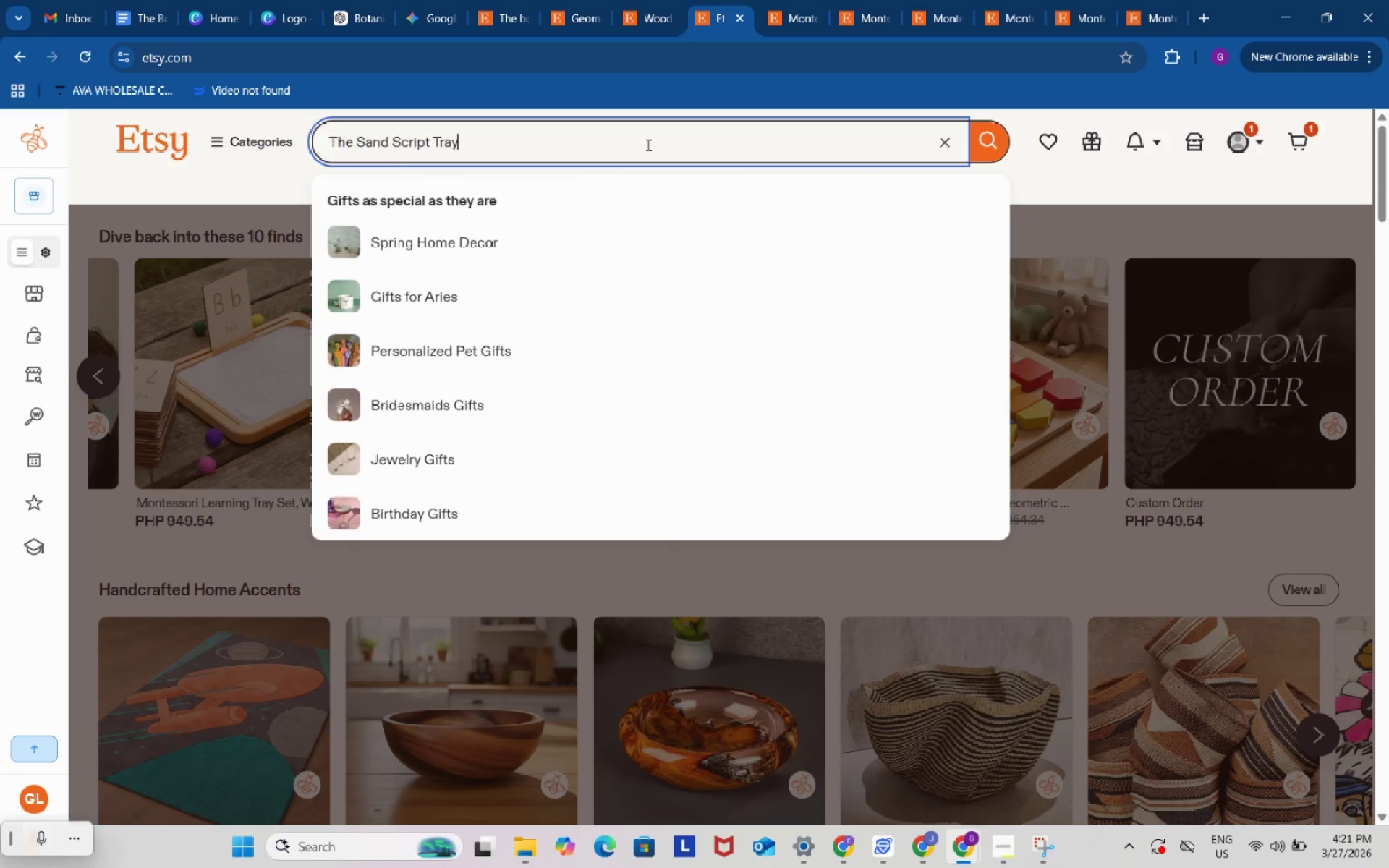 
key(Control+V)
 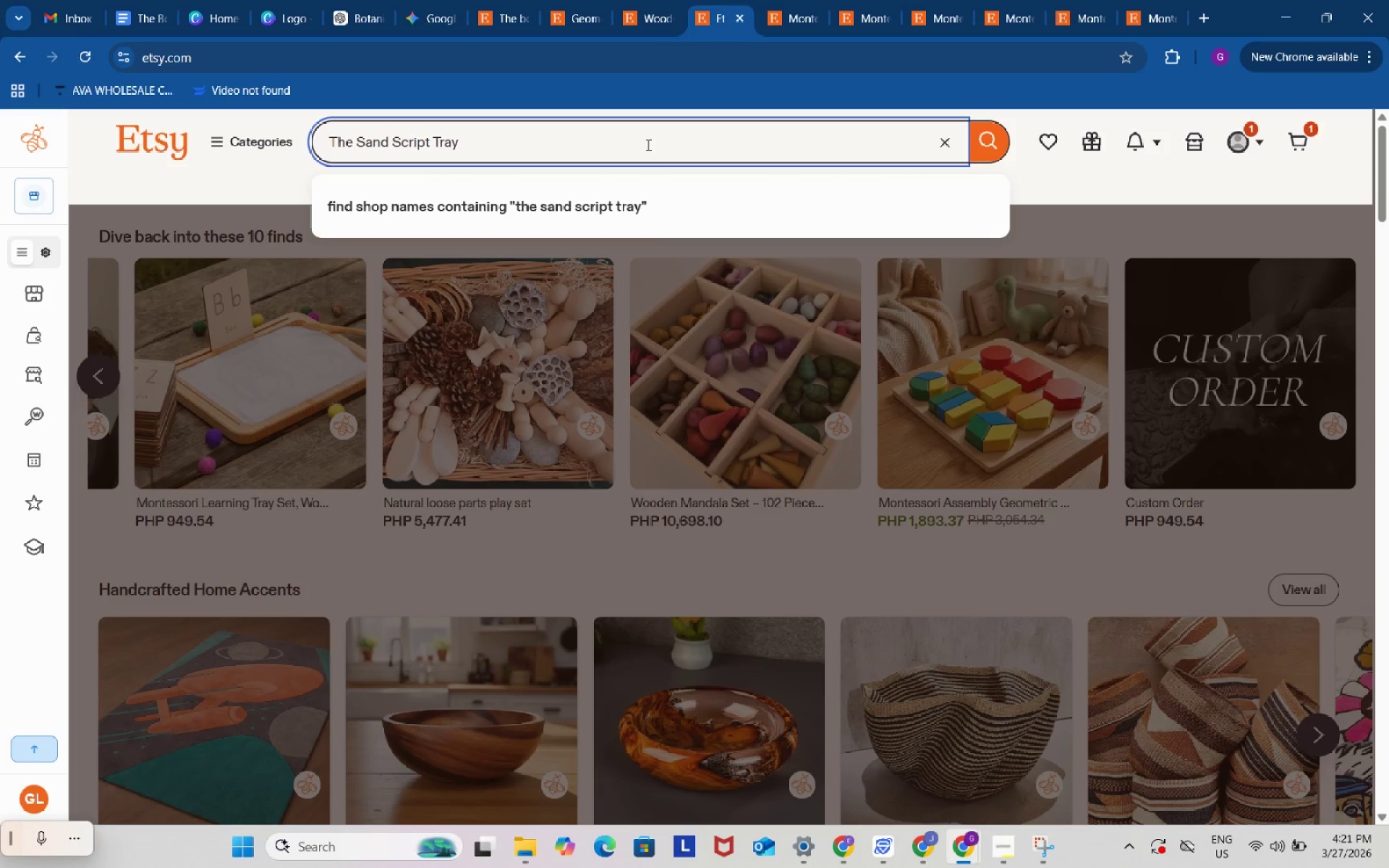 
key(Enter)
 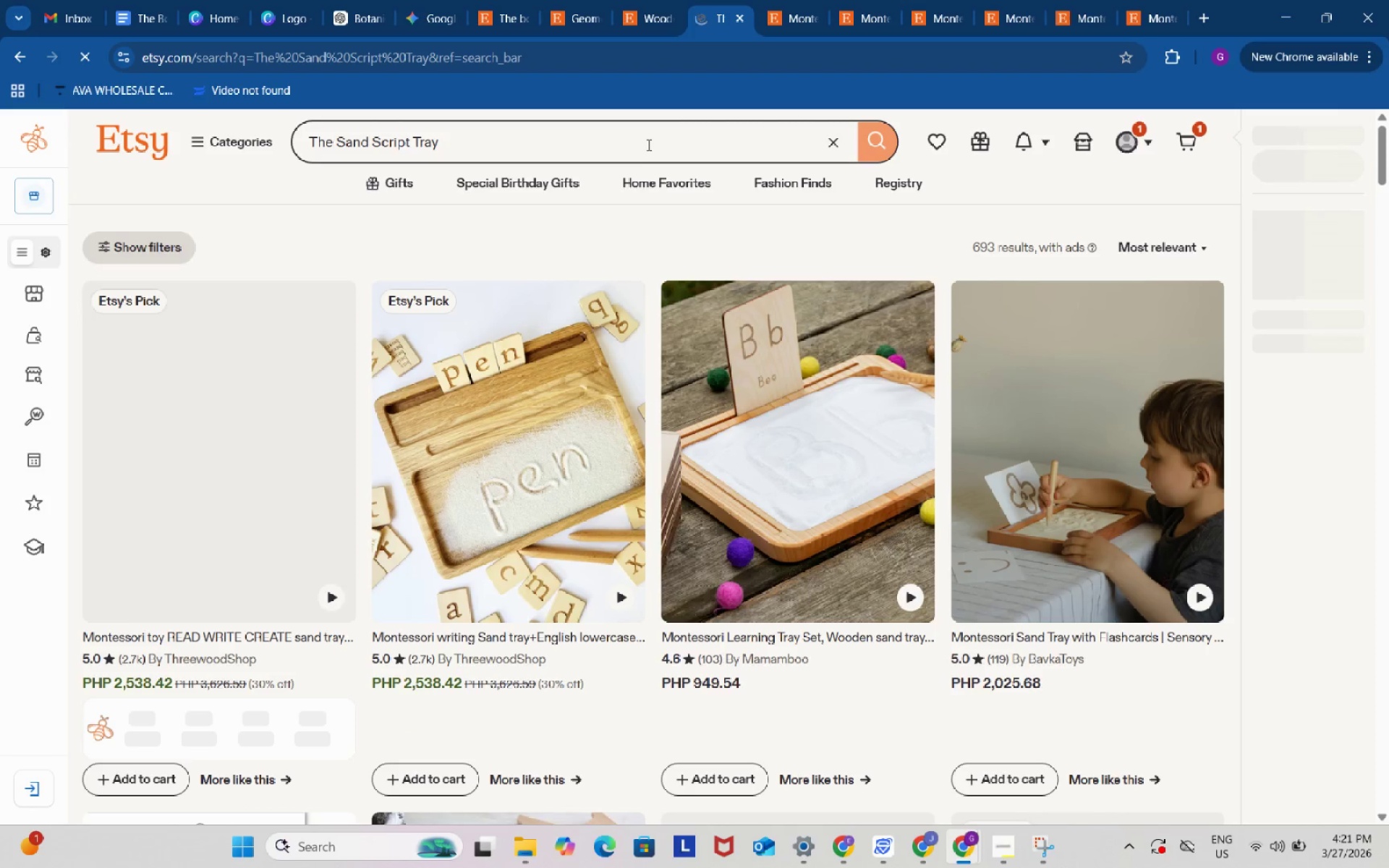 
scroll: coordinate [361, 541], scroll_direction: down, amount: 18.0
 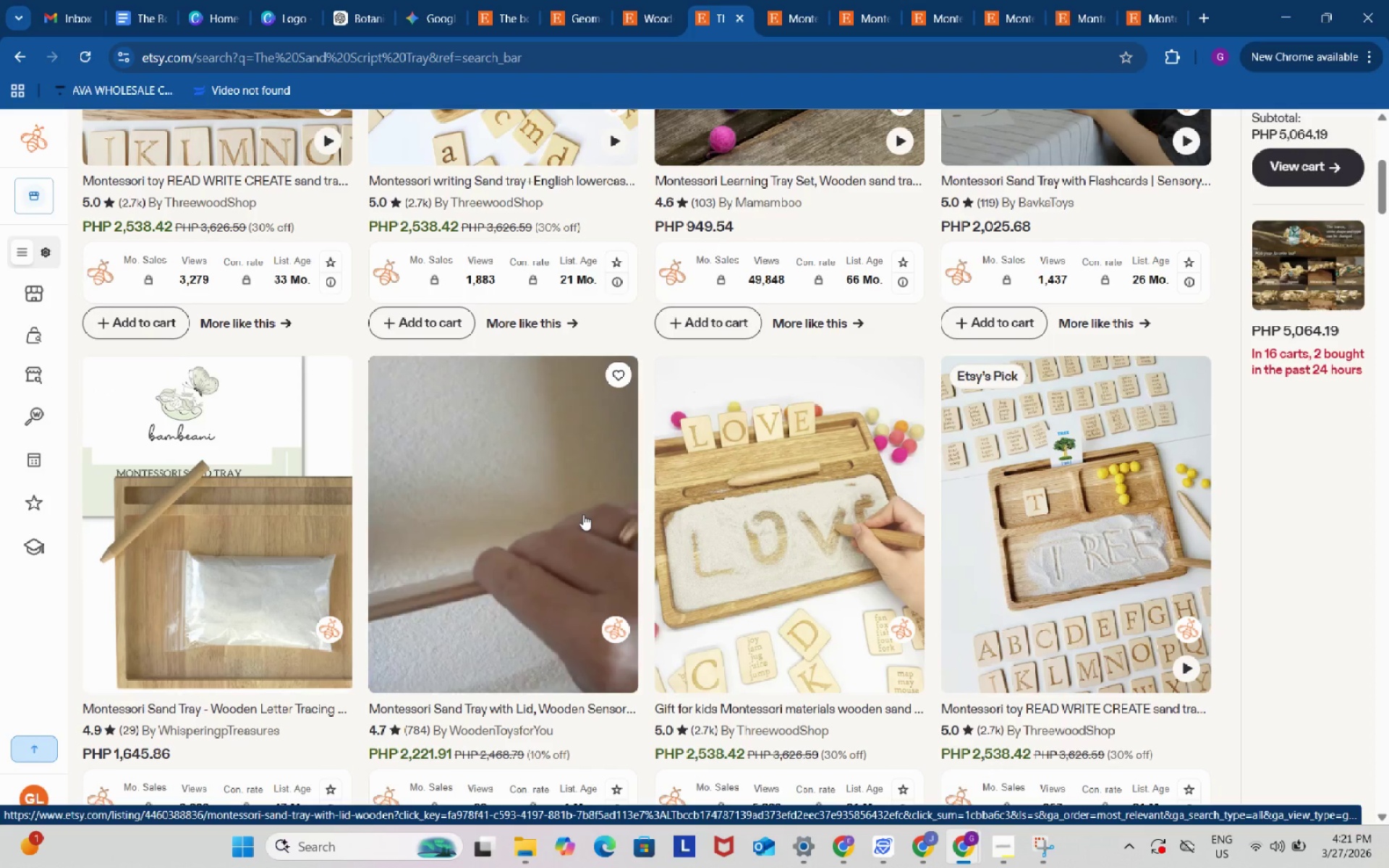 
left_click([808, 4])
 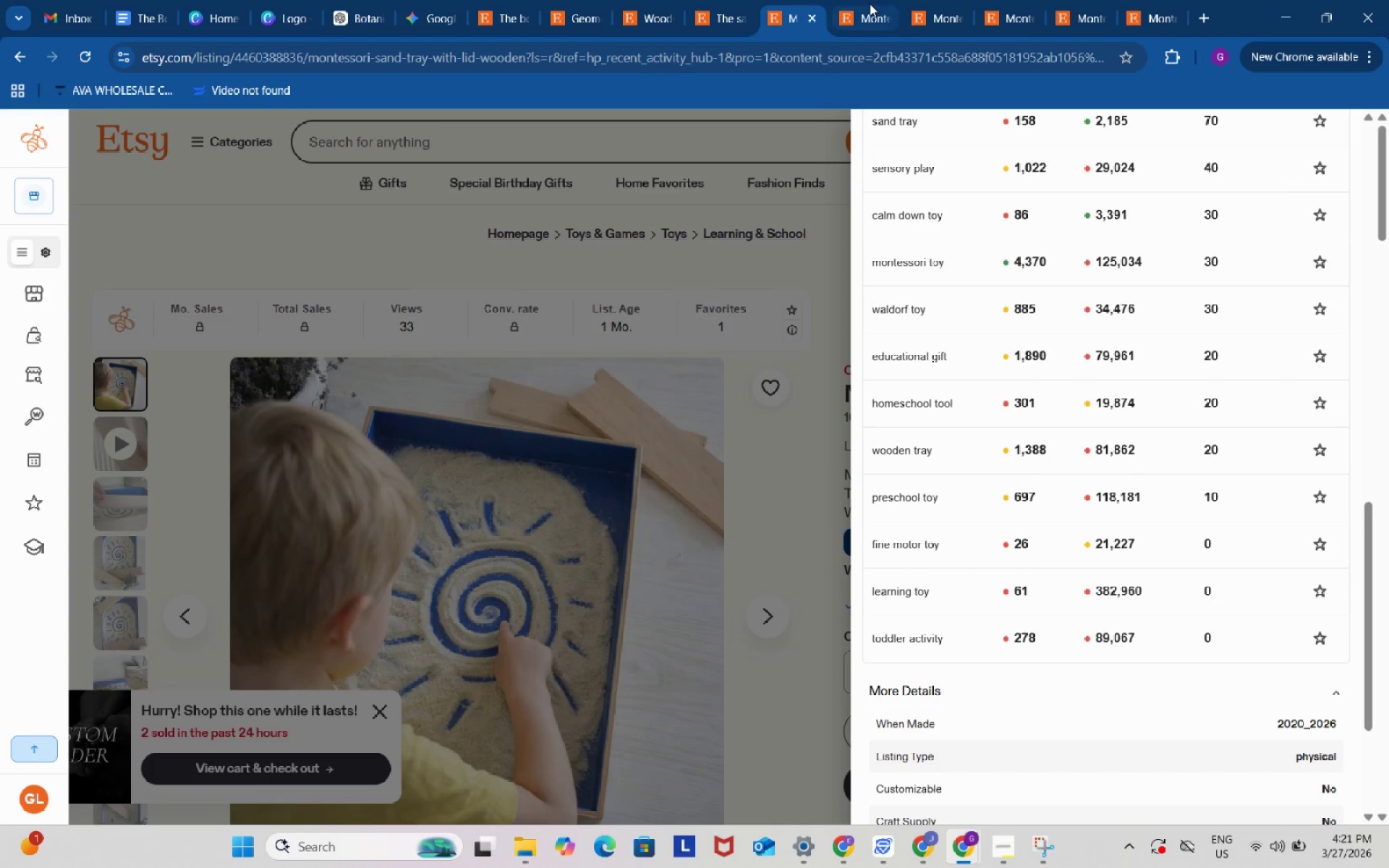 
left_click([870, 4])
 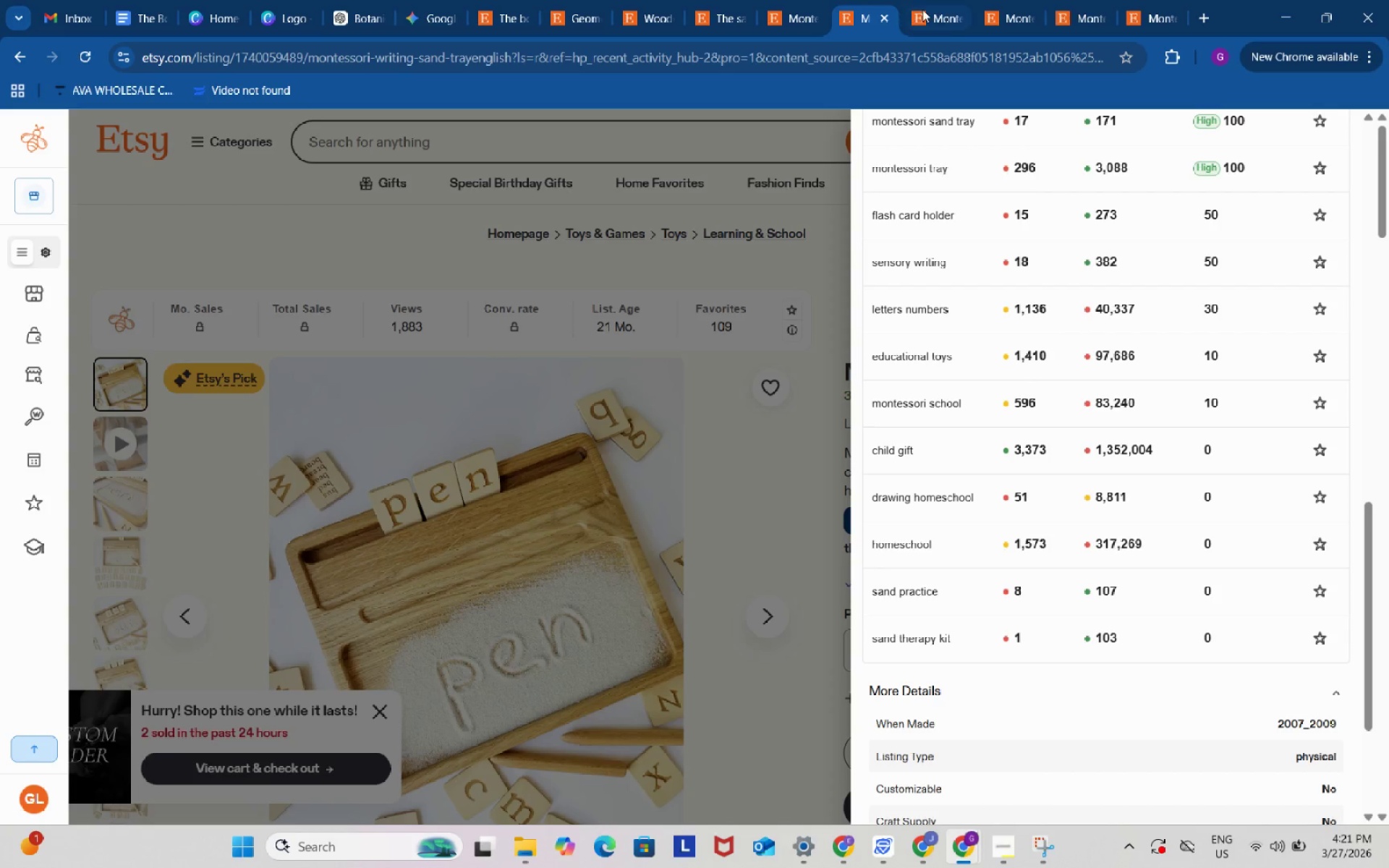 
left_click([922, 9])
 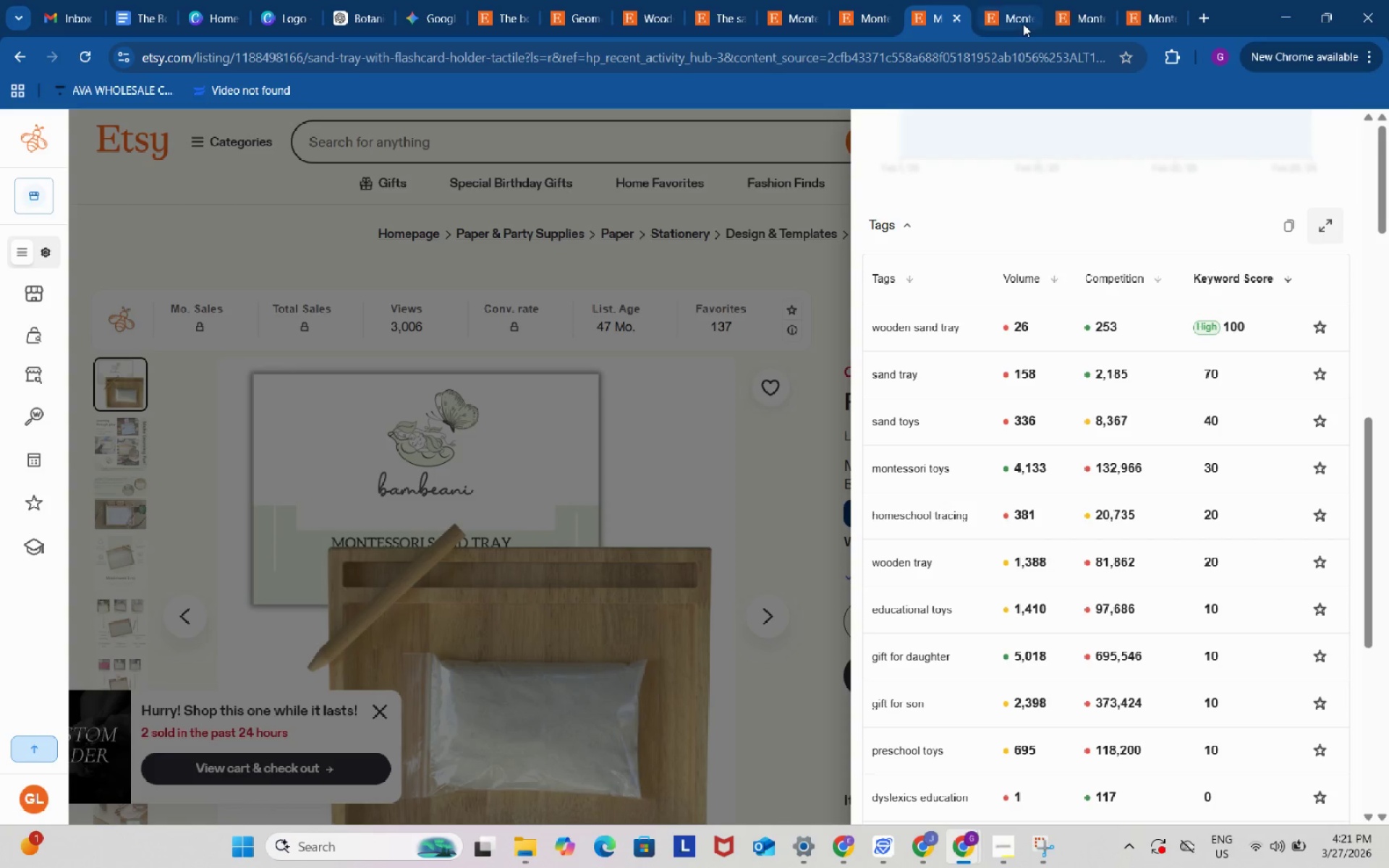 
left_click([1023, 24])
 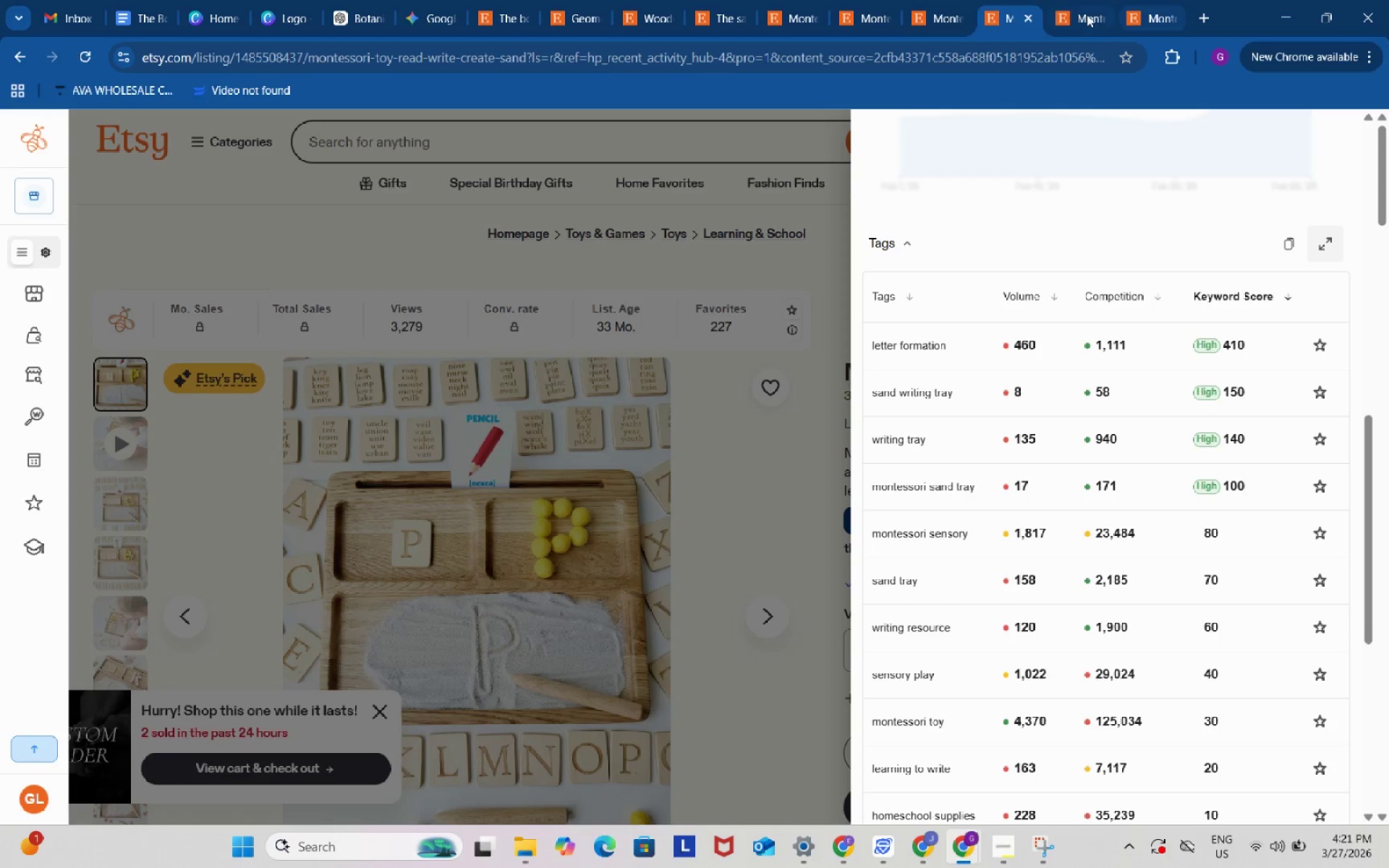 
left_click([1086, 14])
 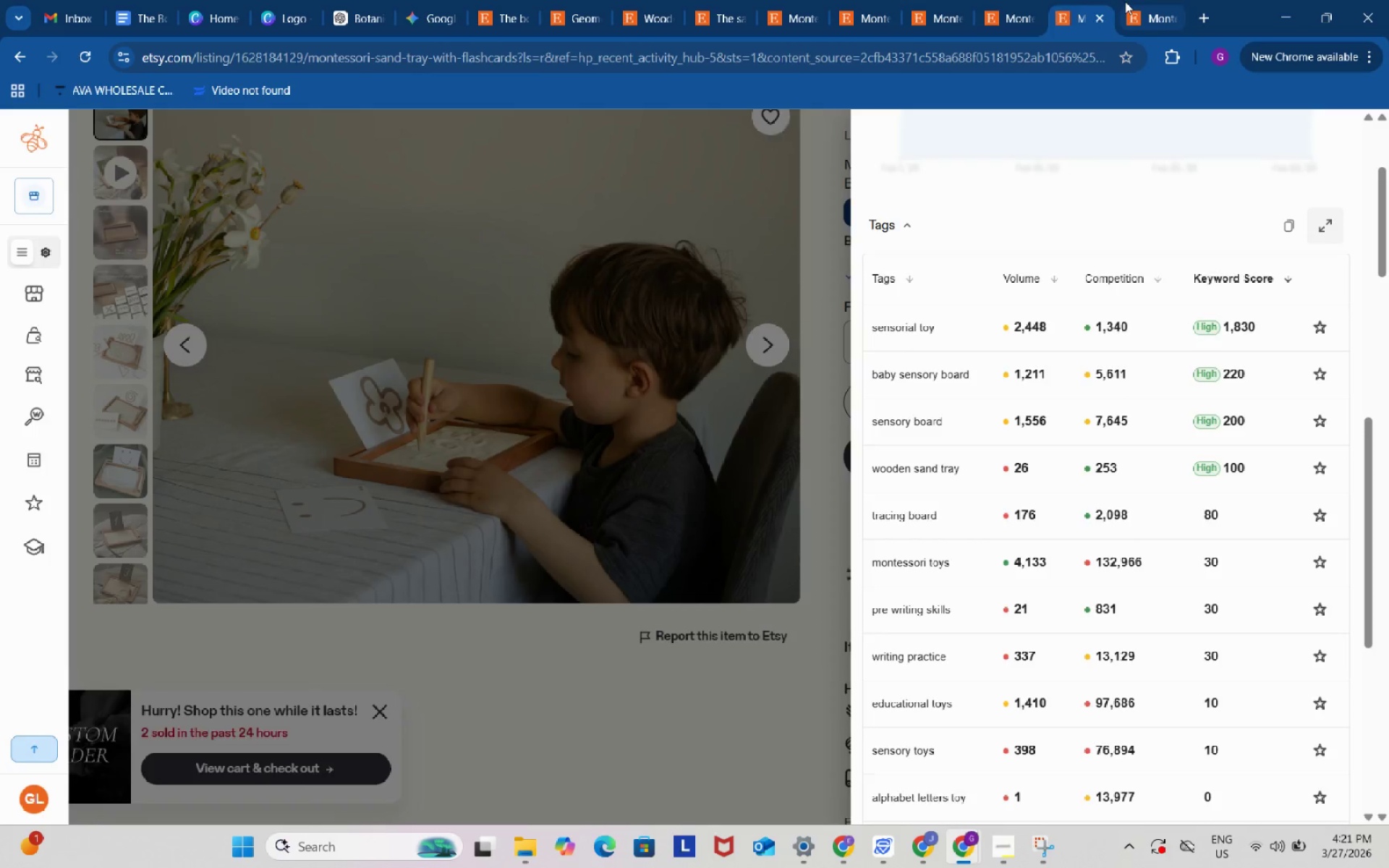 
left_click([1125, 1])
 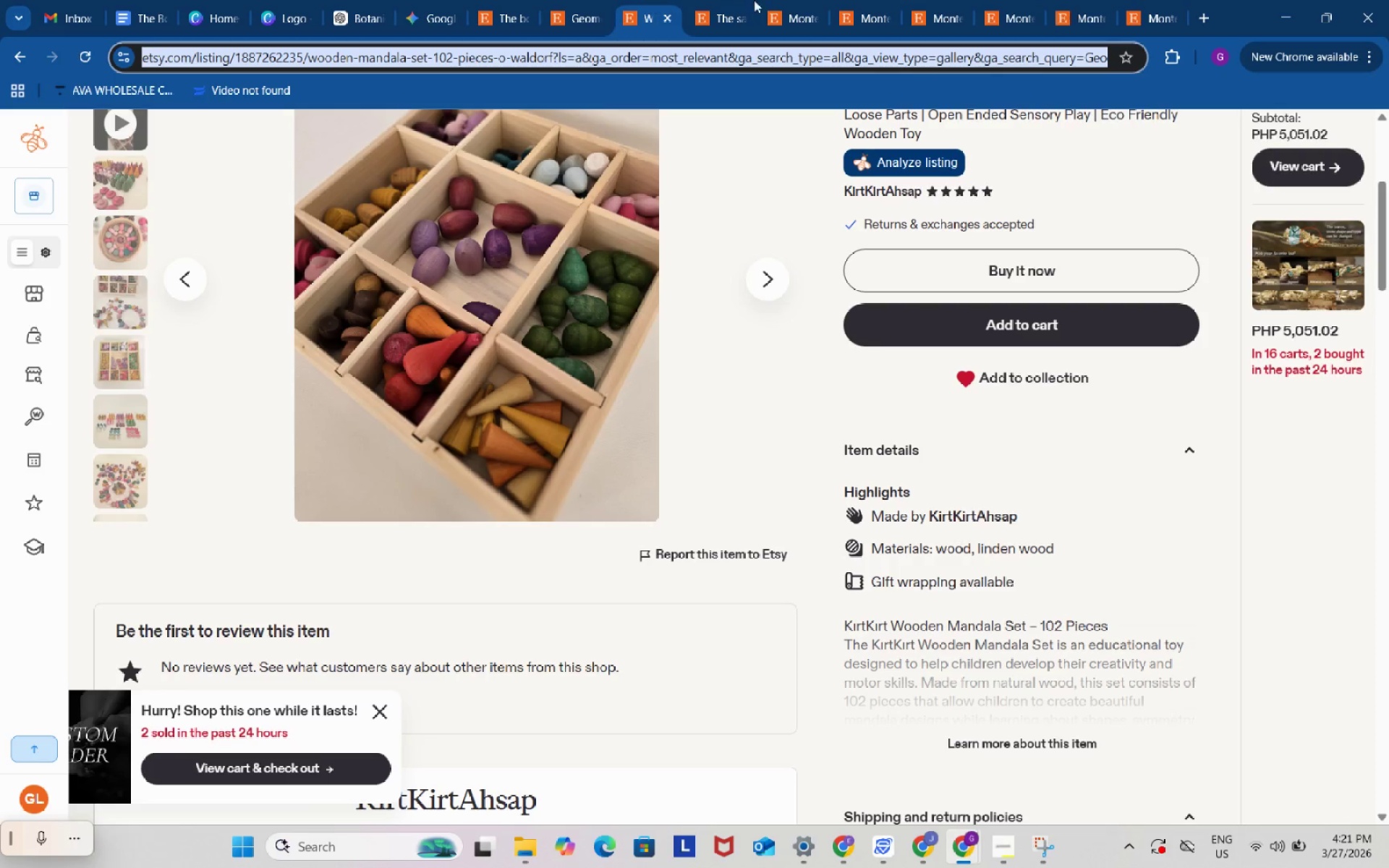 
left_click([736, 1])
 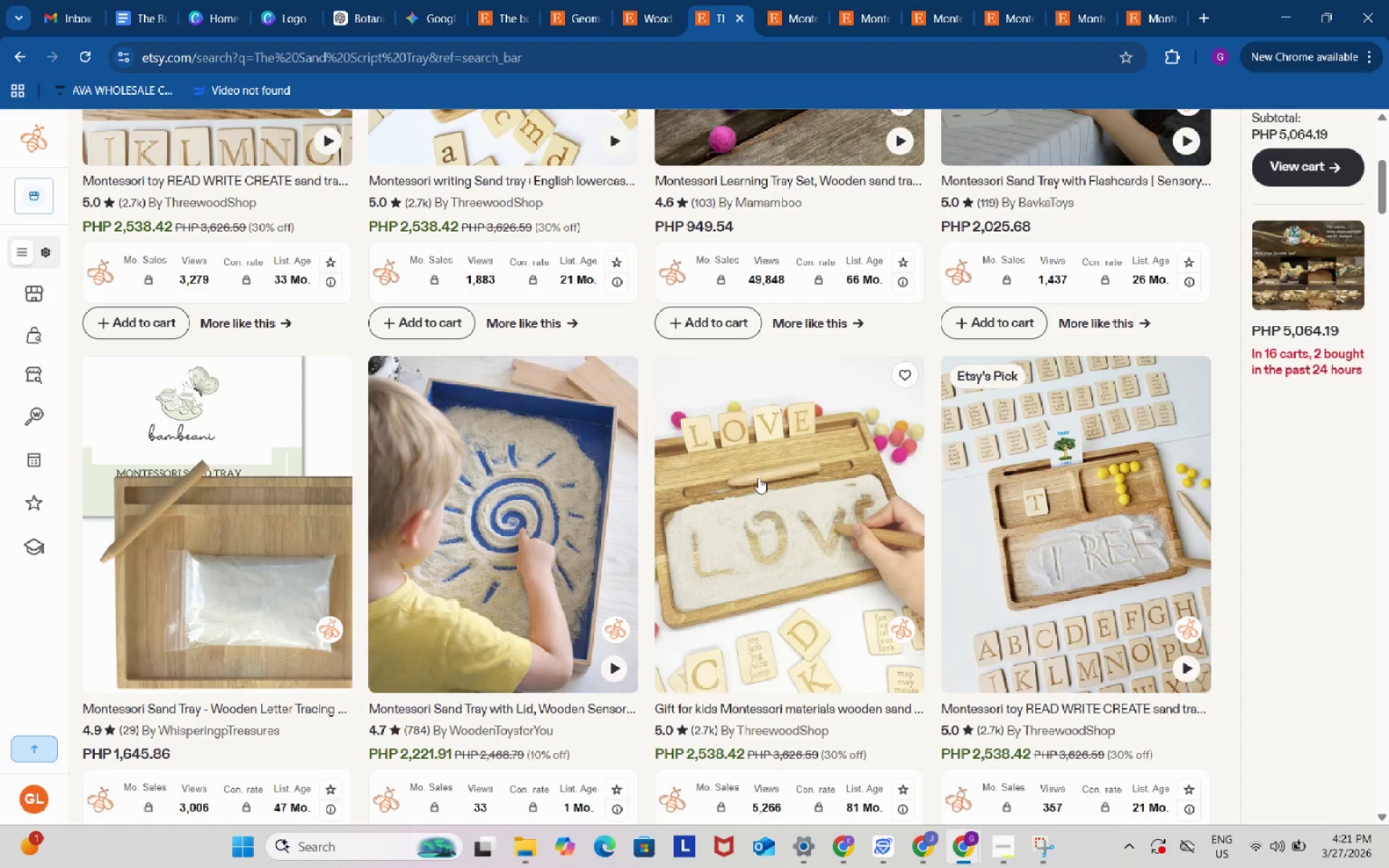 
right_click([758, 477])
 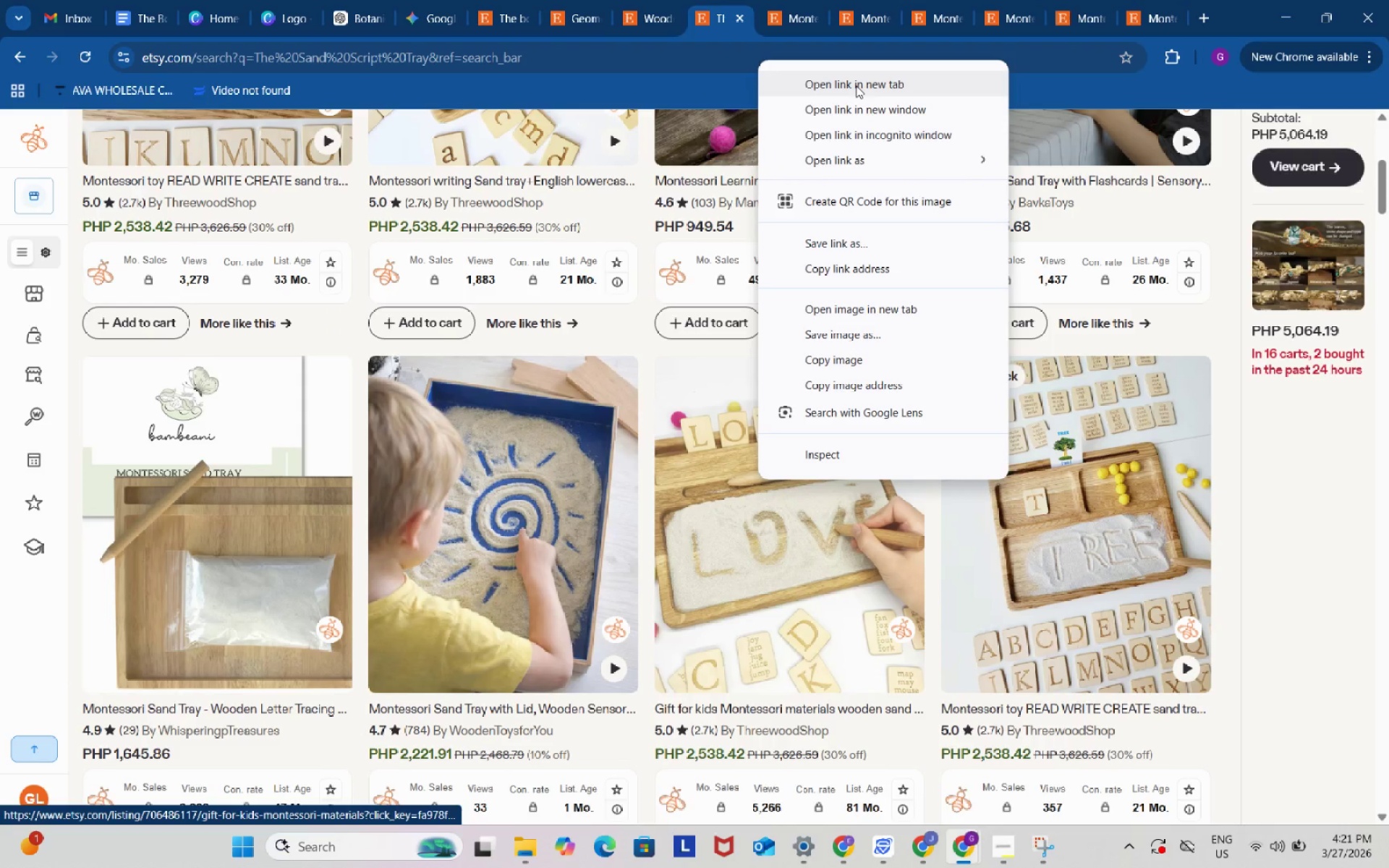 
left_click([856, 85])
 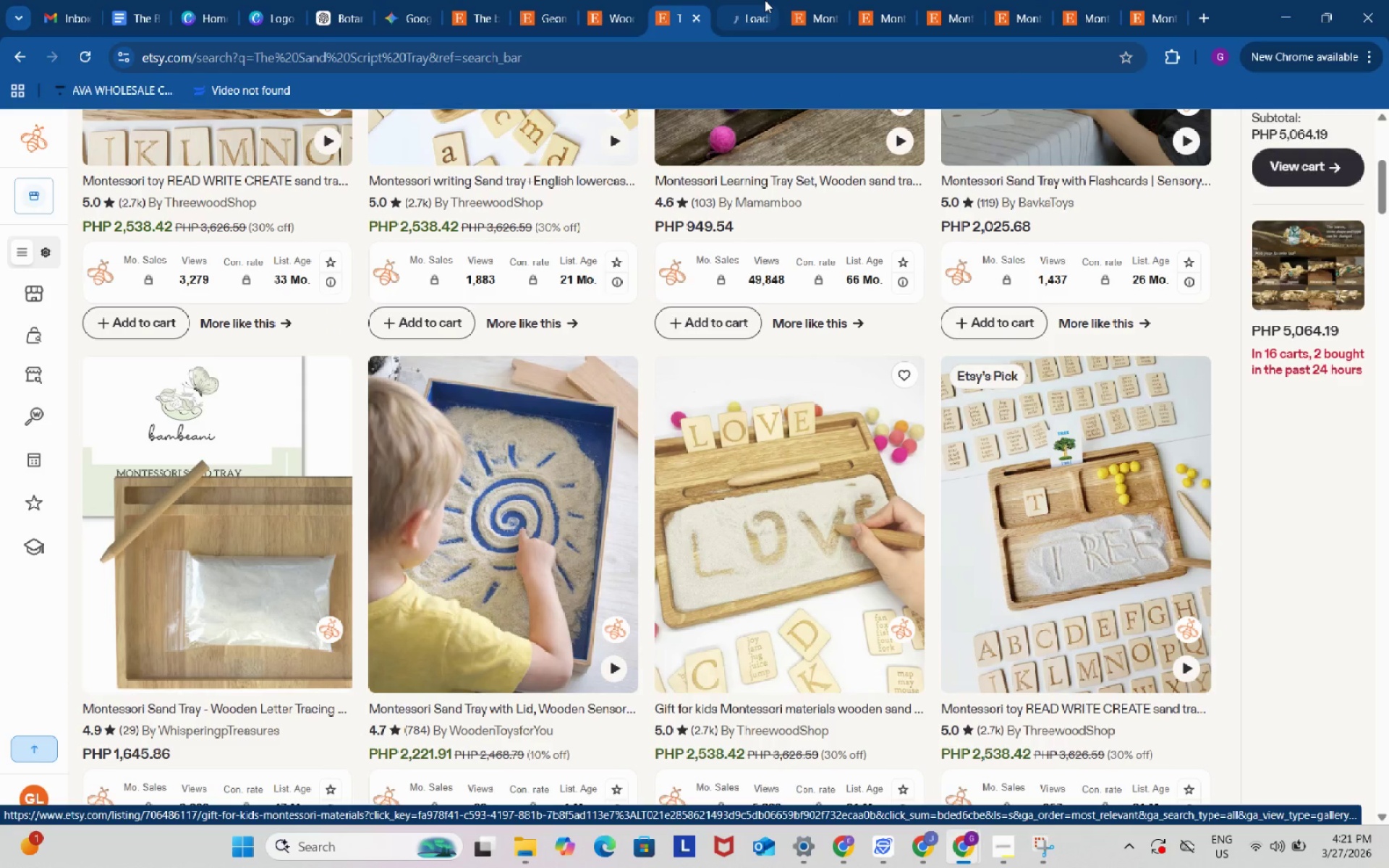 
mouse_move([786, 19])
 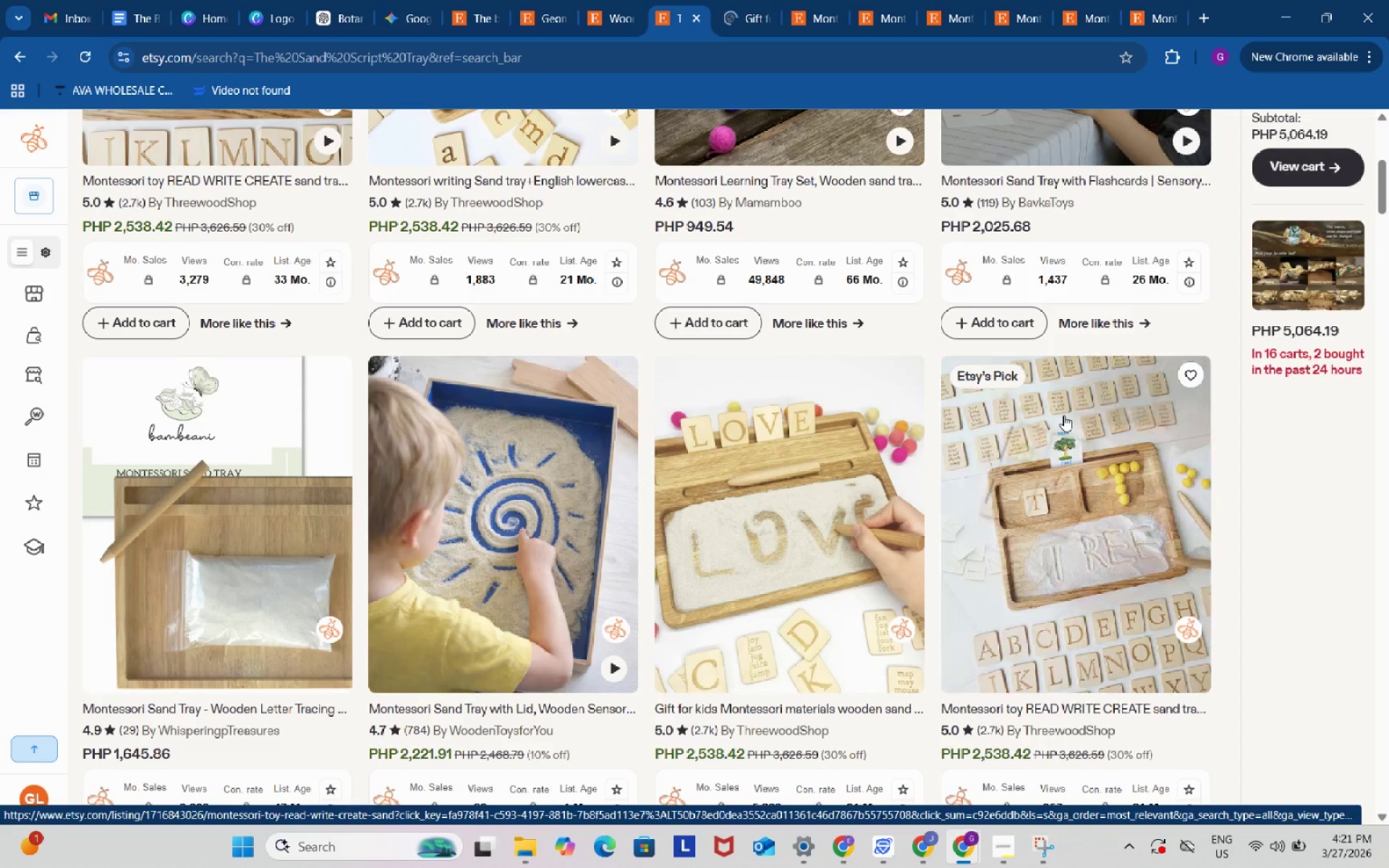 
right_click([1063, 415])
 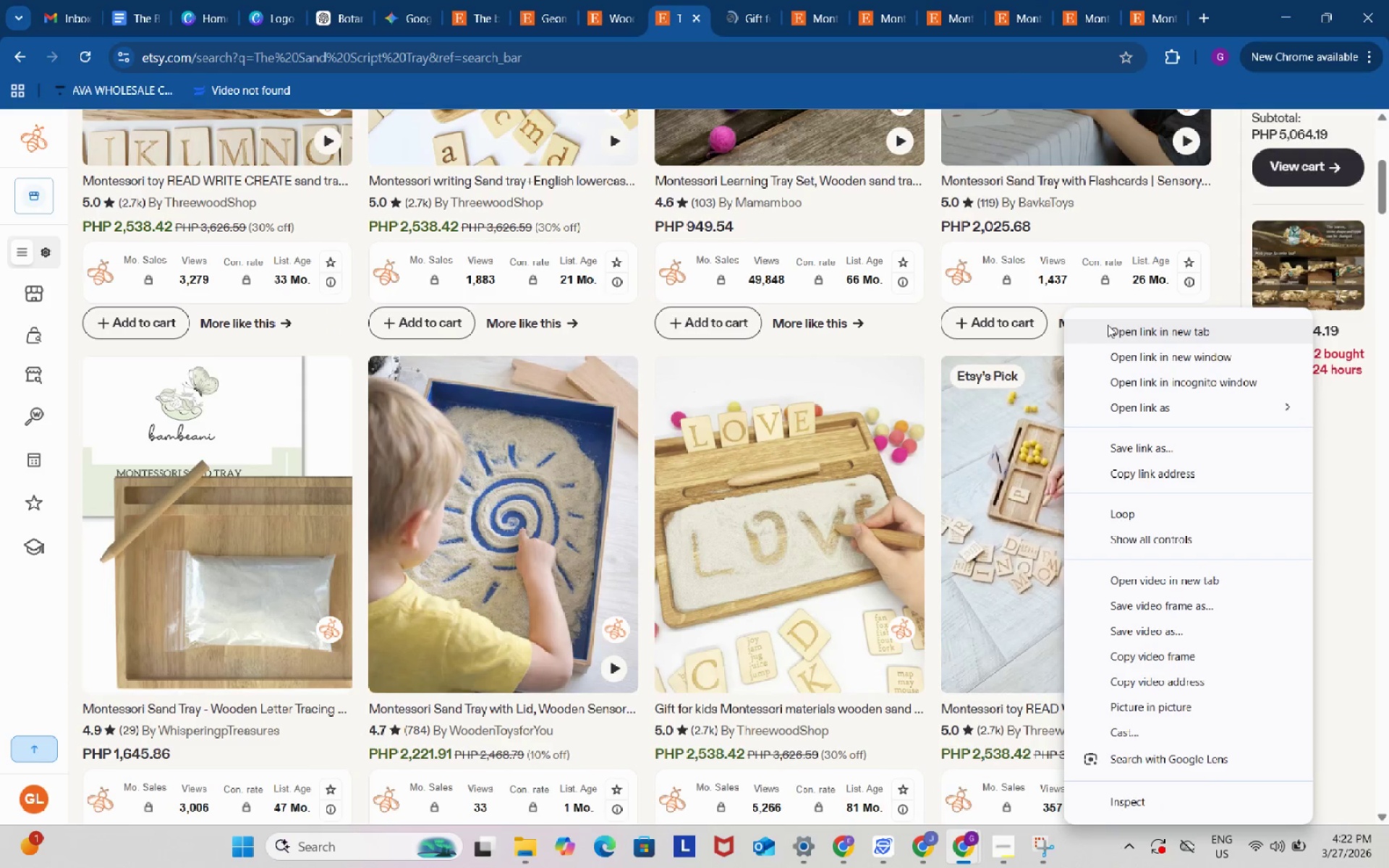 
left_click([1109, 328])
 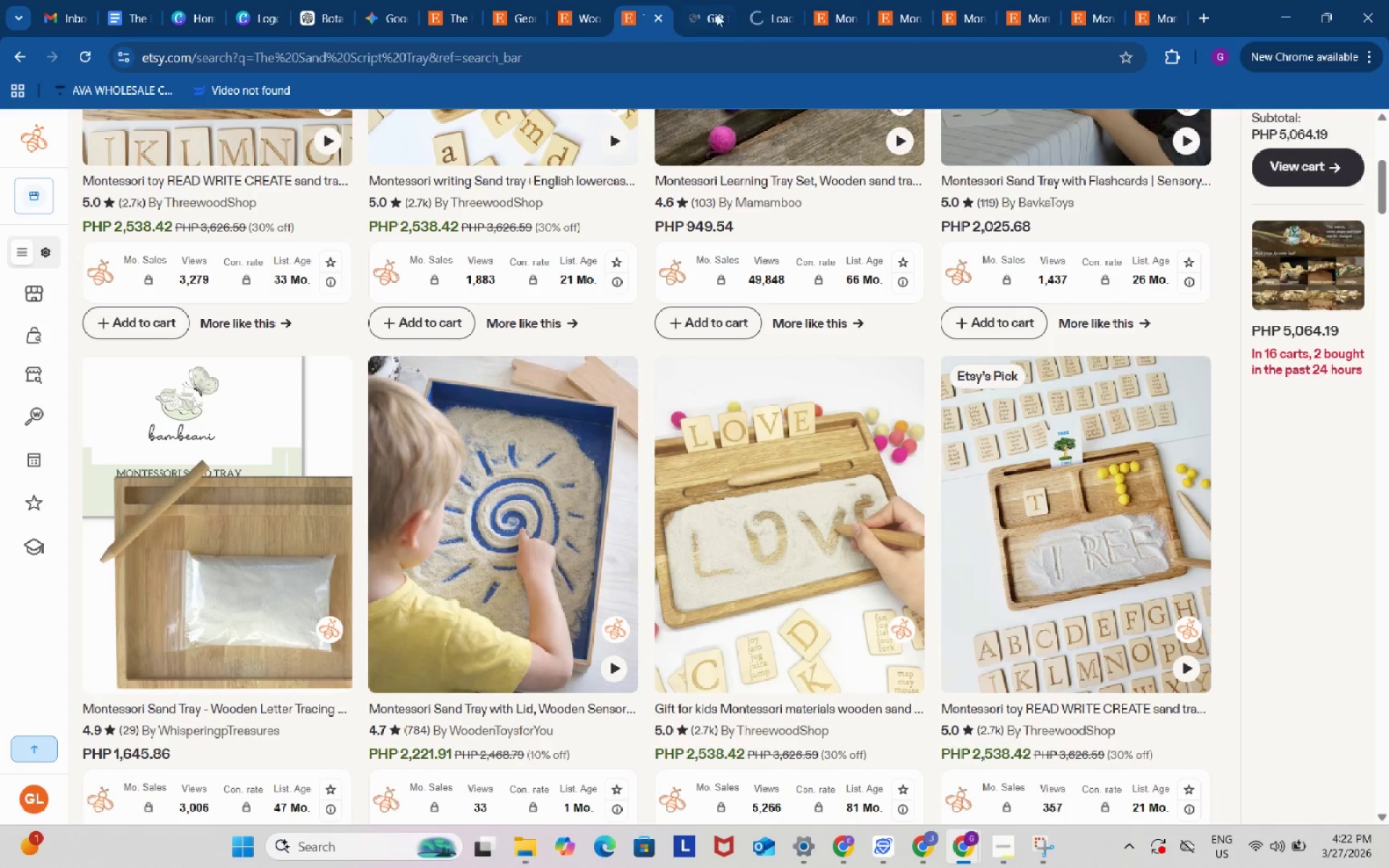 
left_click([711, 7])
 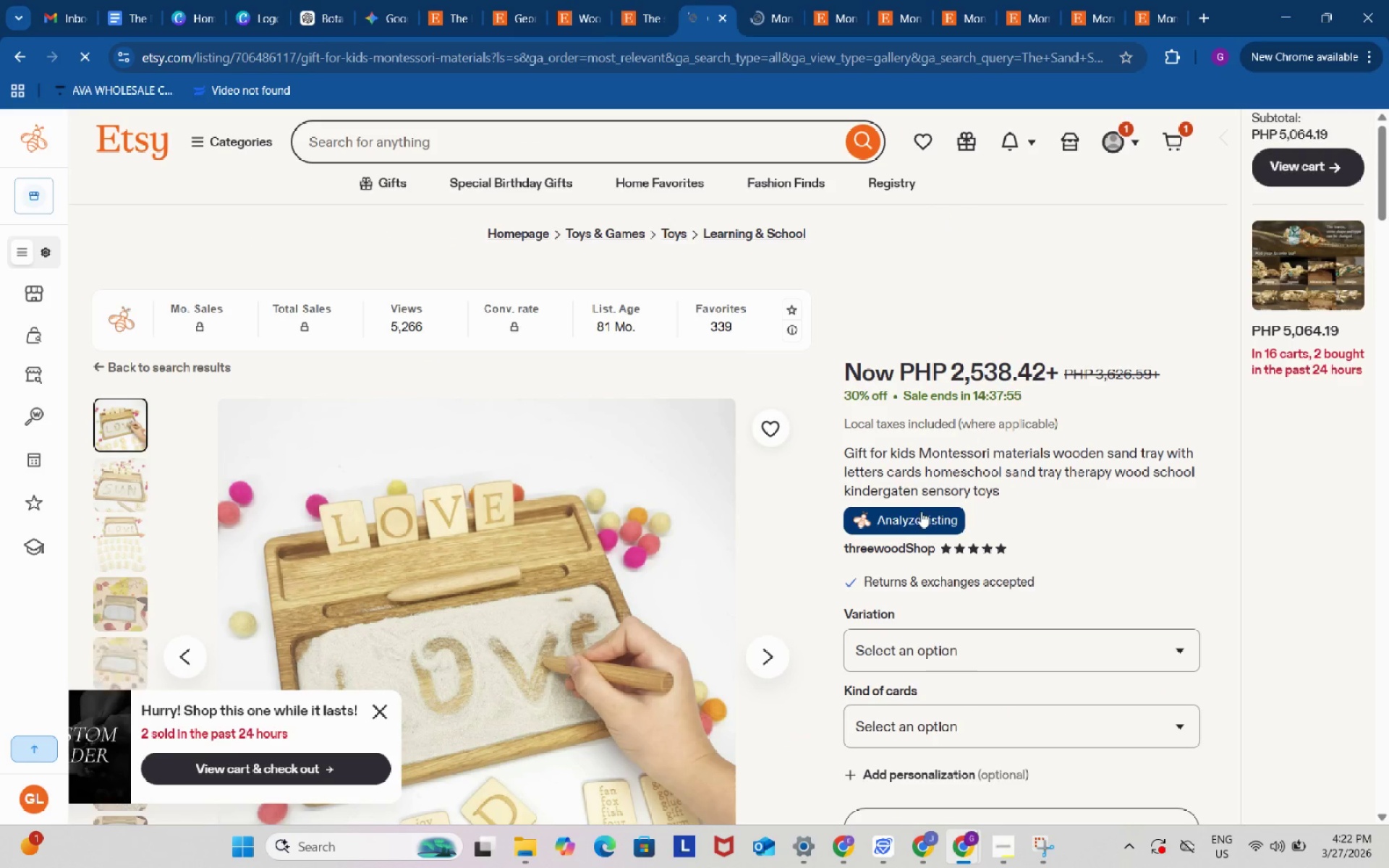 
left_click([920, 518])
 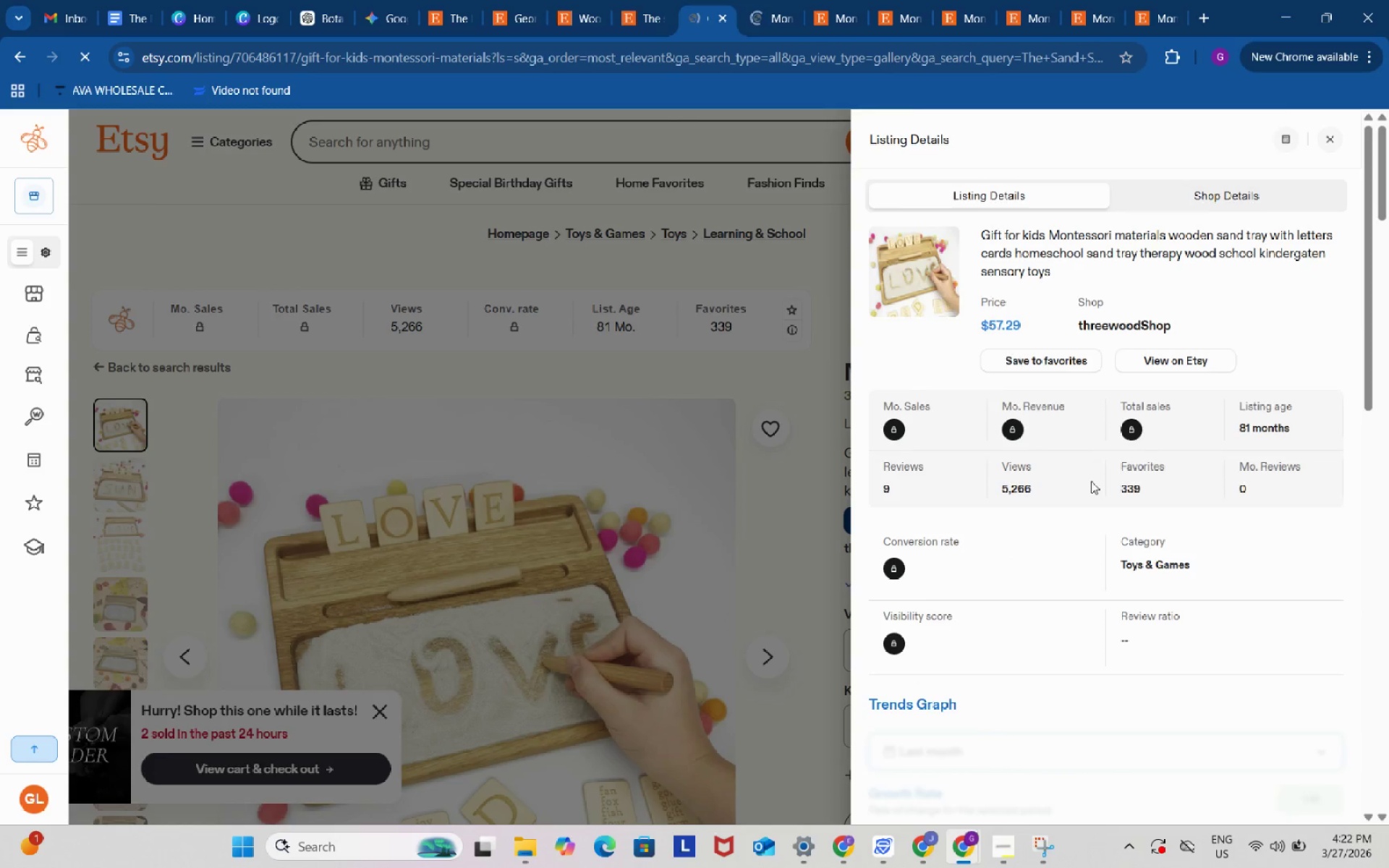 
scroll: coordinate [1112, 477], scroll_direction: down, amount: 11.0
 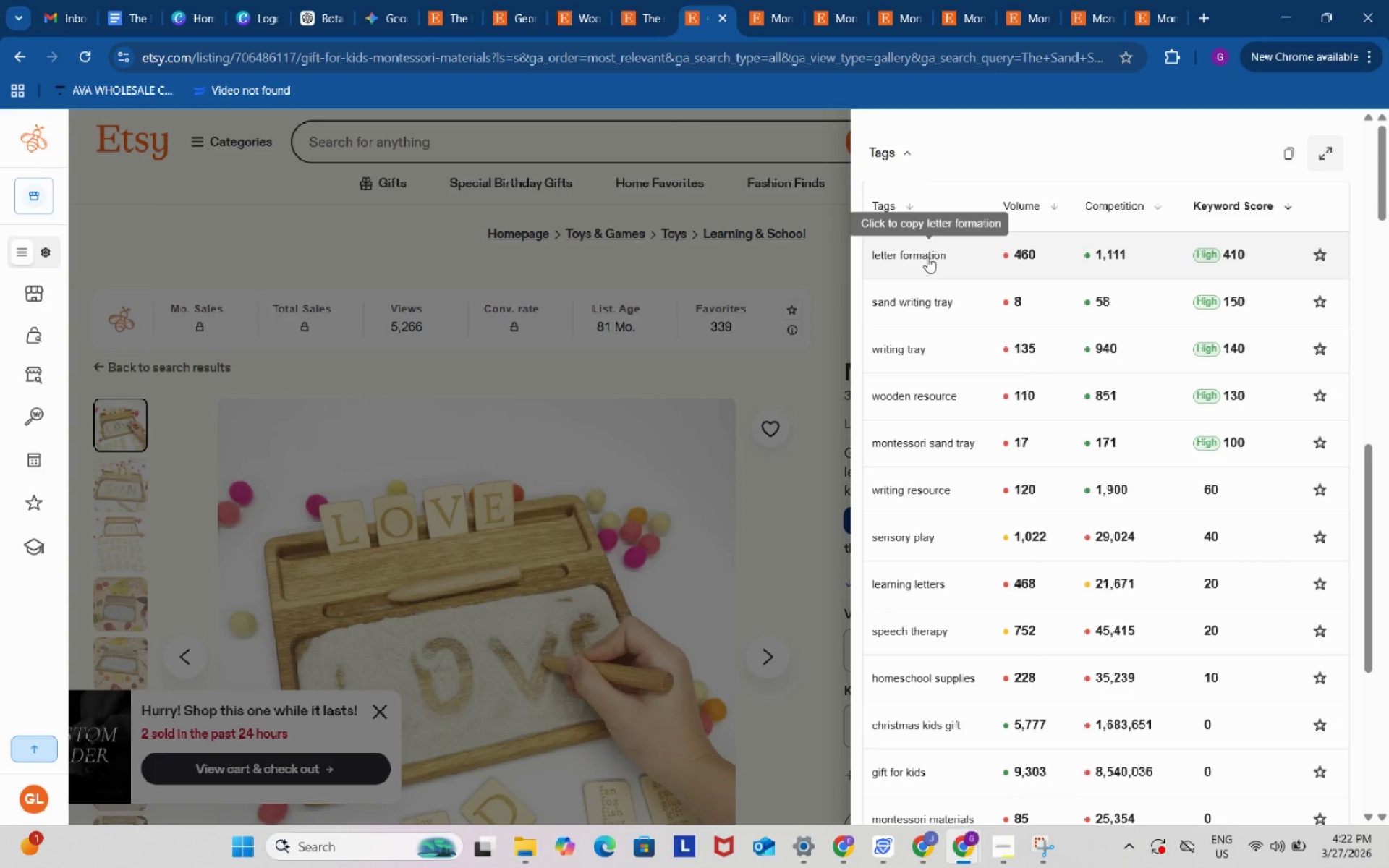 
left_click([927, 257])
 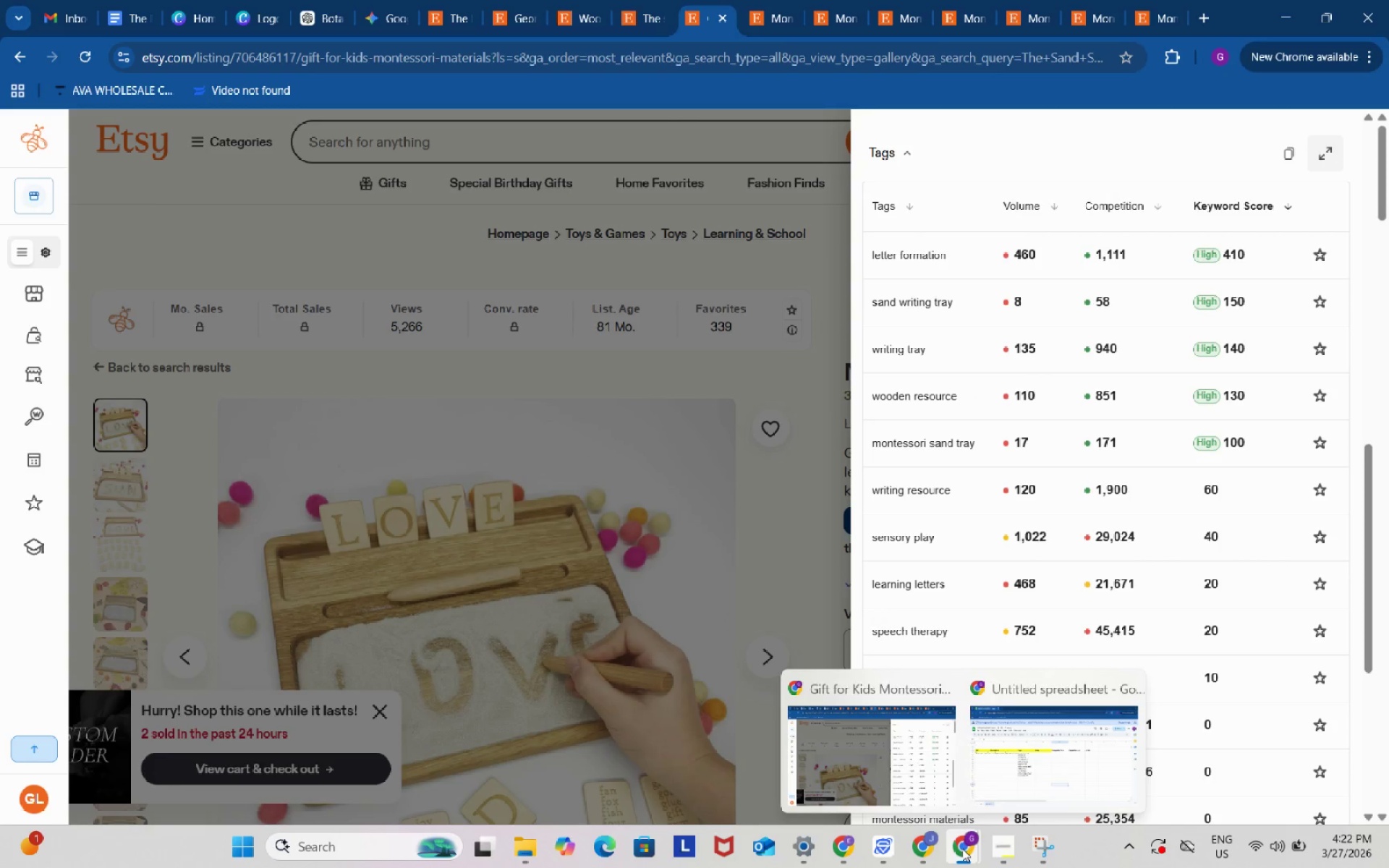 
left_click([1006, 746])
 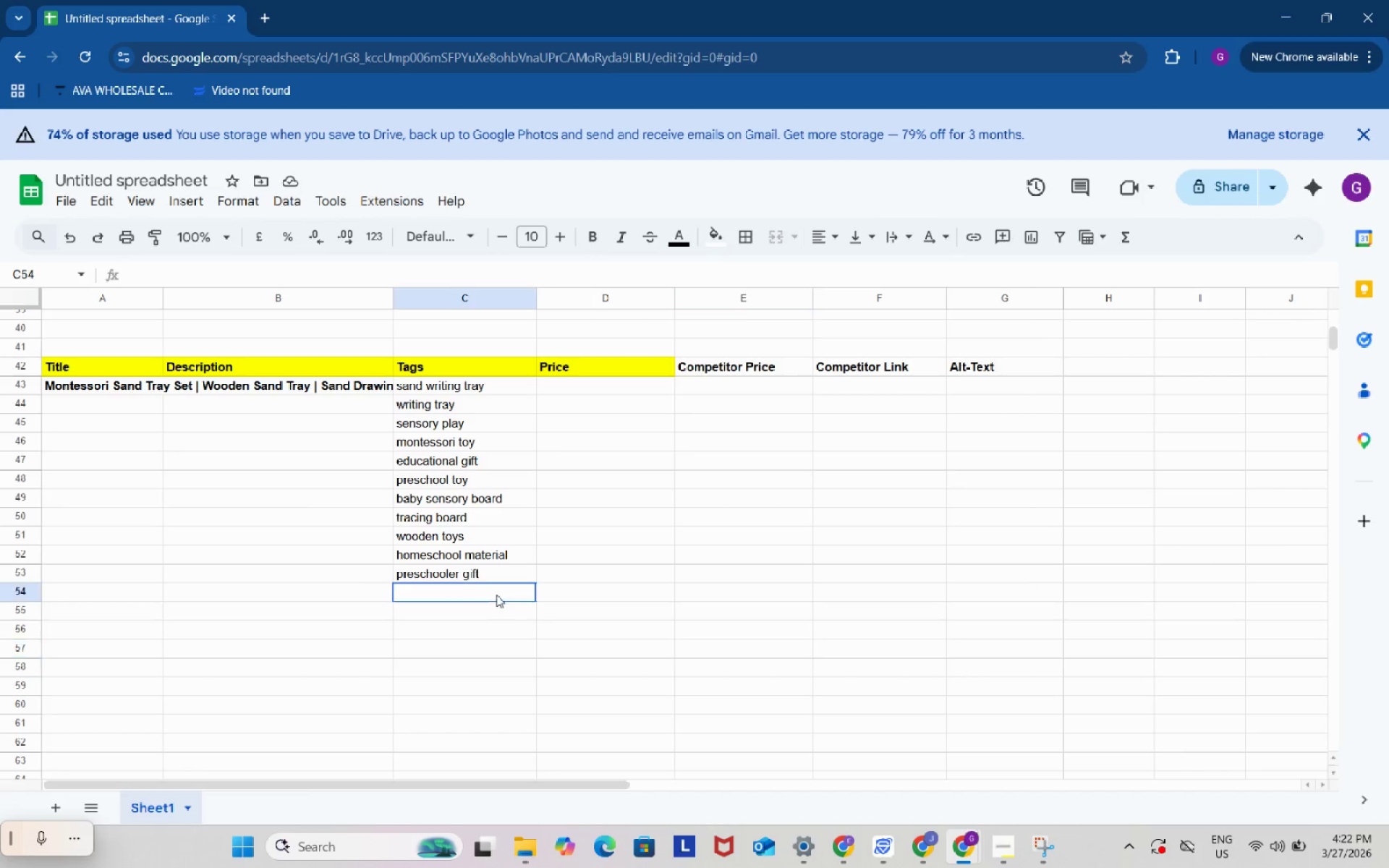 
key(Control+ControlLeft)
 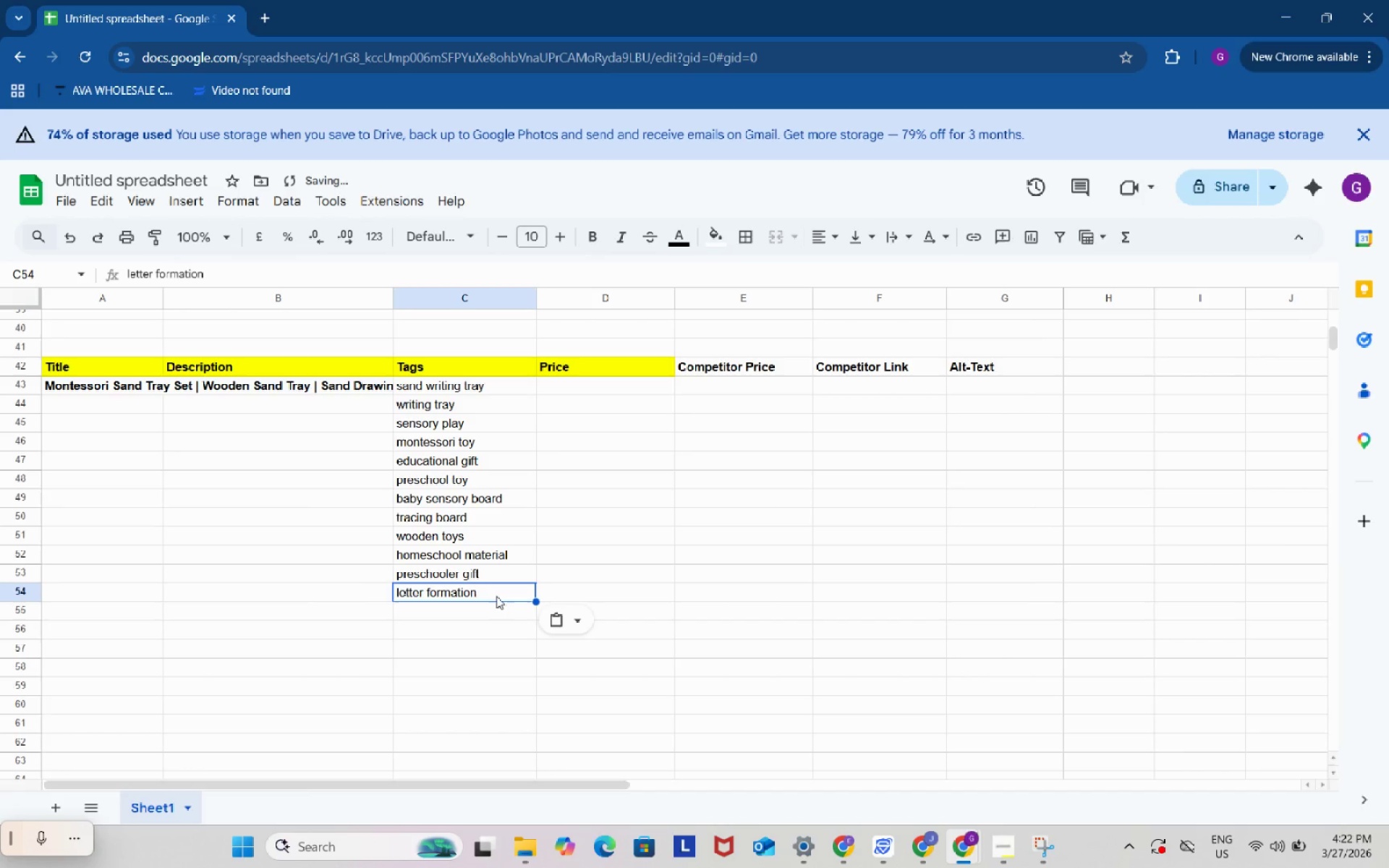 
key(Control+V)
 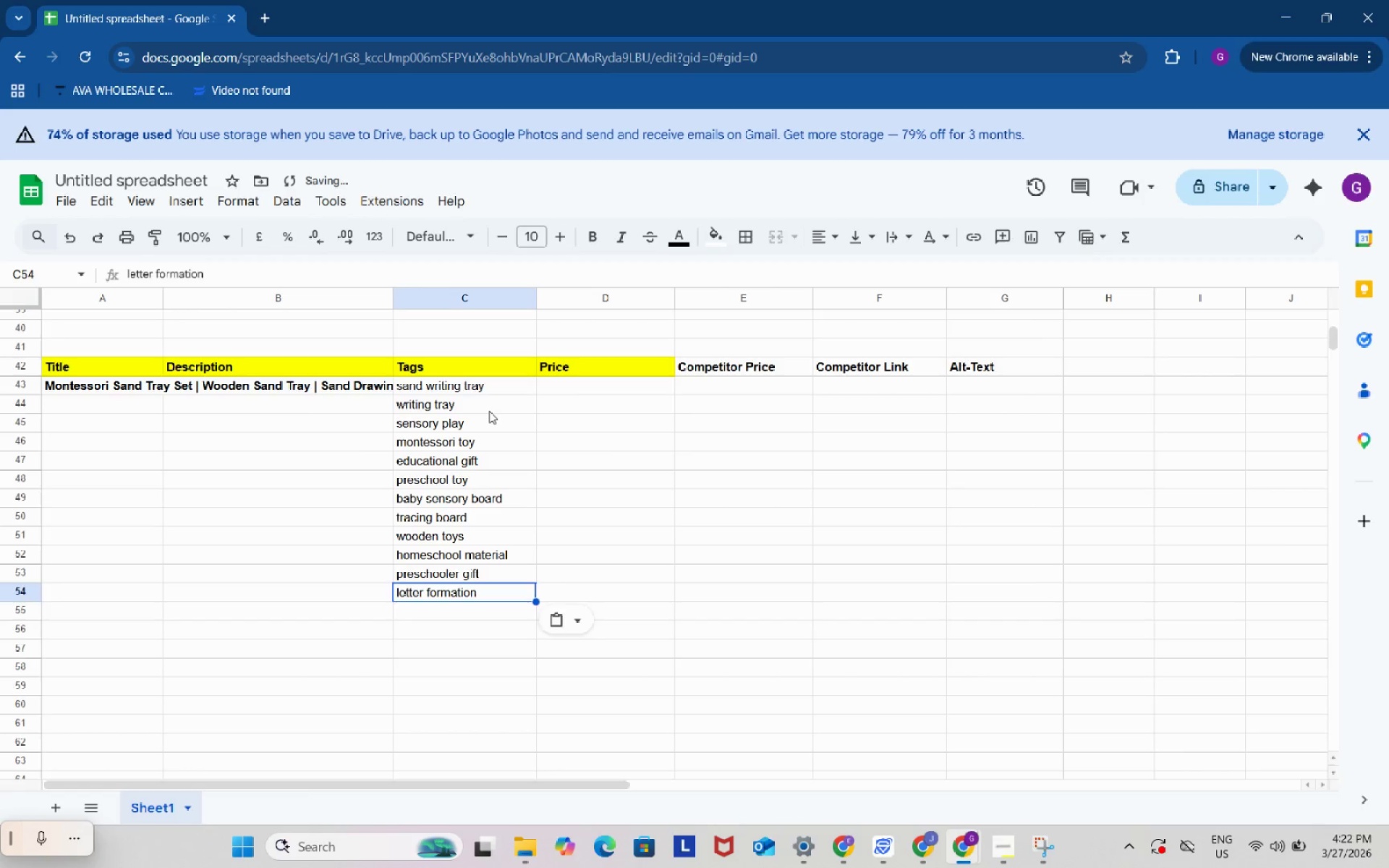 
left_click([489, 411])
 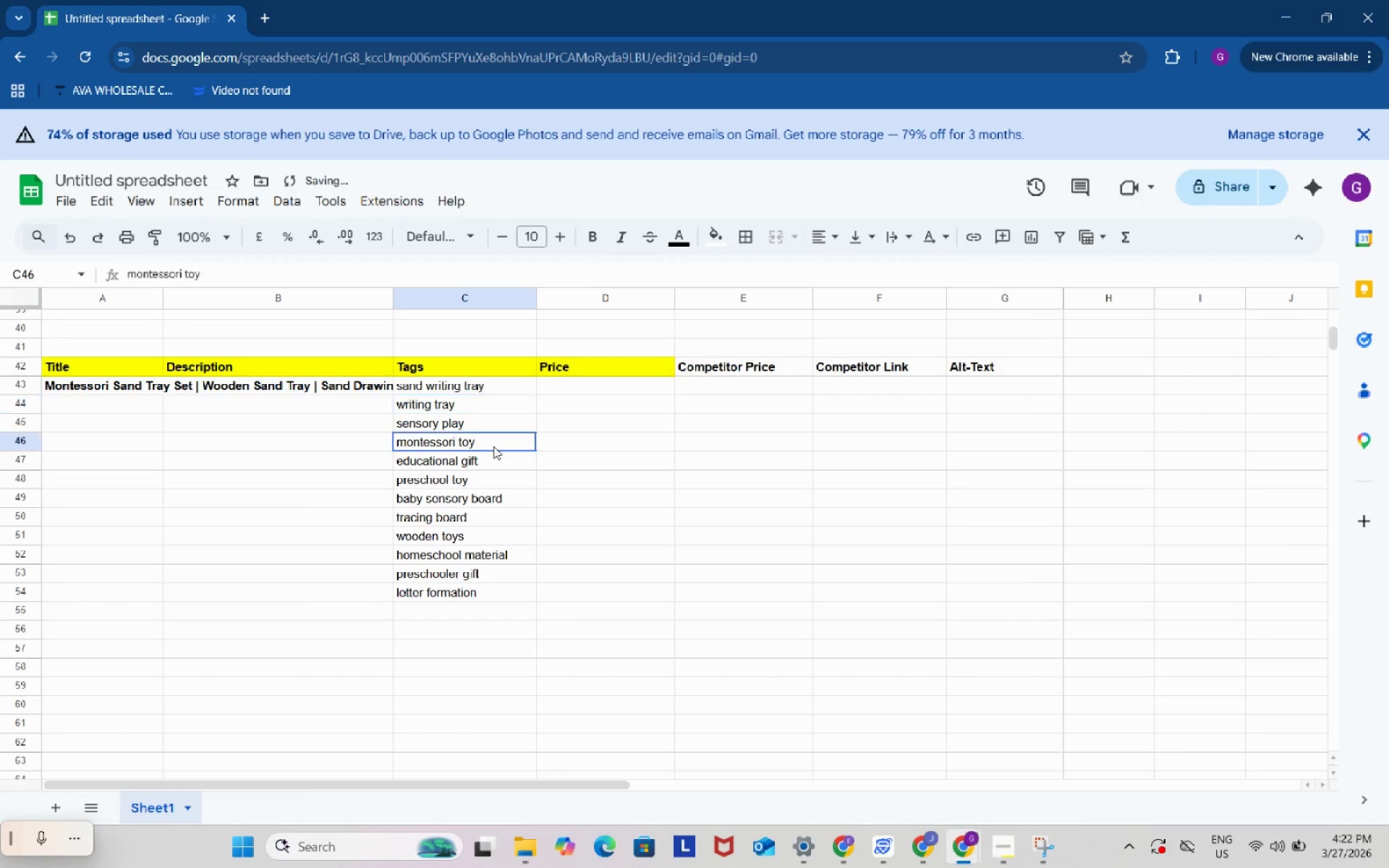 
left_click([493, 446])
 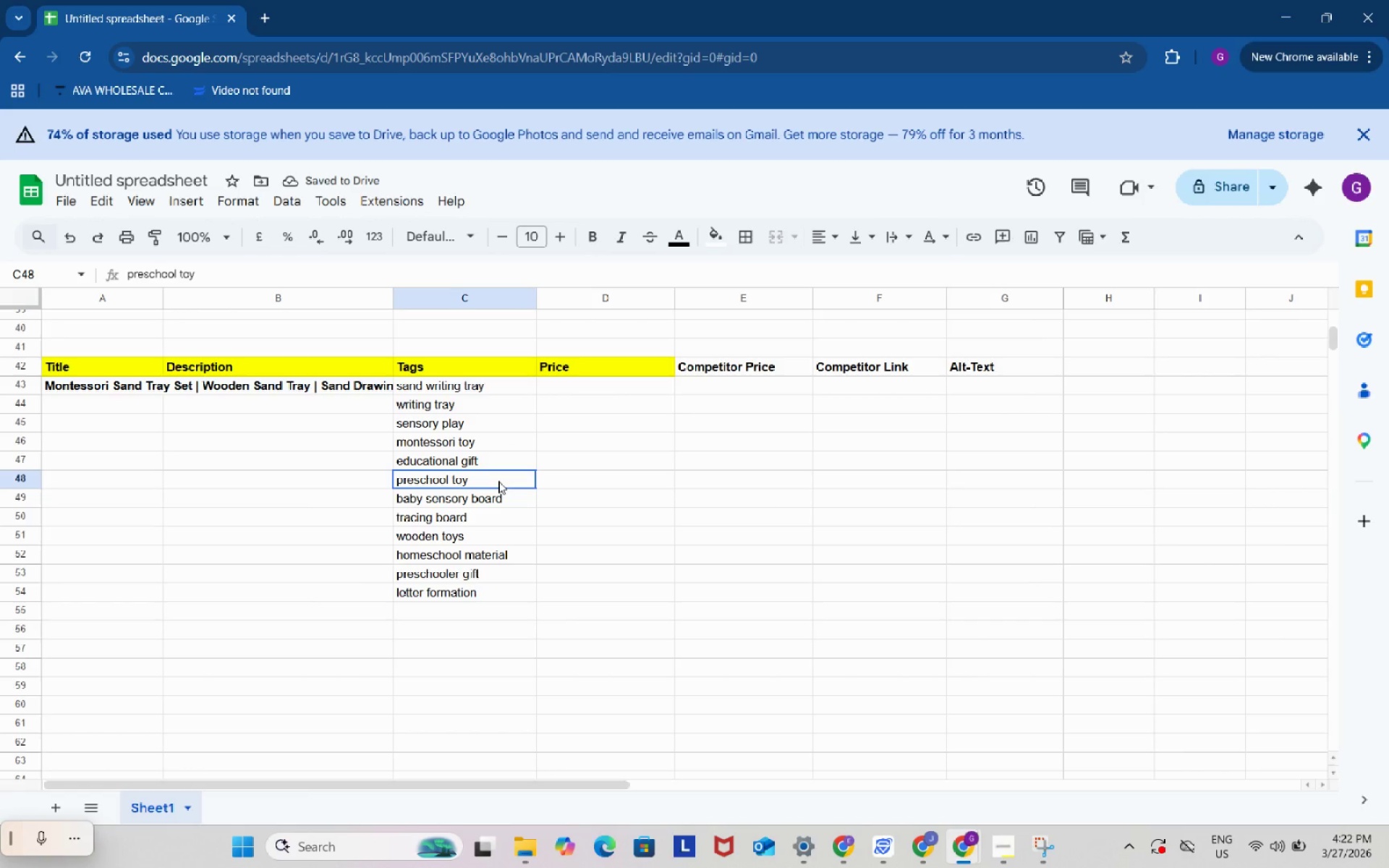 
left_click([498, 481])
 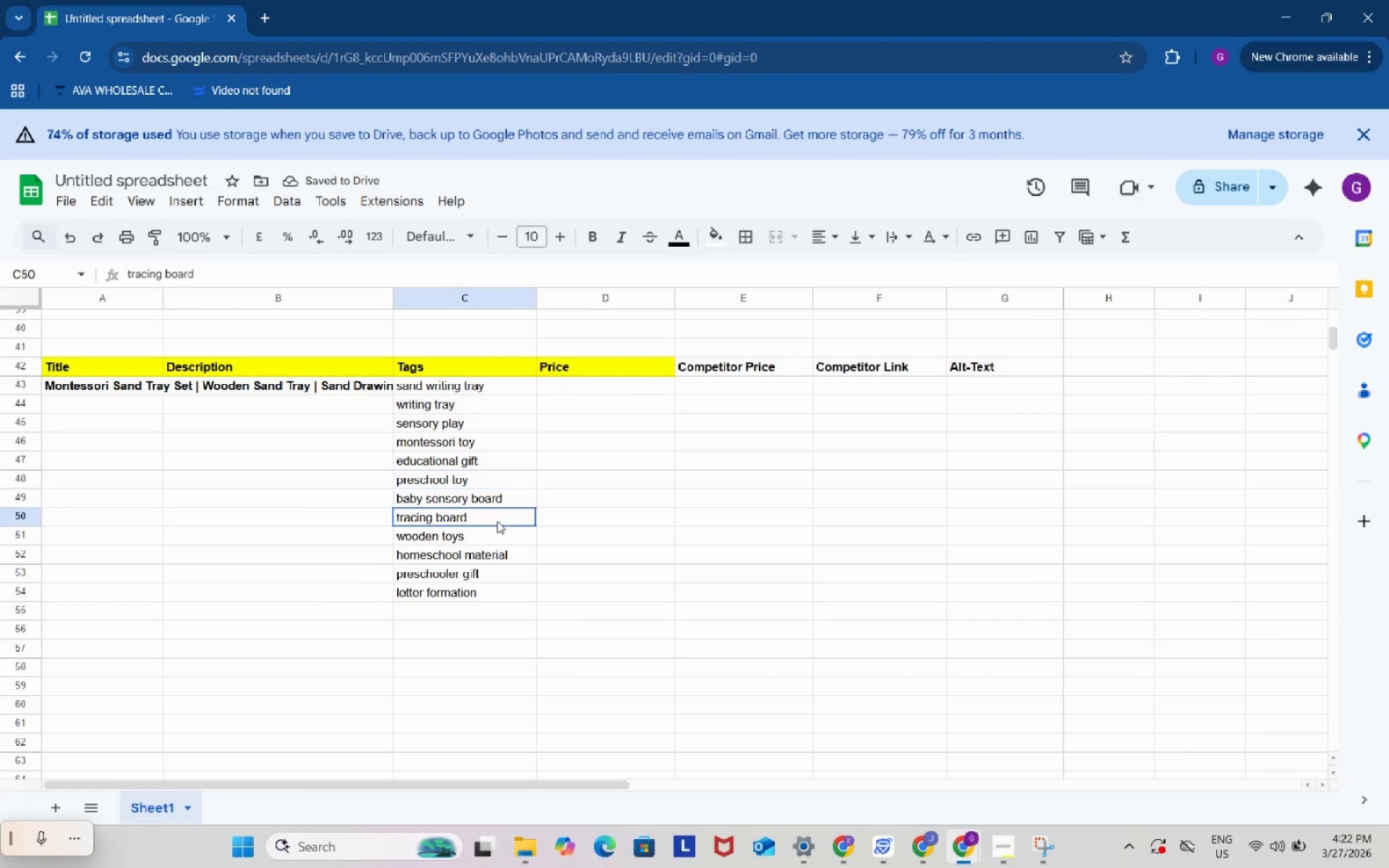 
left_click([497, 521])
 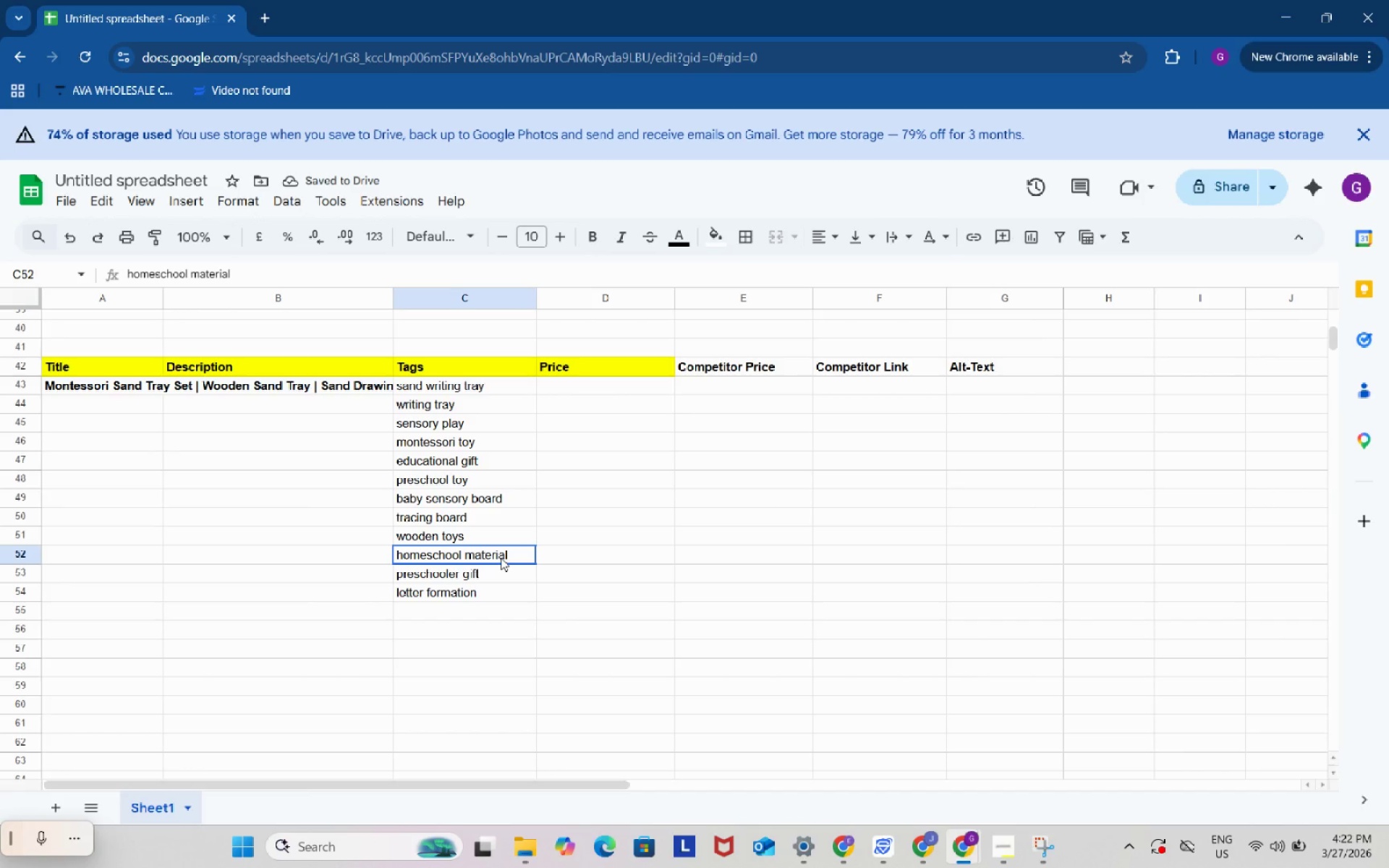 
left_click([501, 558])
 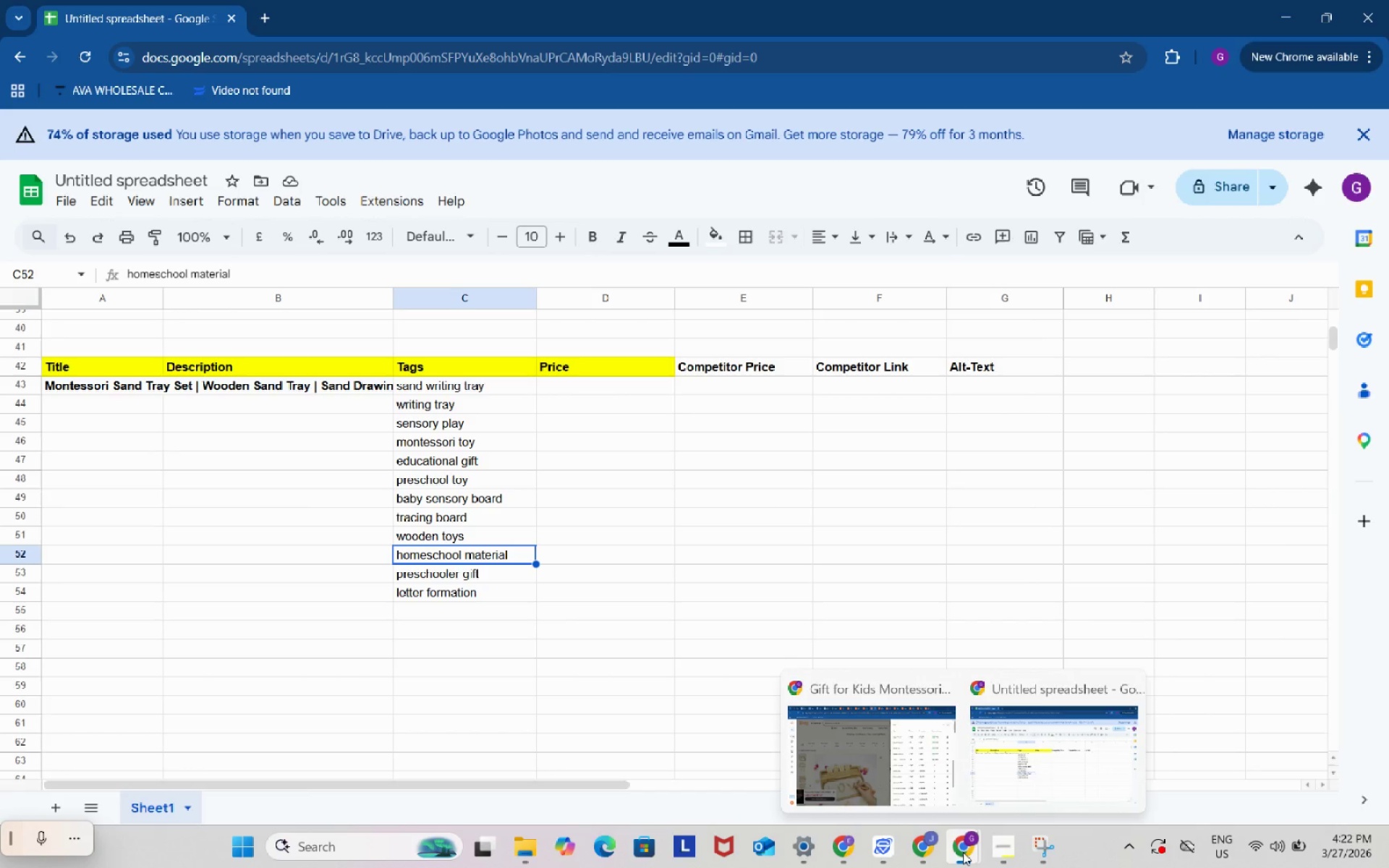 
left_click([1029, 730])
 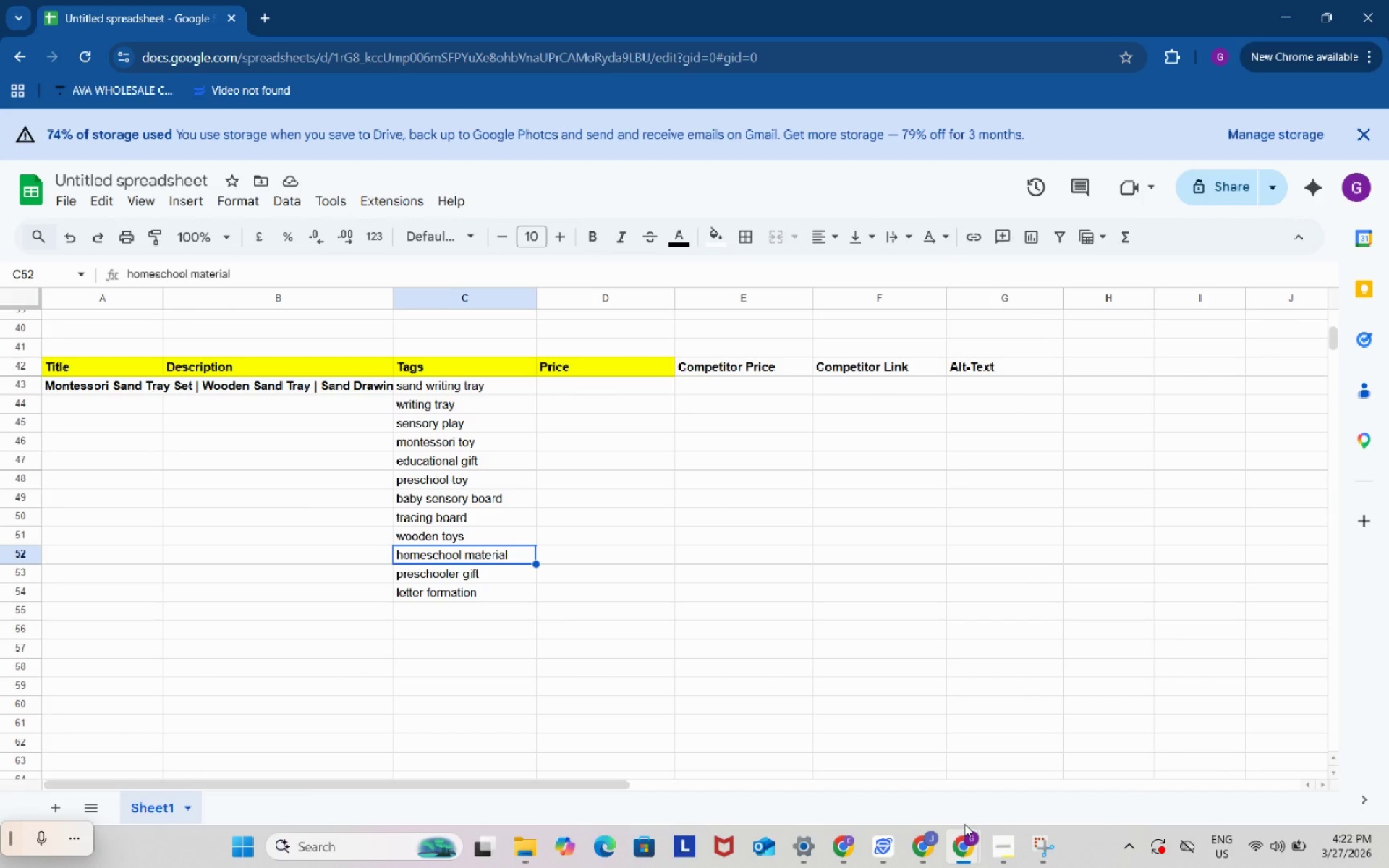 
left_click([964, 824])
 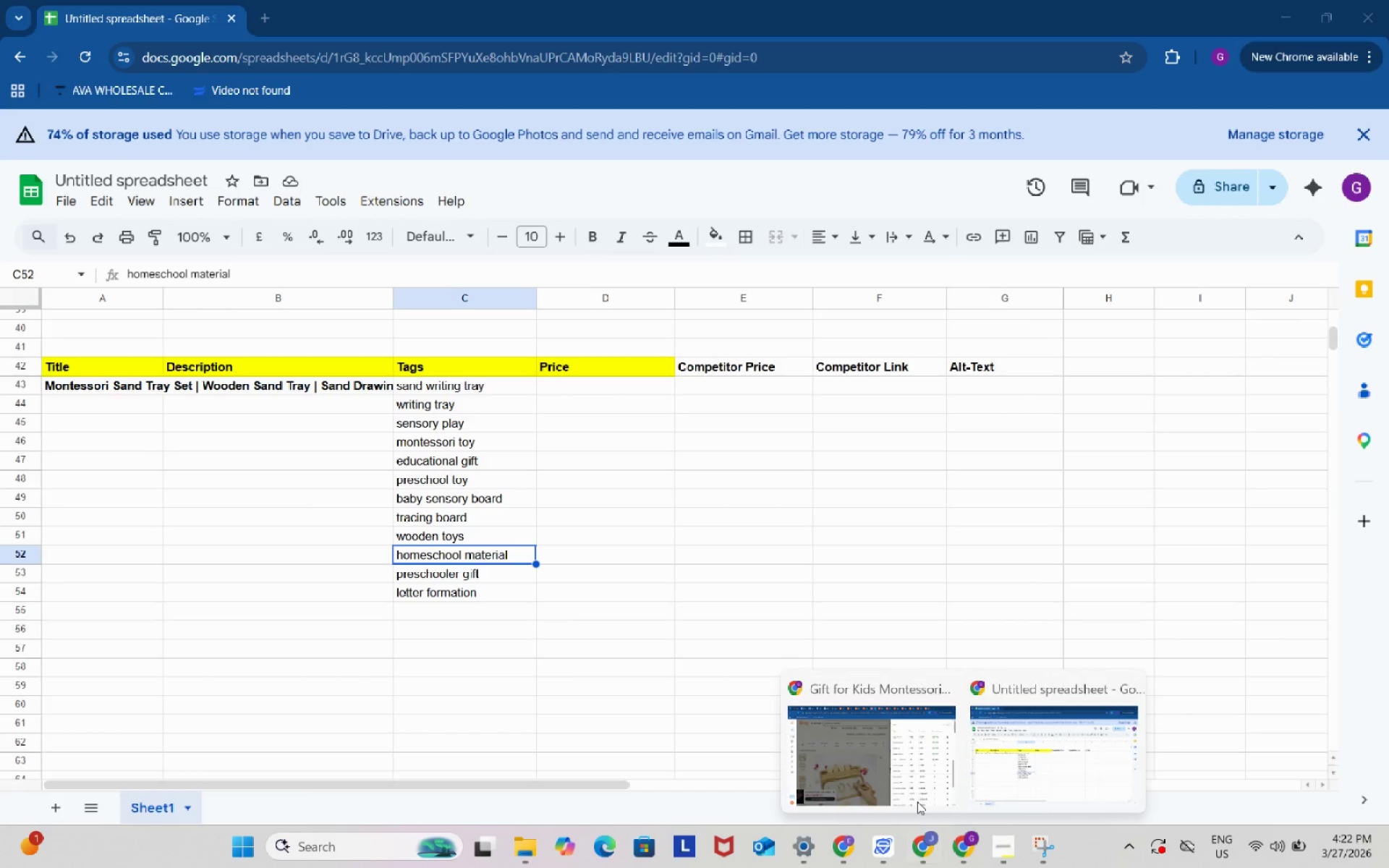 
left_click([887, 753])
 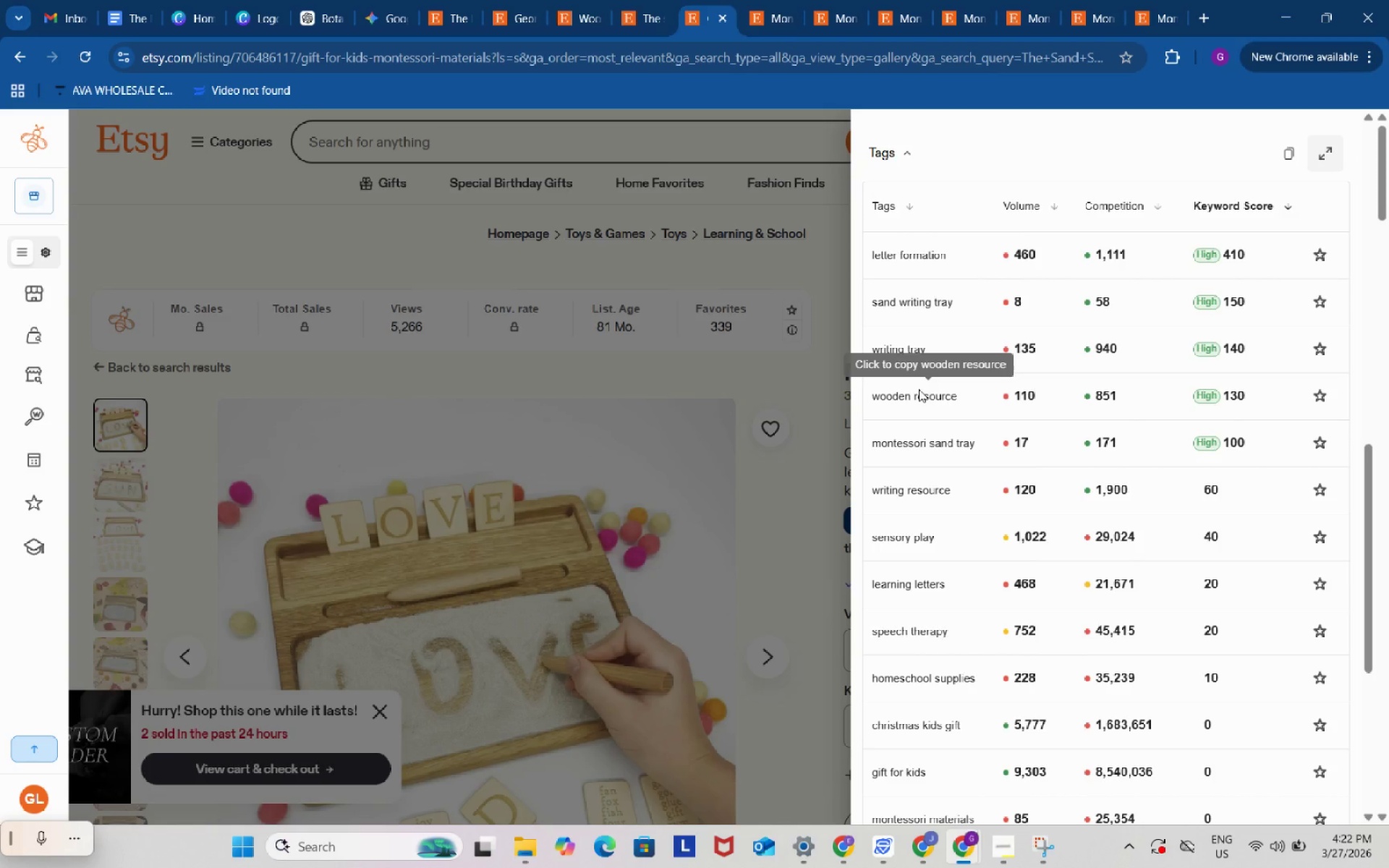 
wait(8.7)
 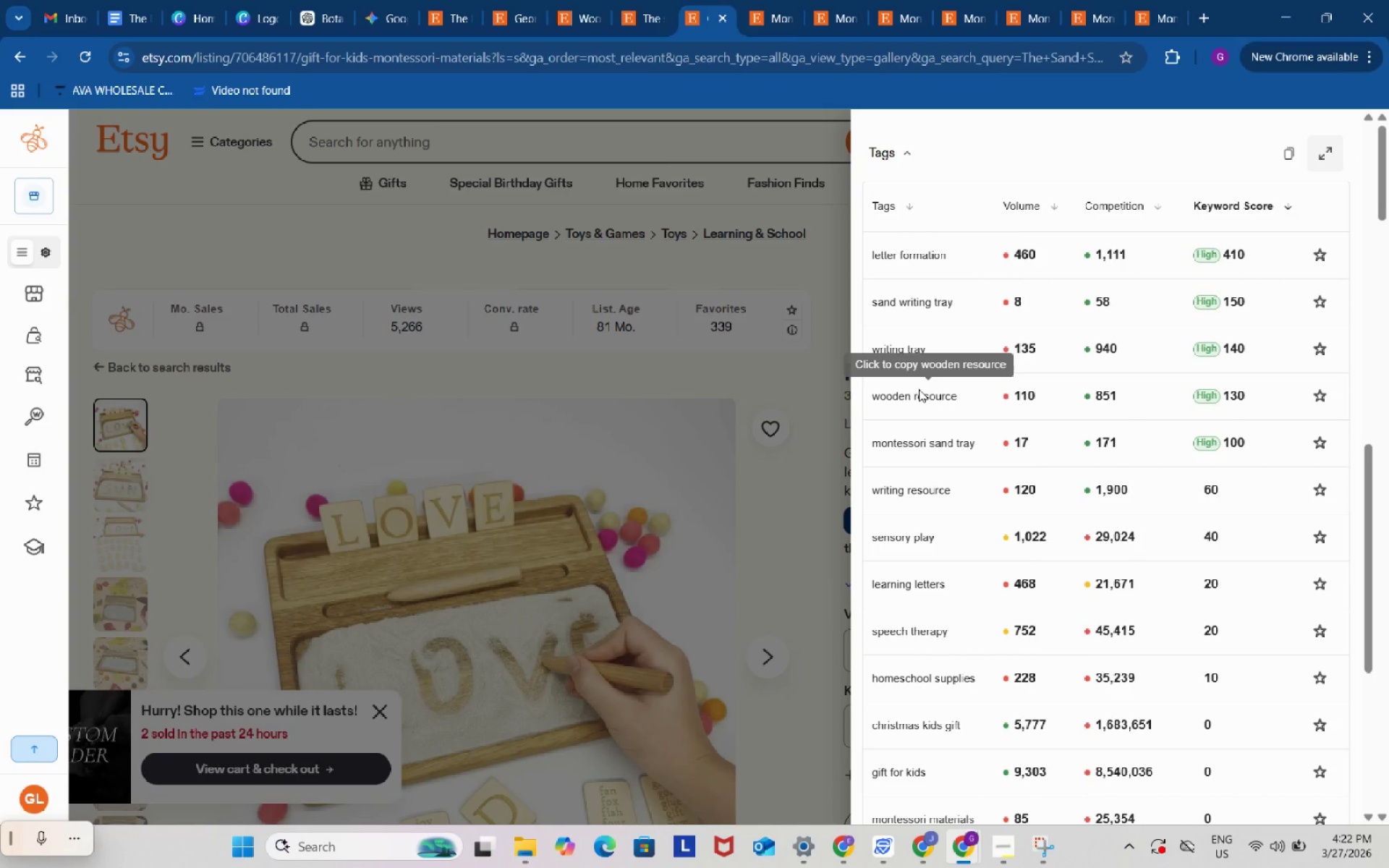 
left_click([906, 631])
 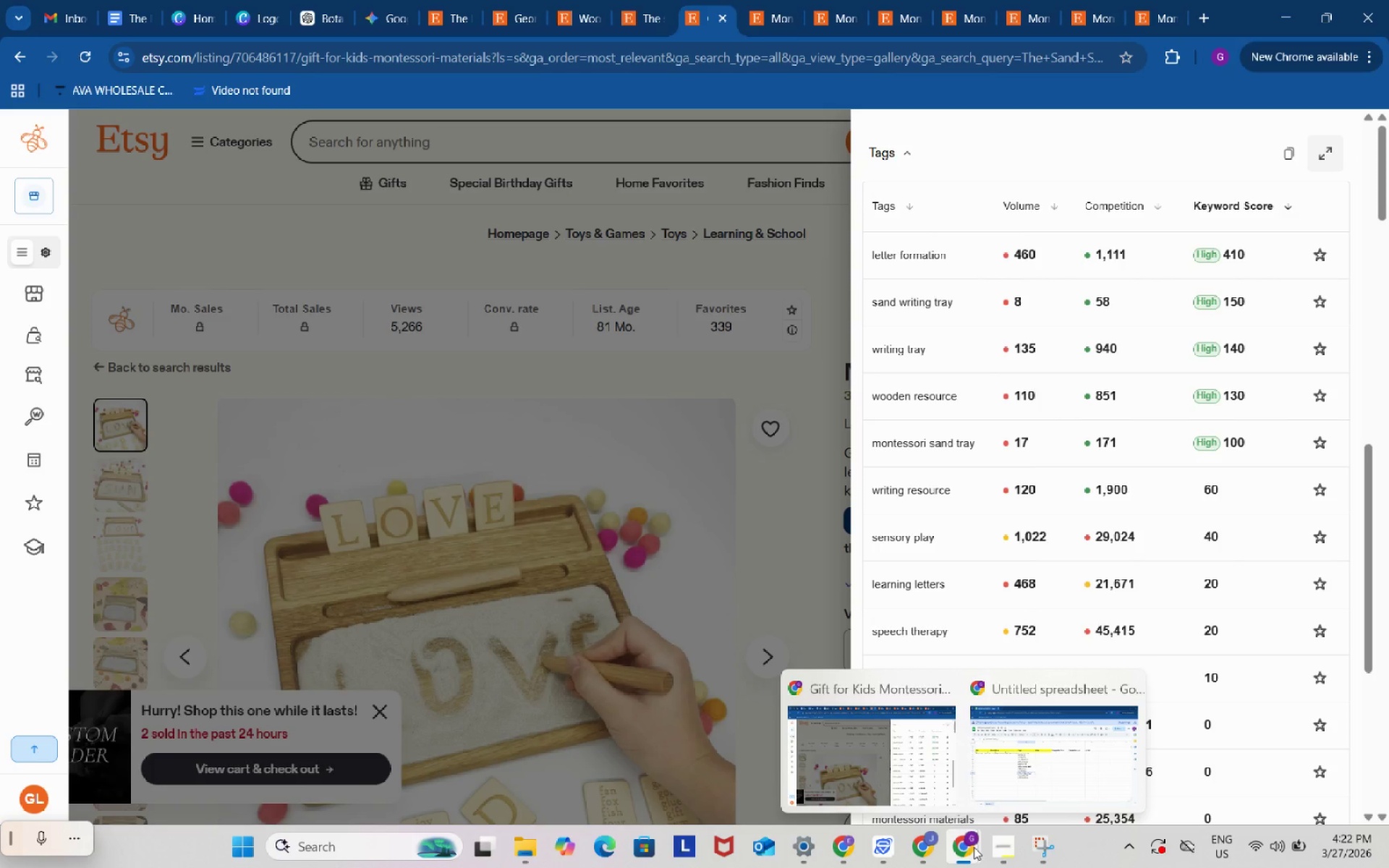 
left_click([1011, 762])
 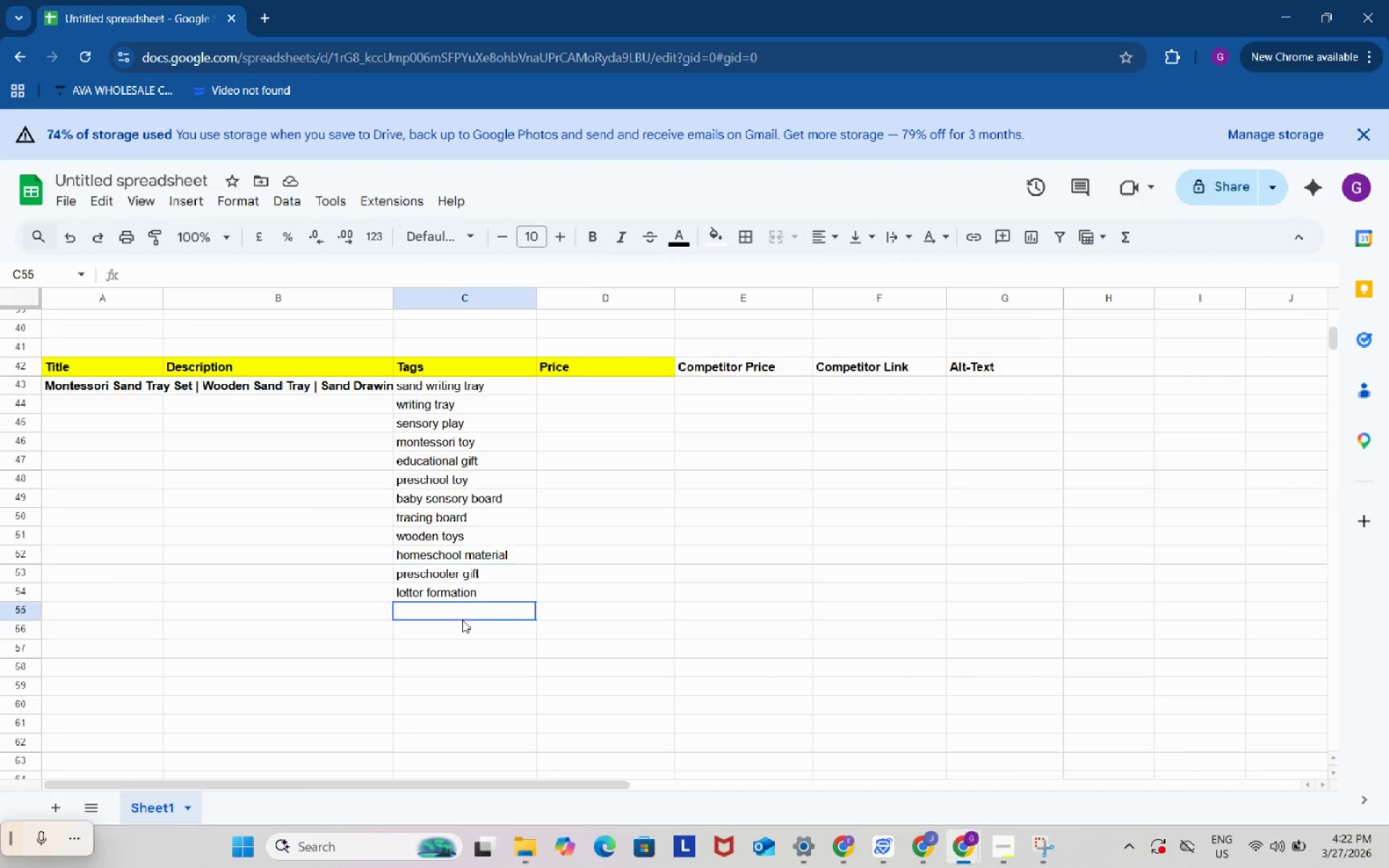 
left_click([462, 620])
 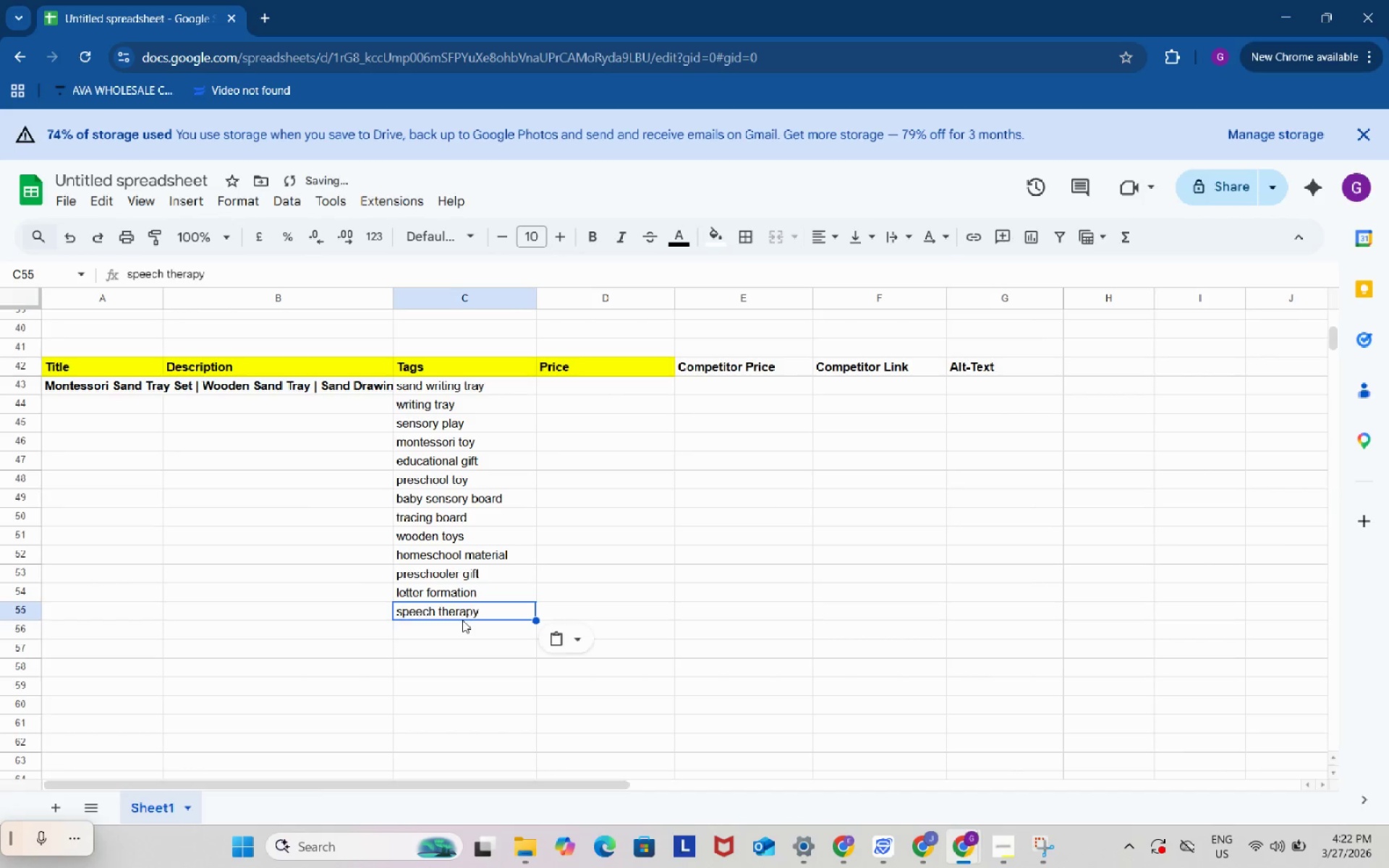 
key(Control+ControlLeft)
 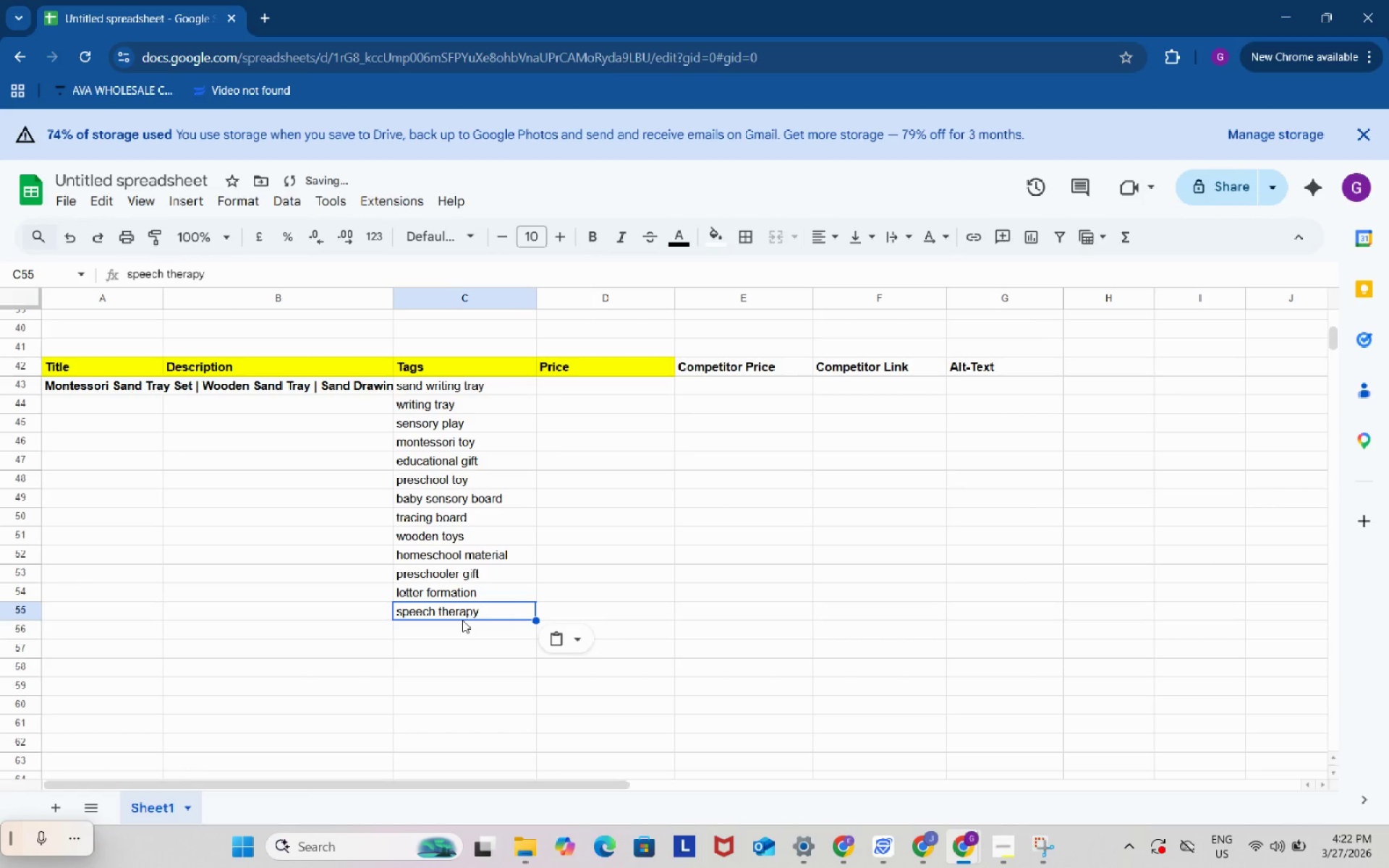 
key(Control+V)
 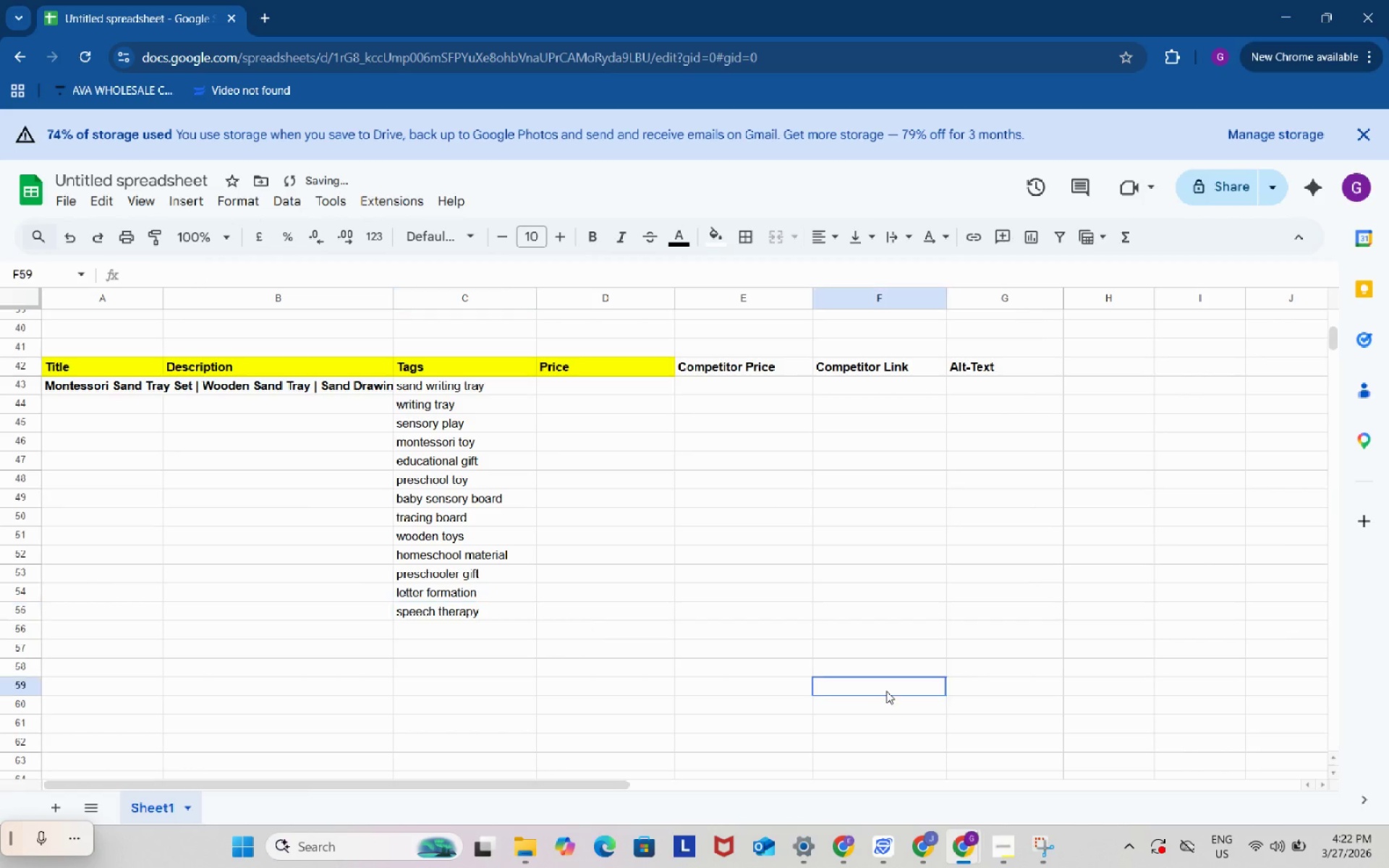 
left_click([886, 691])
 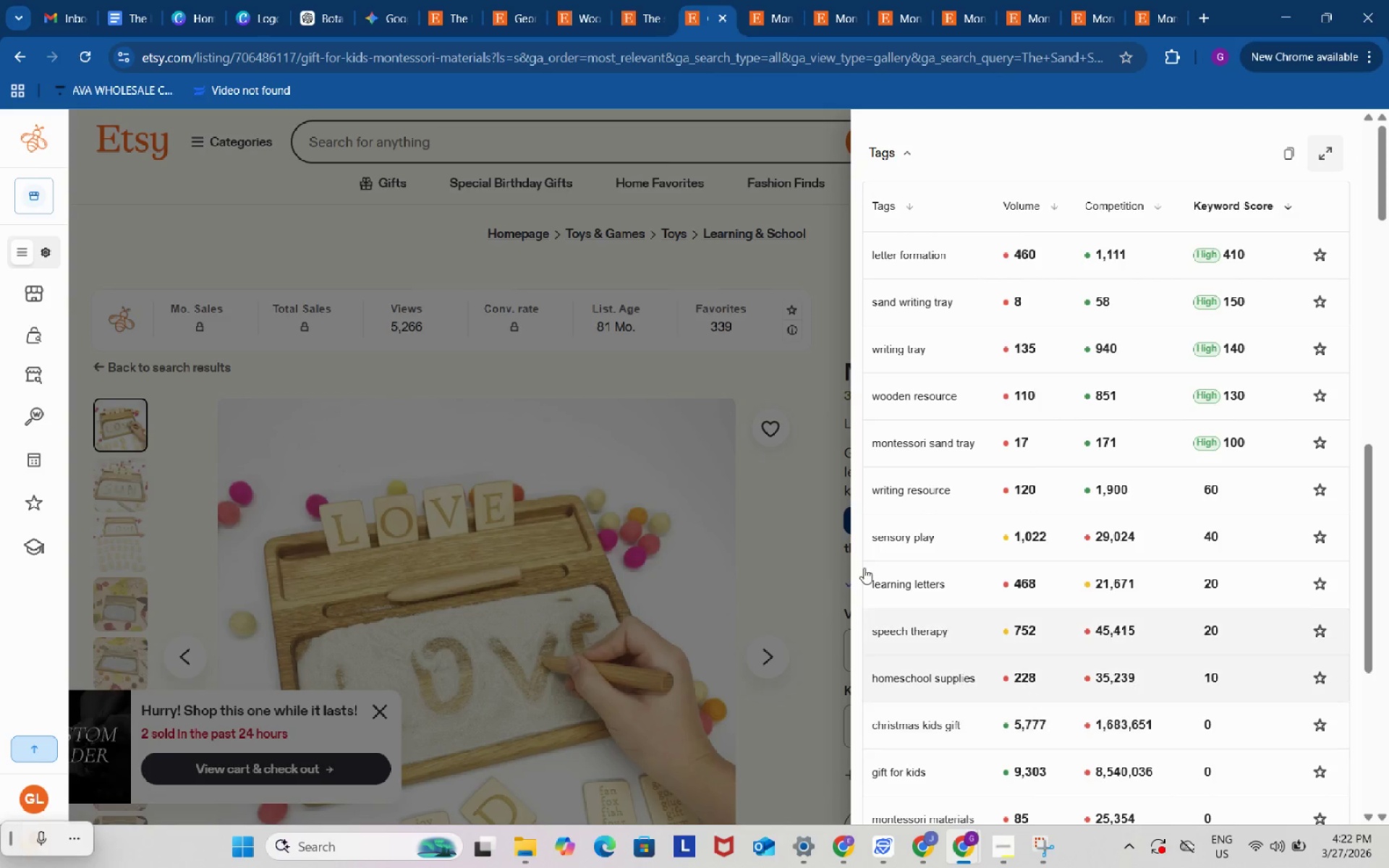 
left_click([786, 524])
 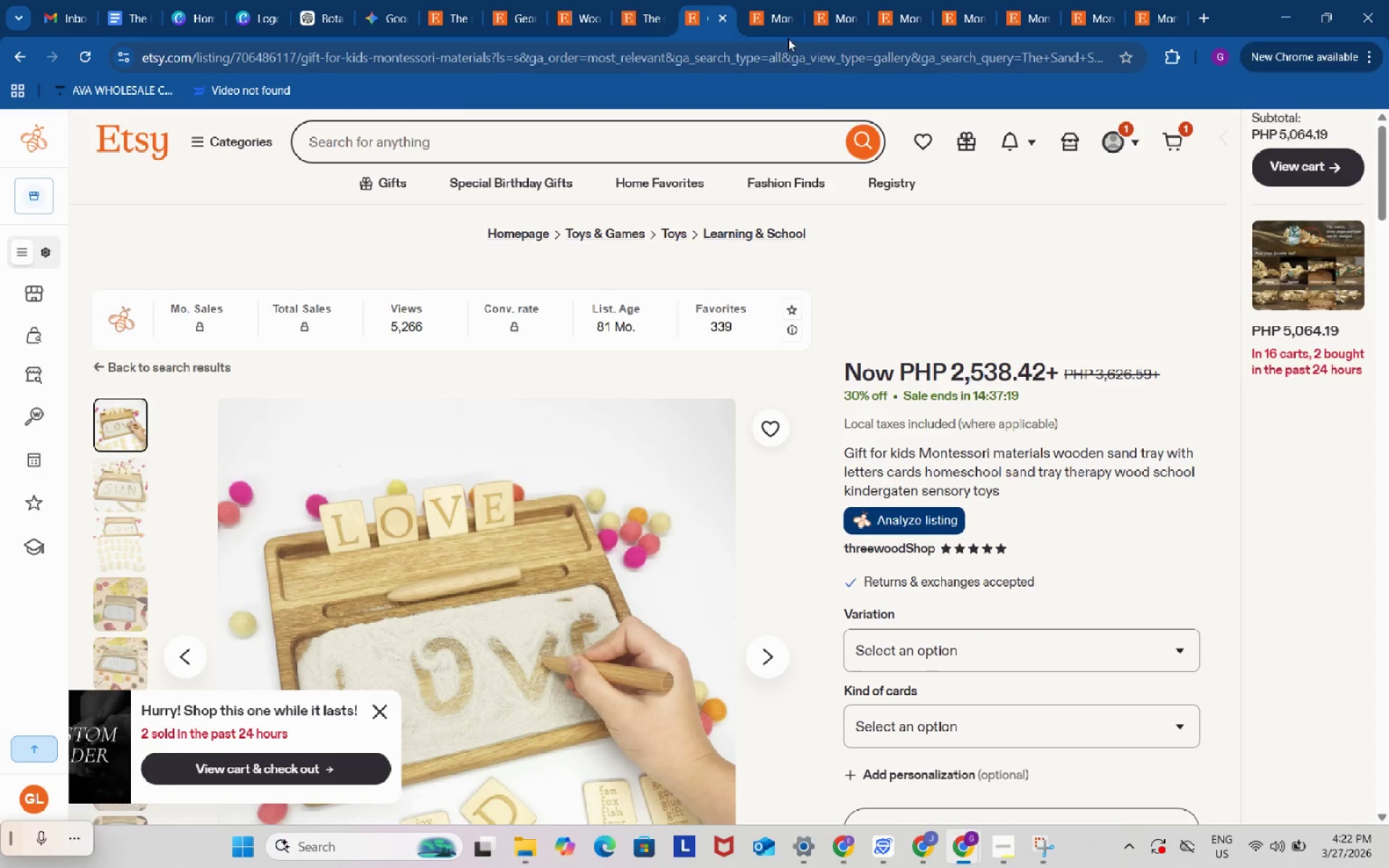 
left_click([768, 8])
 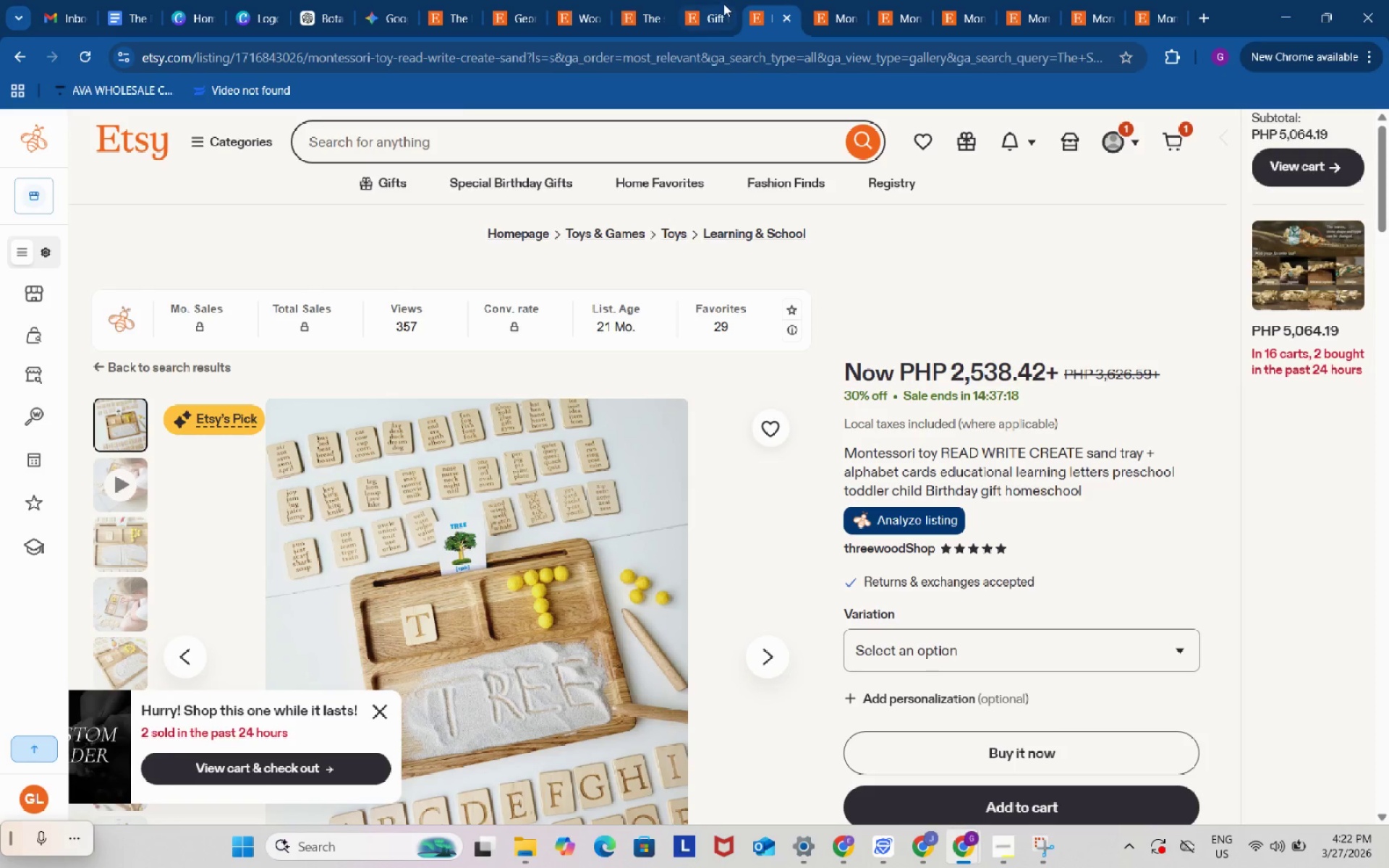 
left_click([722, 4])
 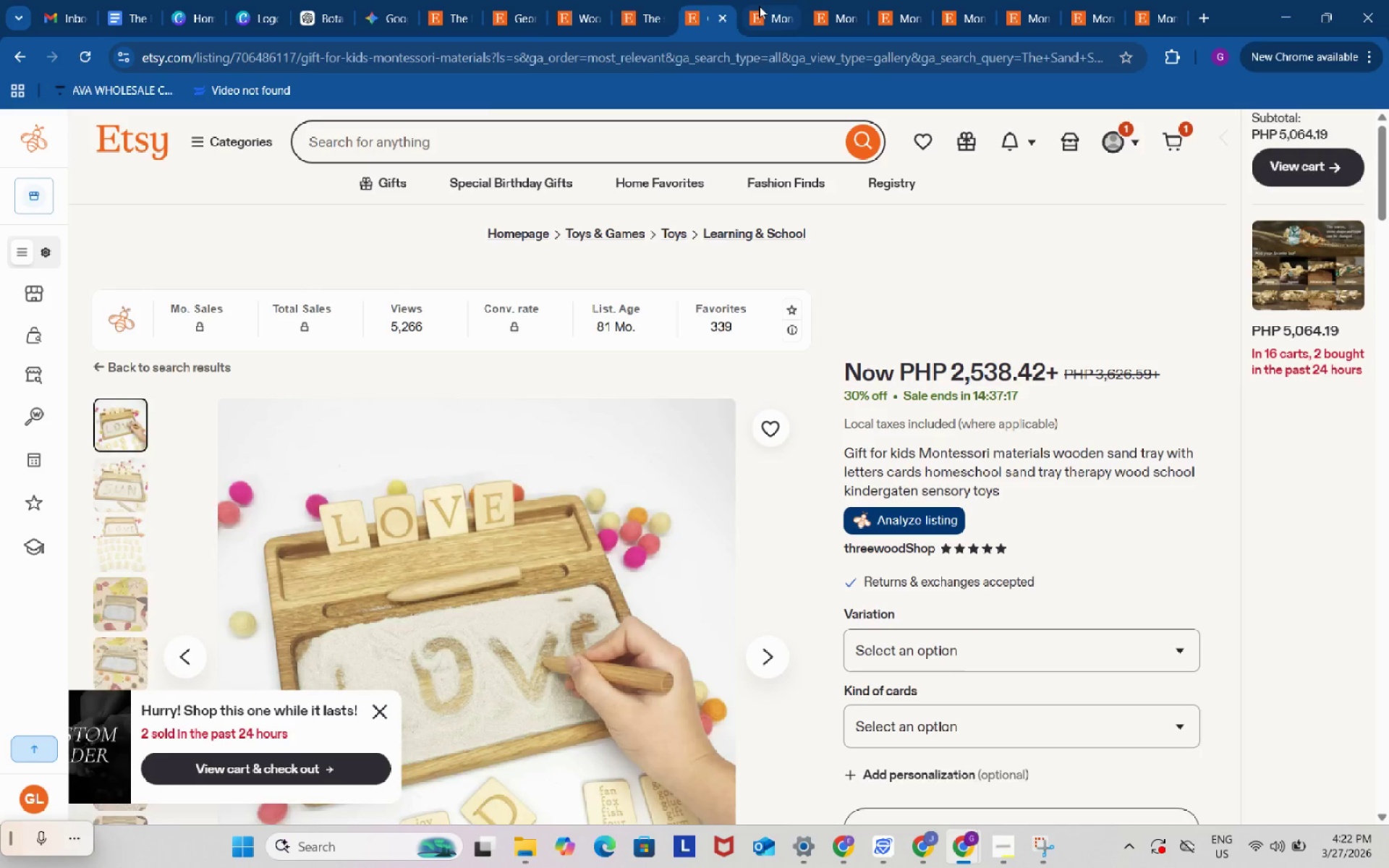 
left_click([759, 6])
 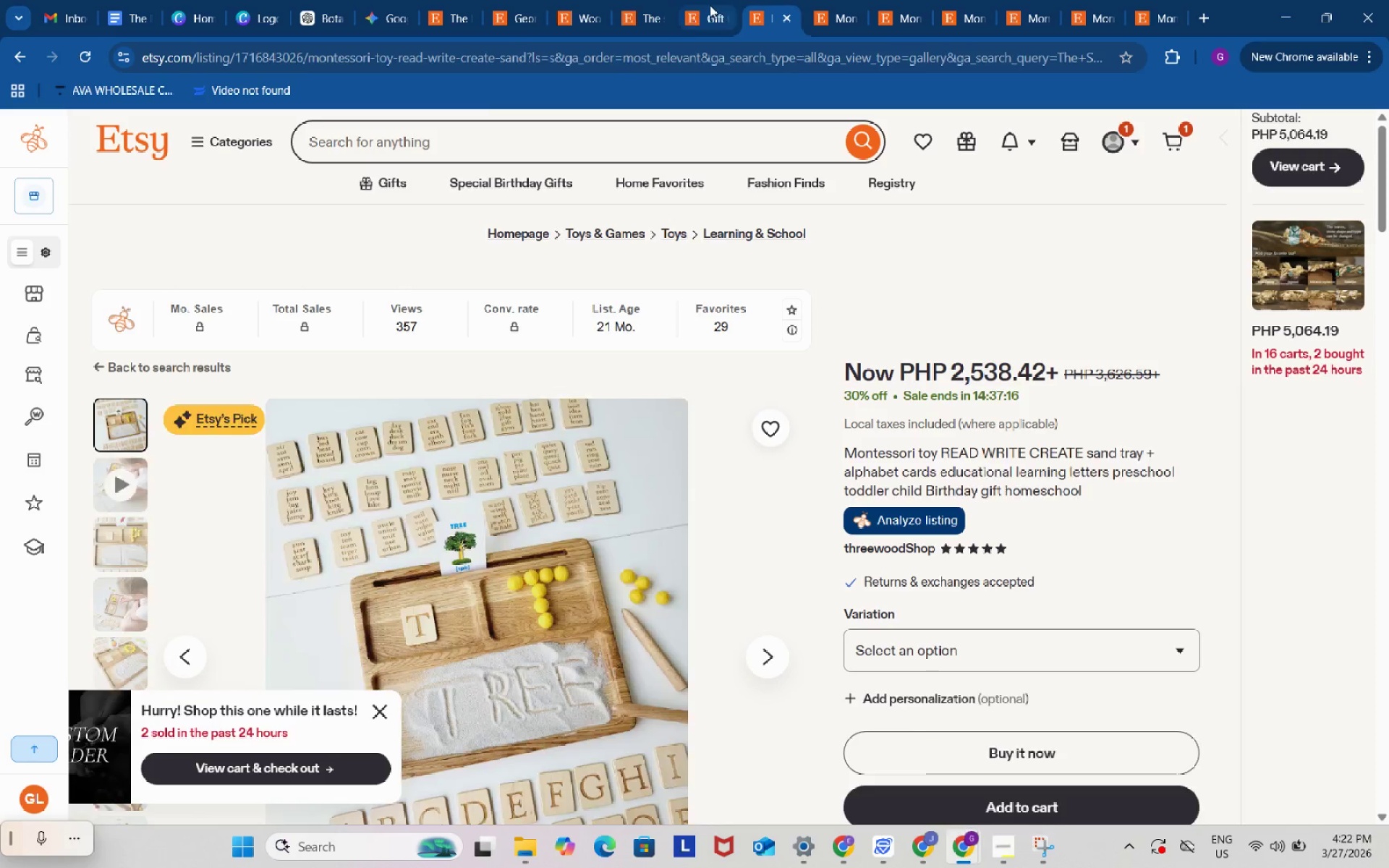 
left_click([710, 5])
 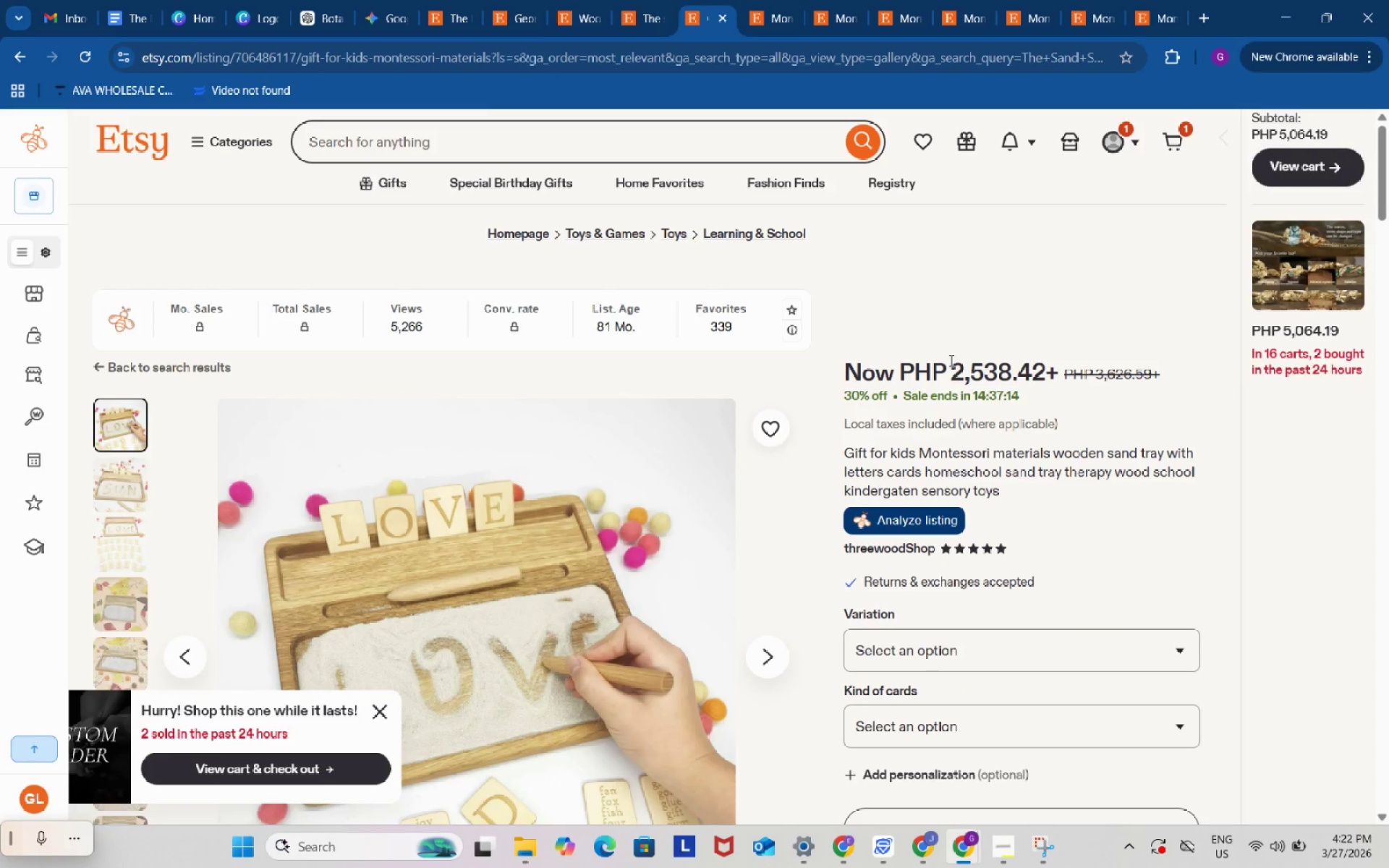 
left_click_drag(start_coordinate=[956, 368], to_coordinate=[1043, 380])
 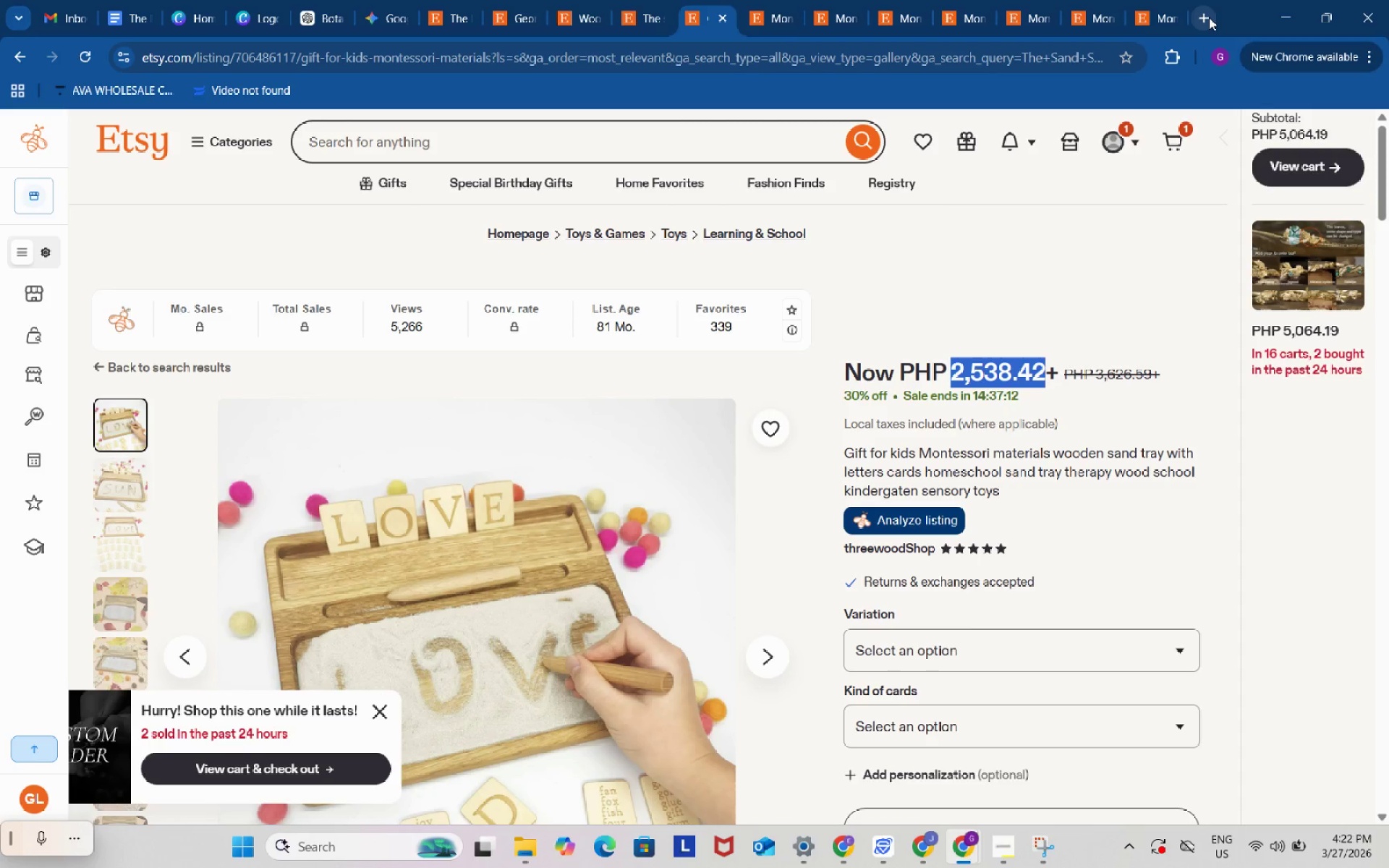 
key(Control+ControlLeft)
 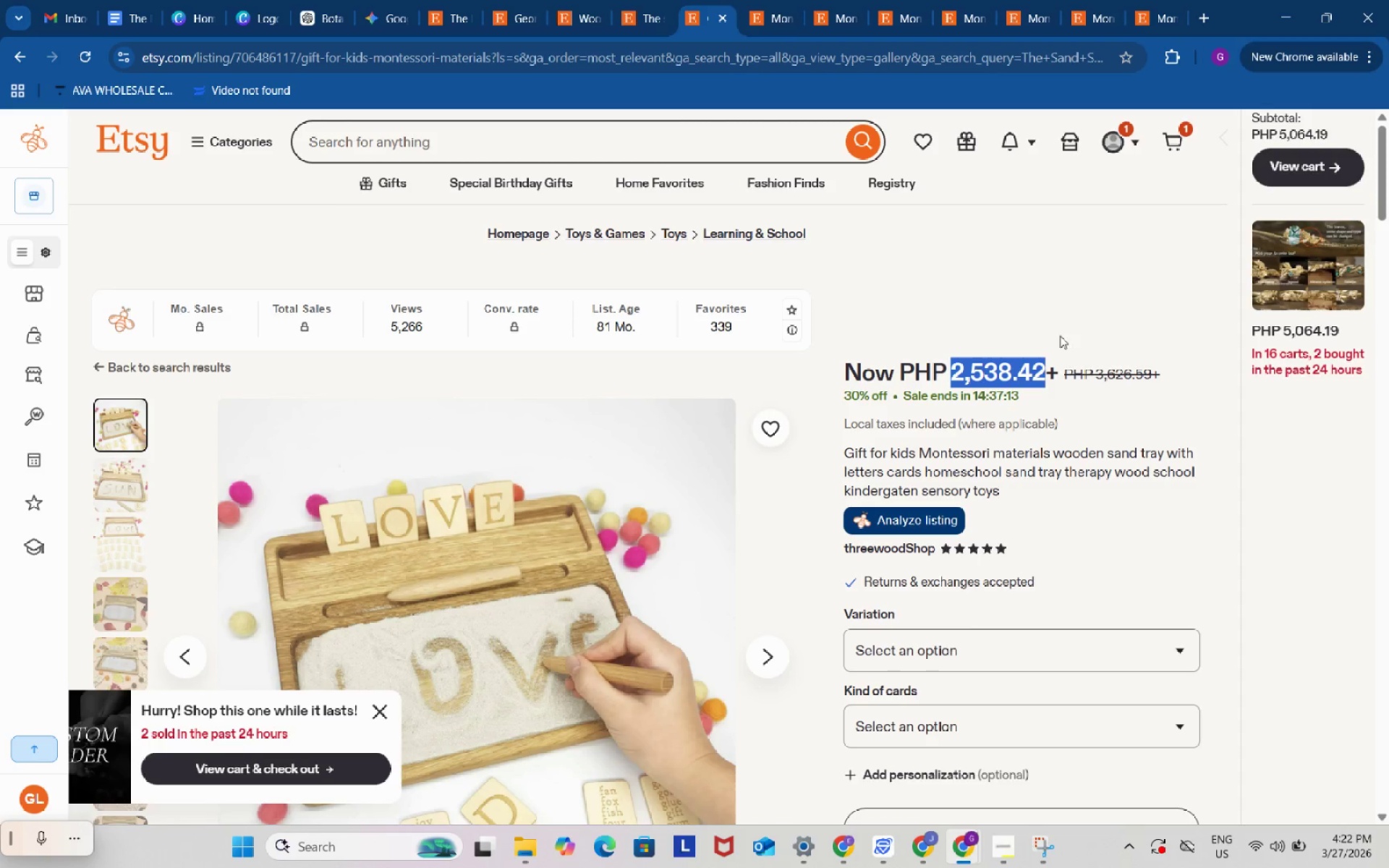 
key(Control+C)
 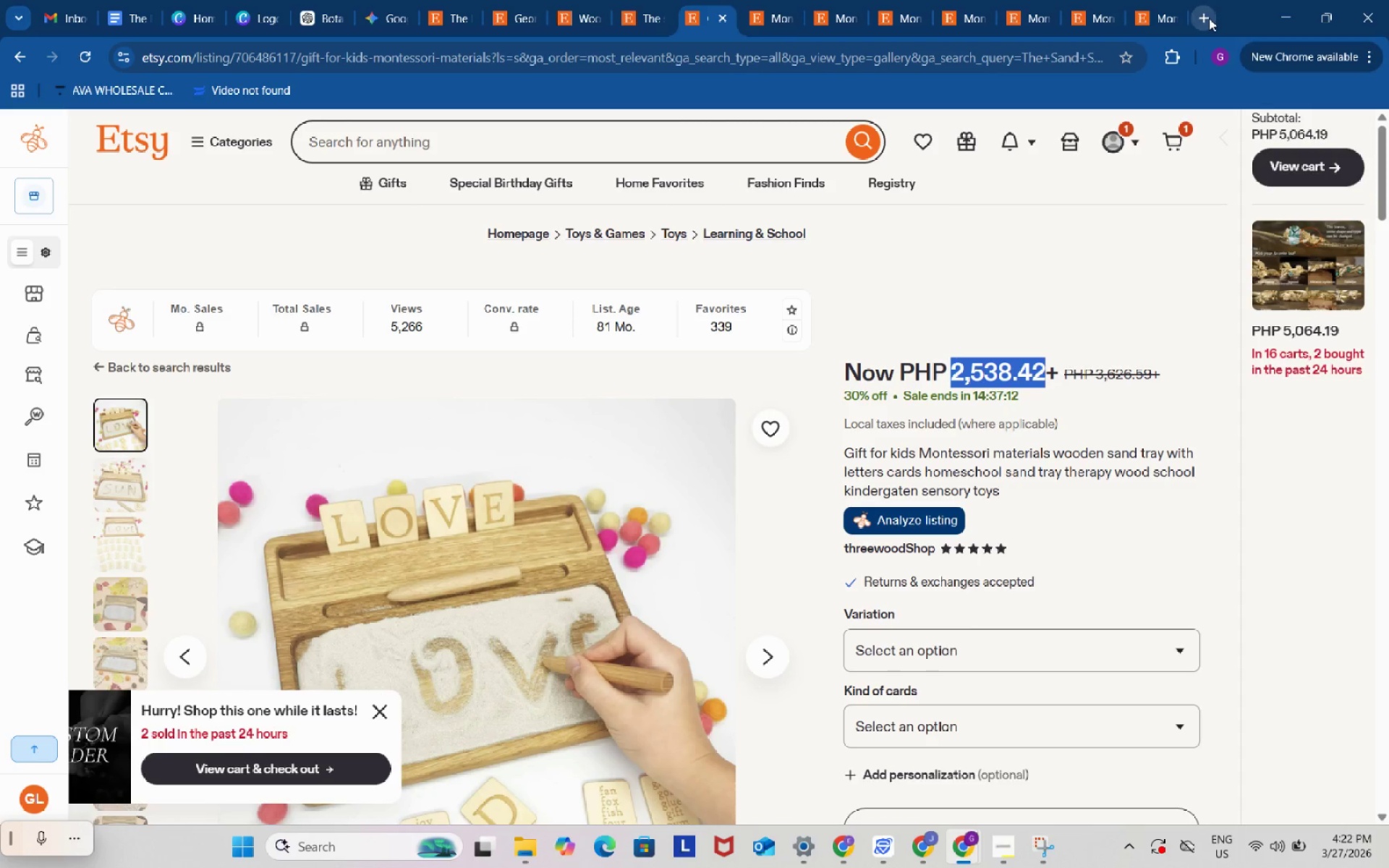 
left_click([1209, 18])
 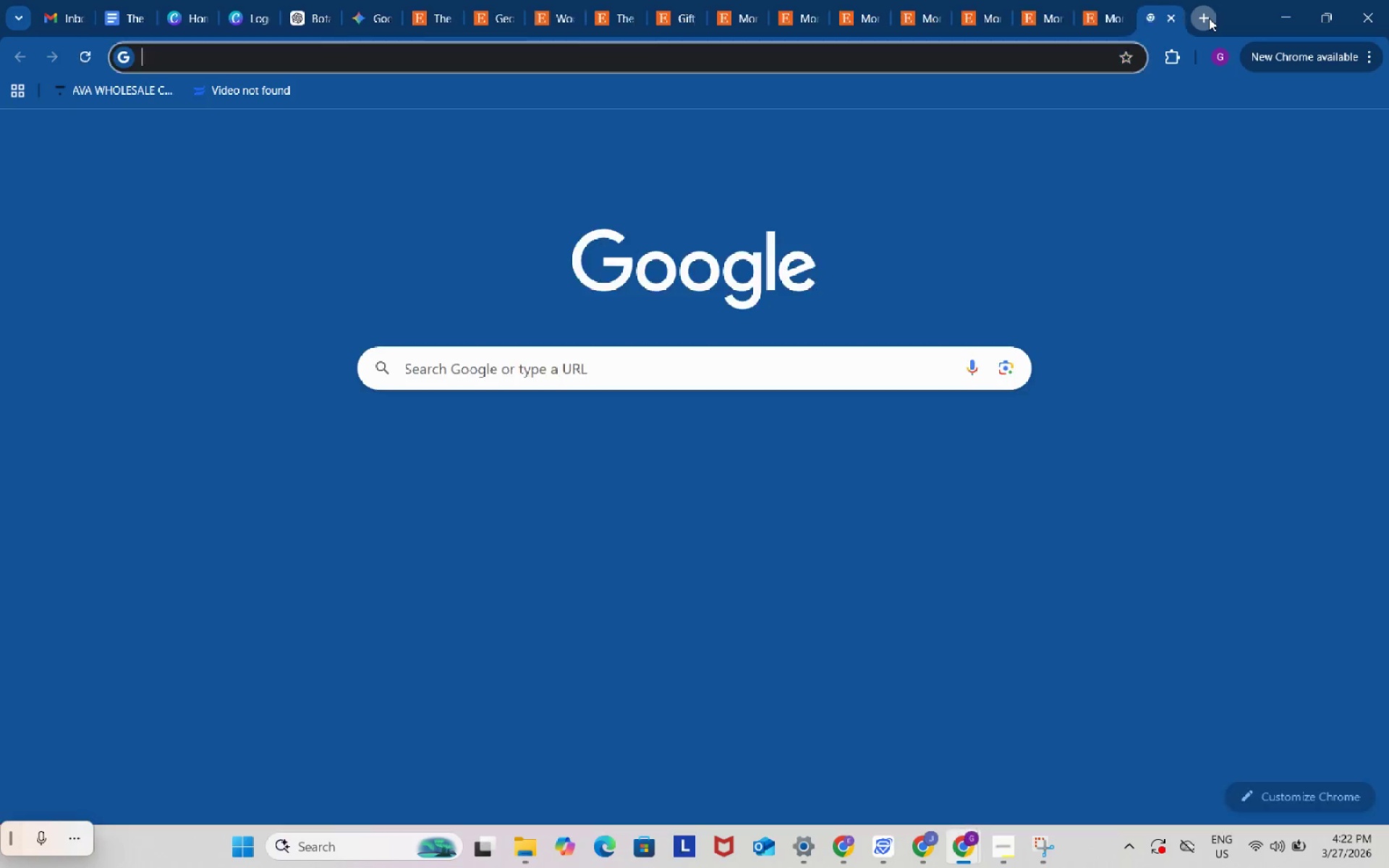 
key(Control+V)
 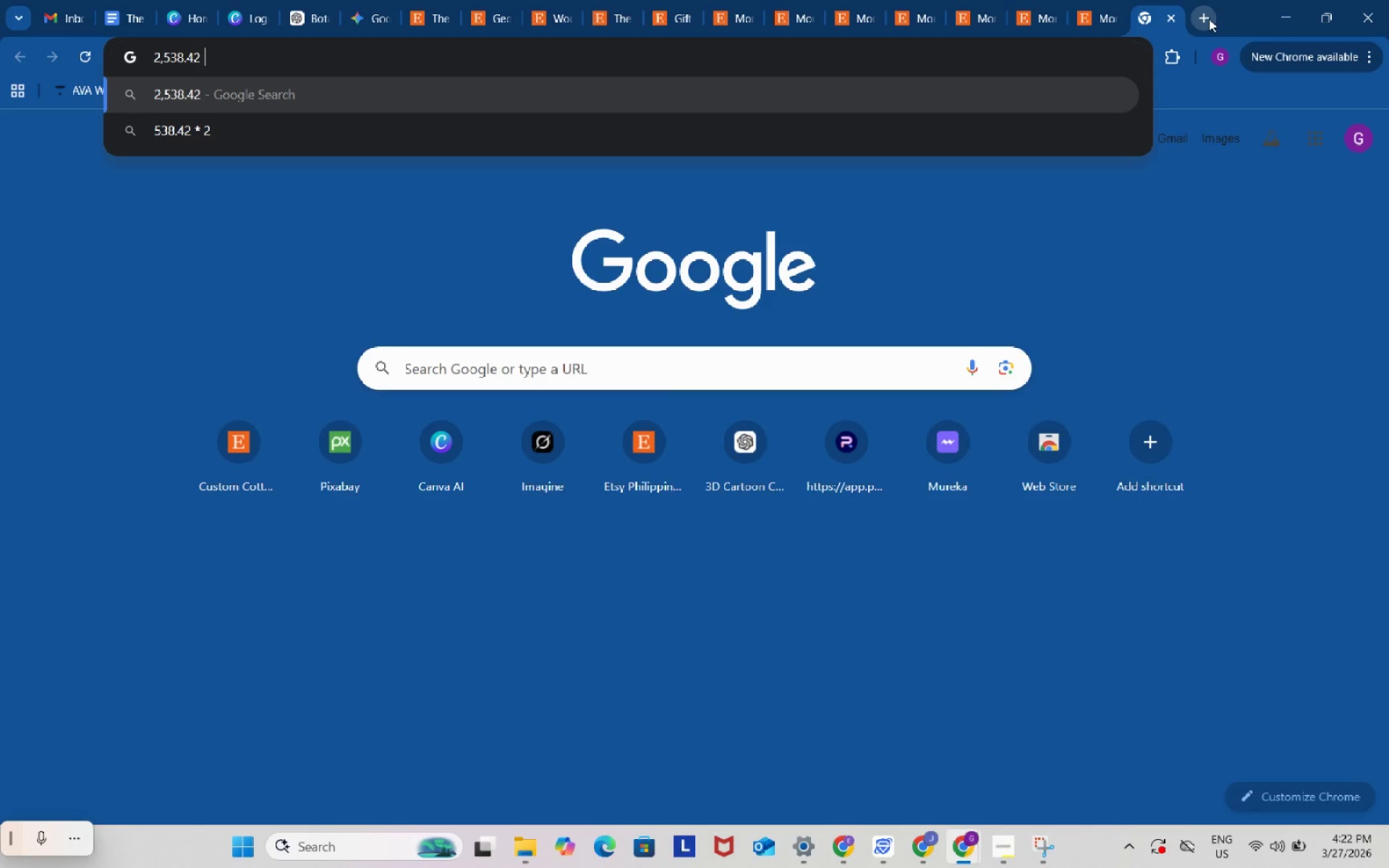 
type( php to usd)
 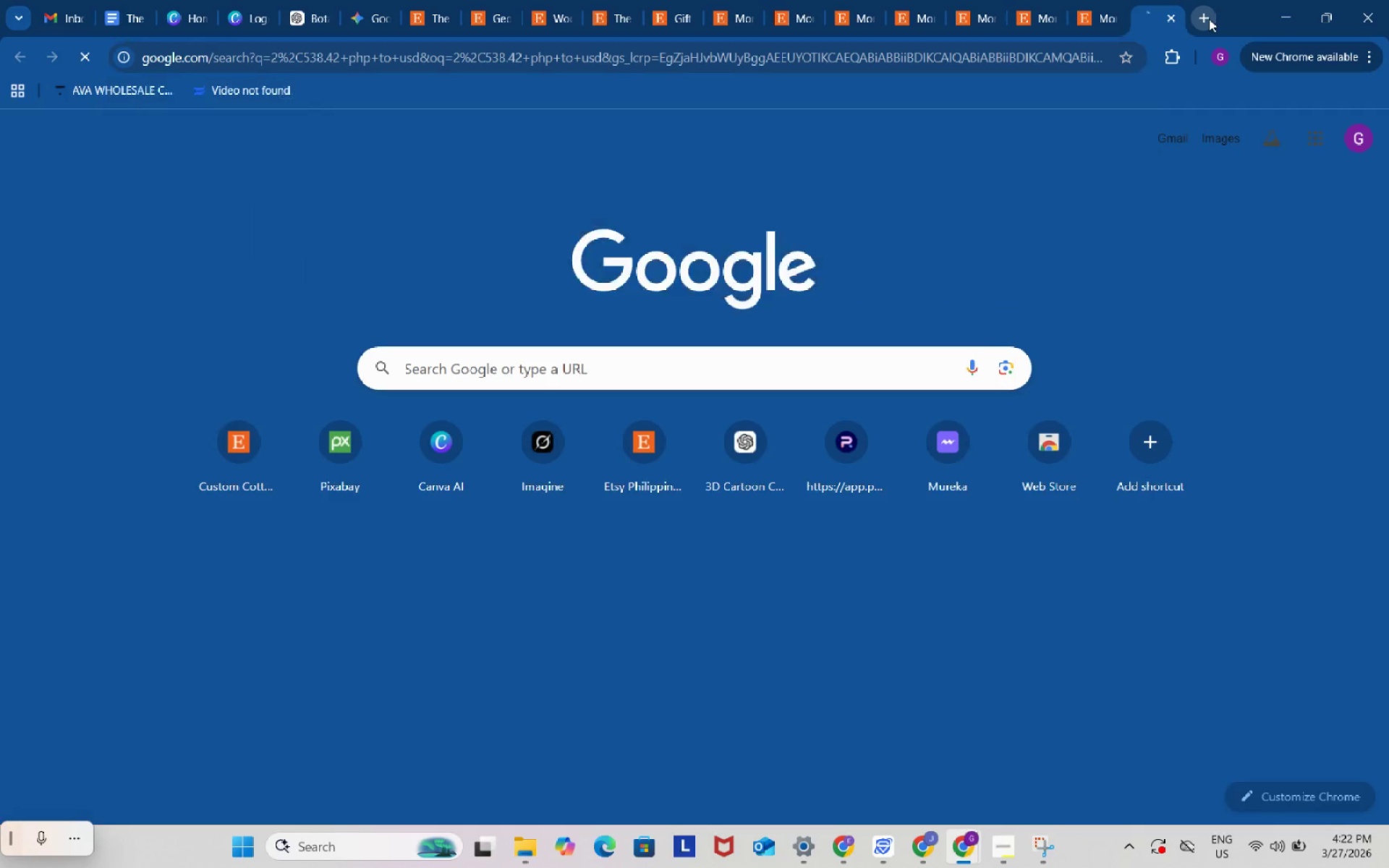 
key(Enter)
 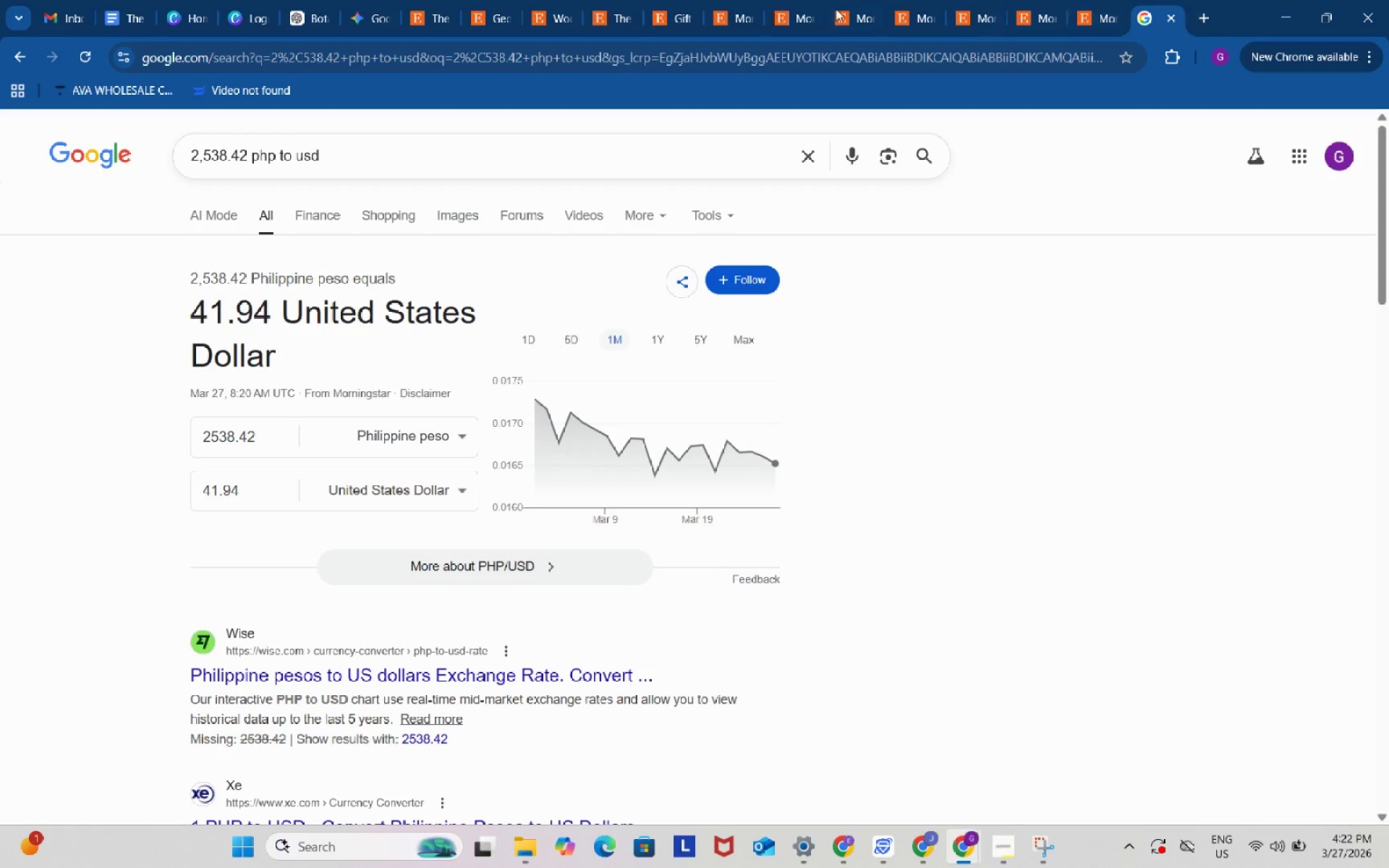 
left_click([683, 0])
 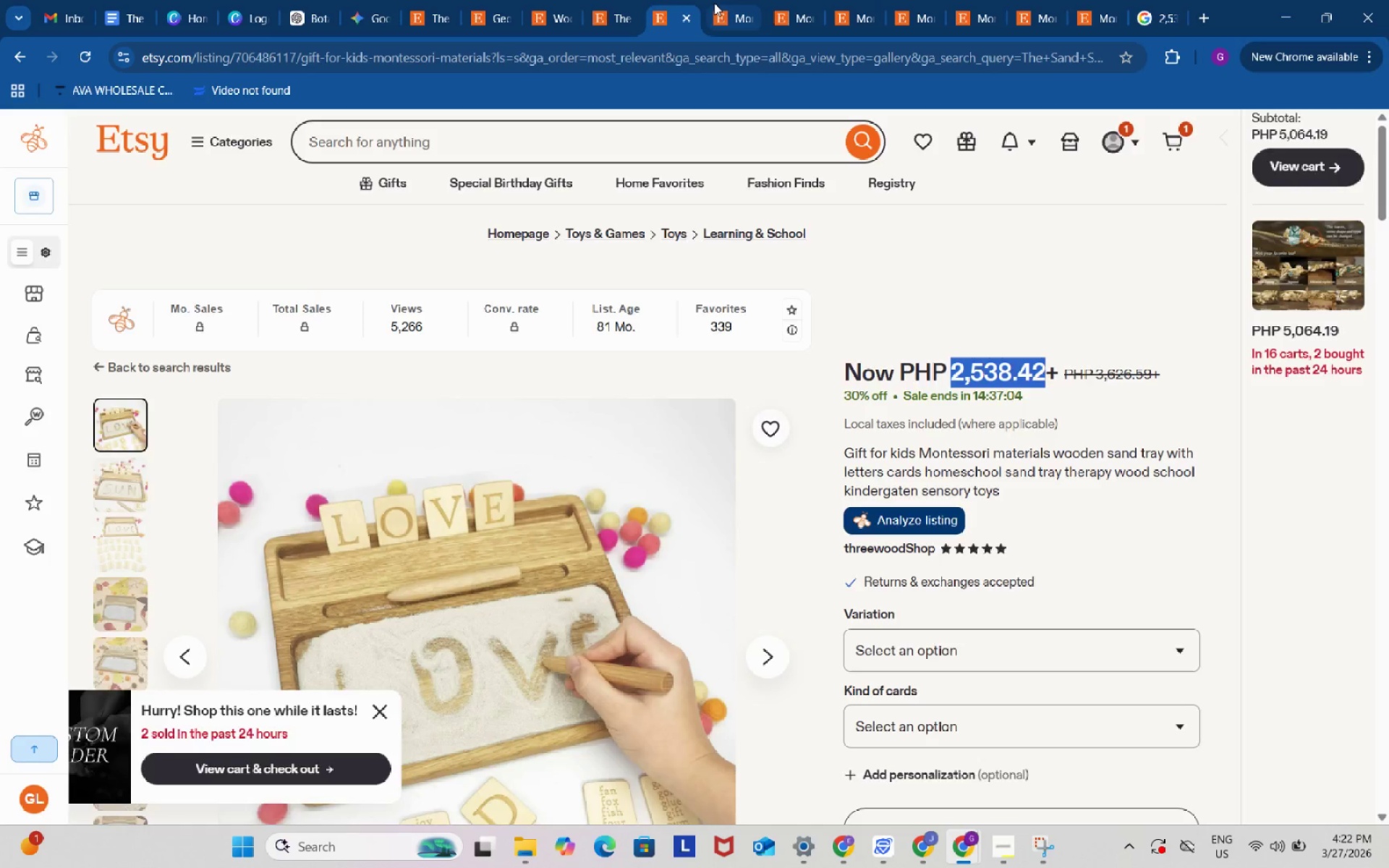 
left_click([714, 3])
 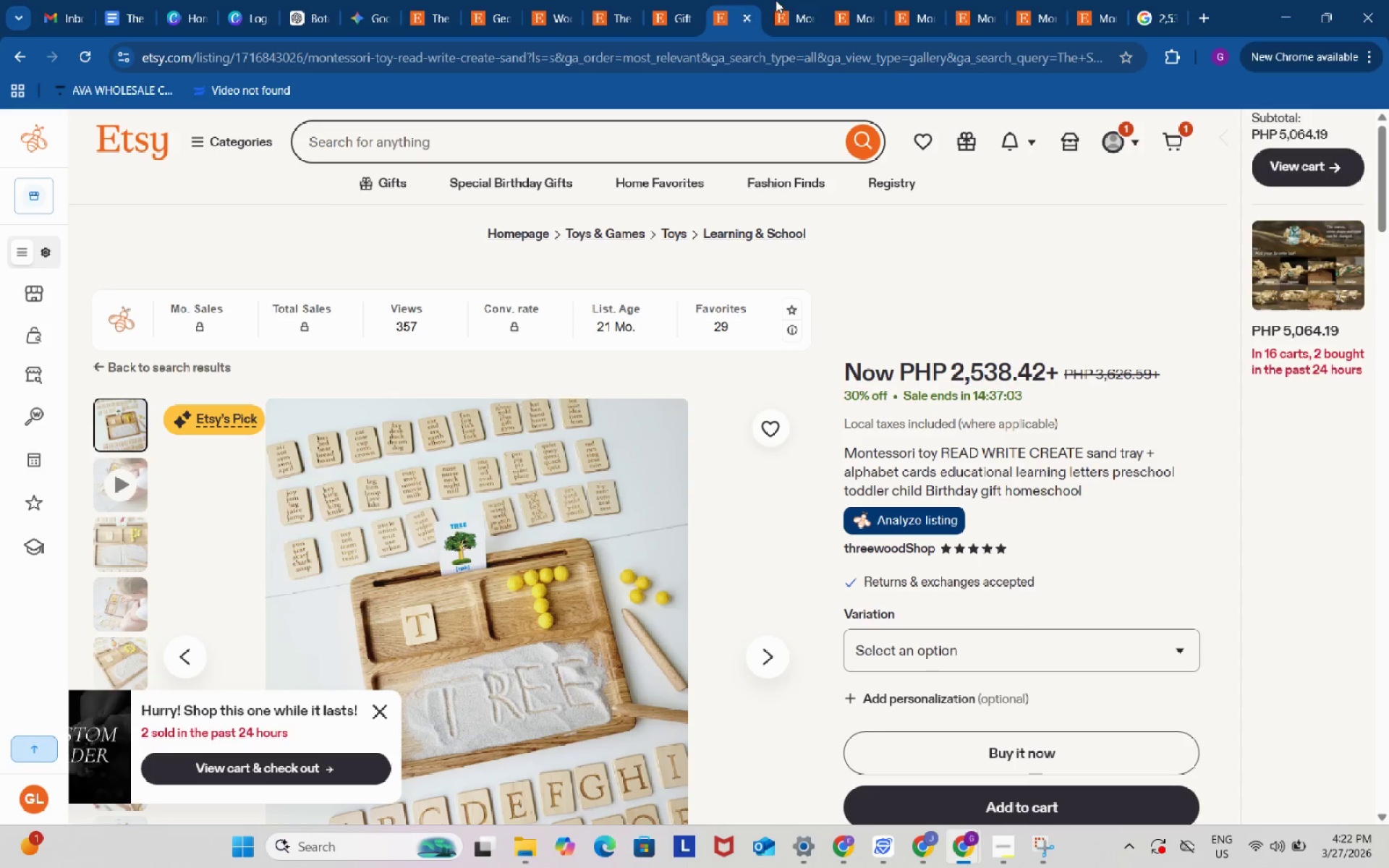 
left_click([776, 0])
 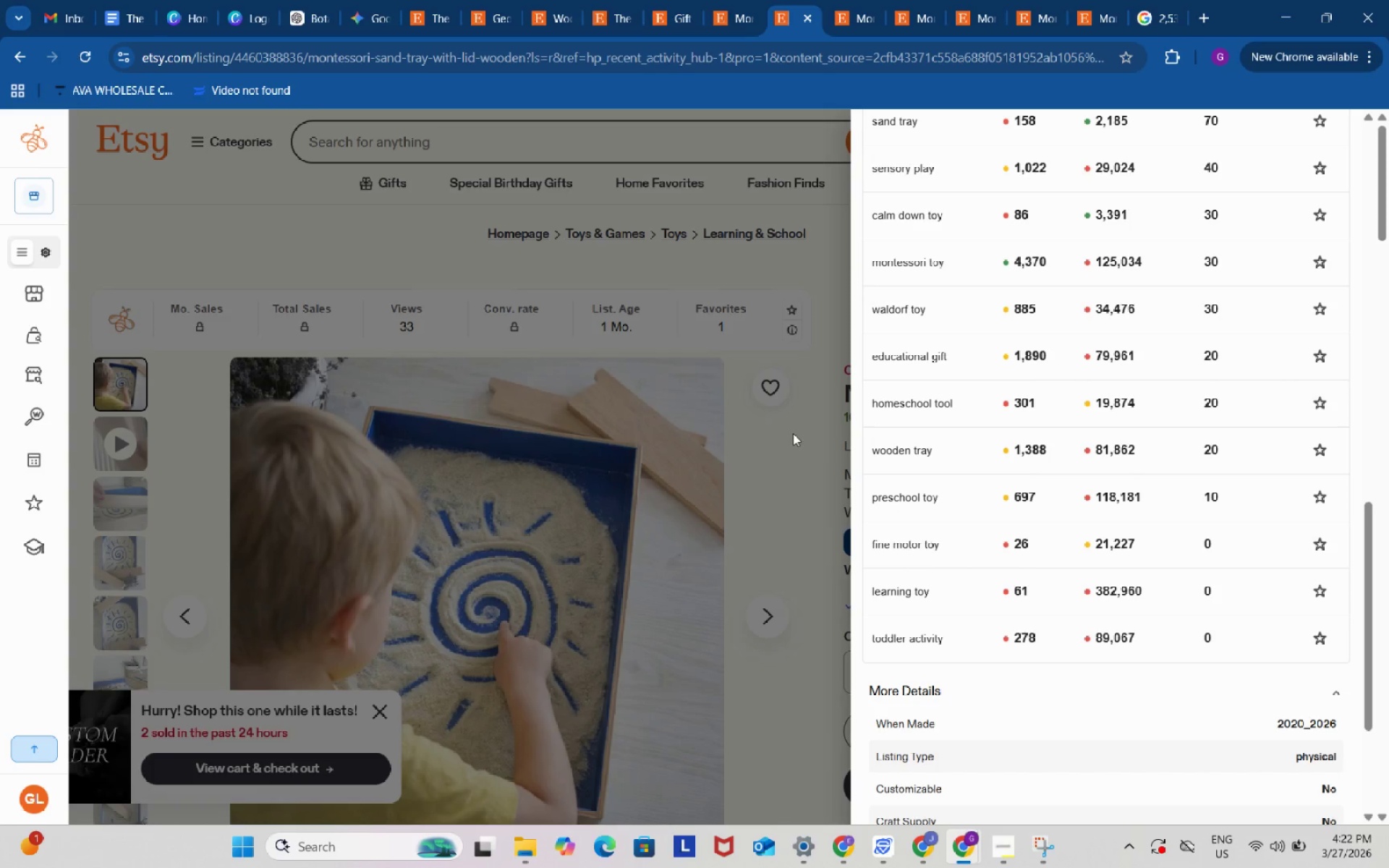 
left_click([793, 438])
 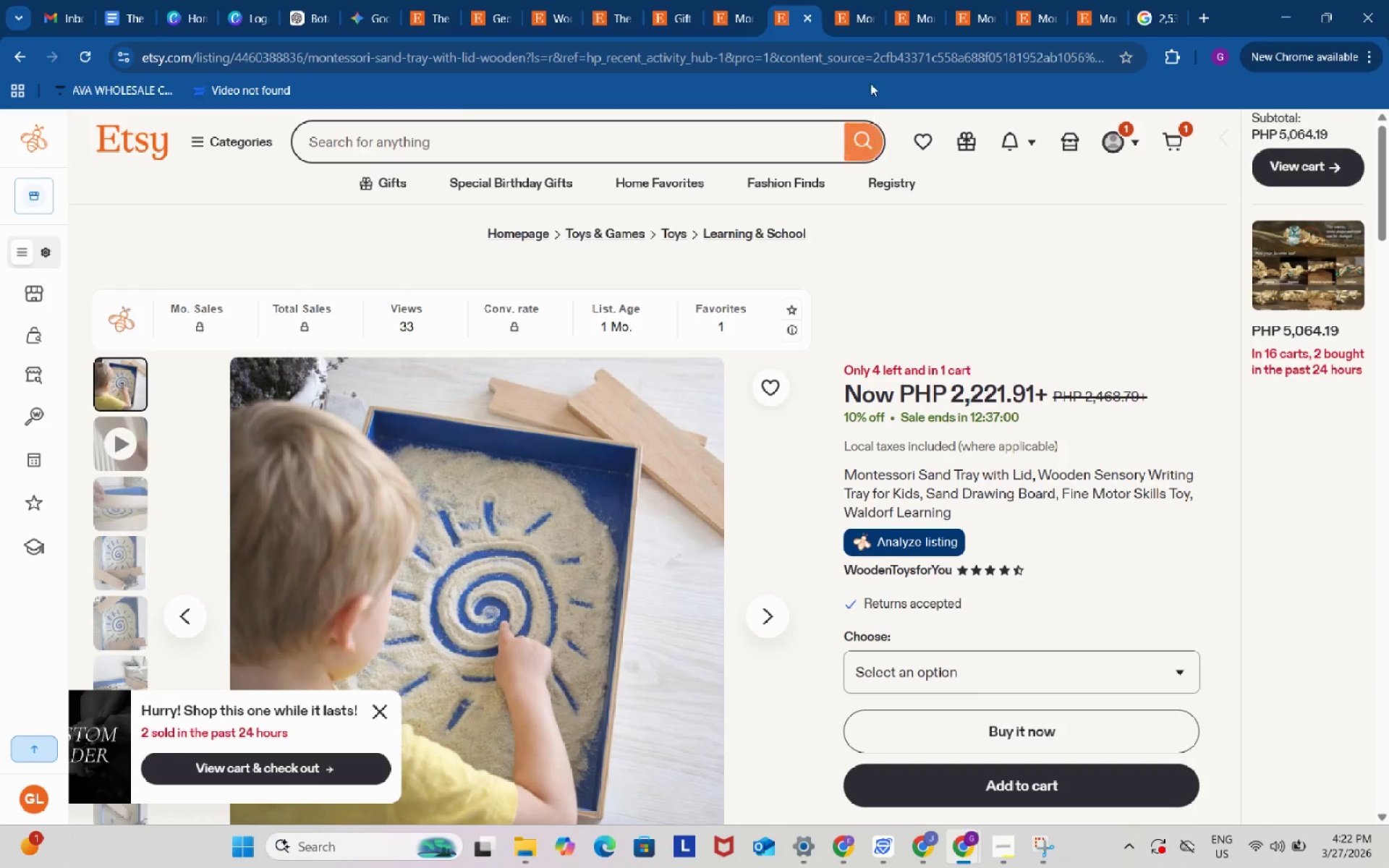 
left_click([853, 17])
 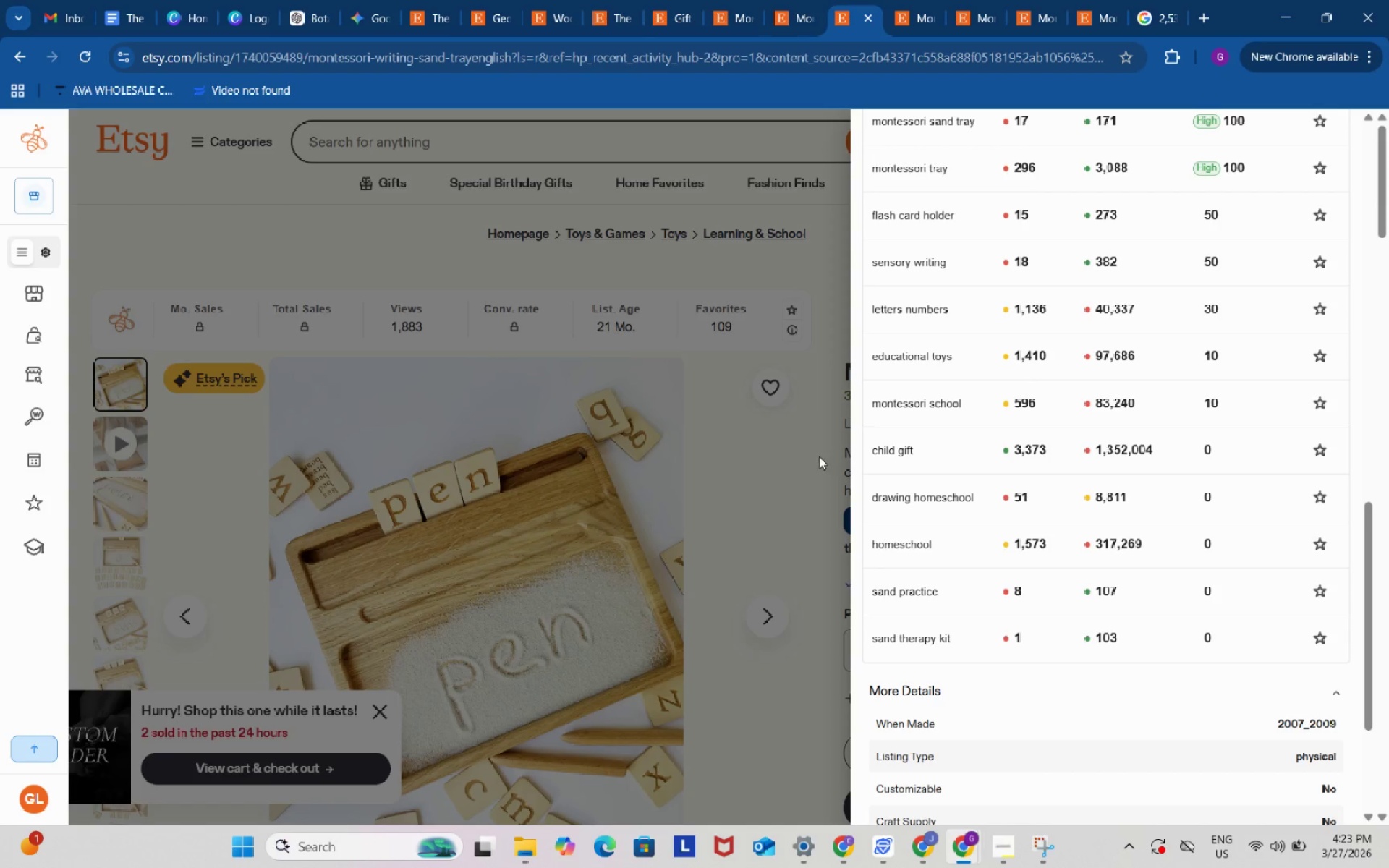 
left_click([815, 457])
 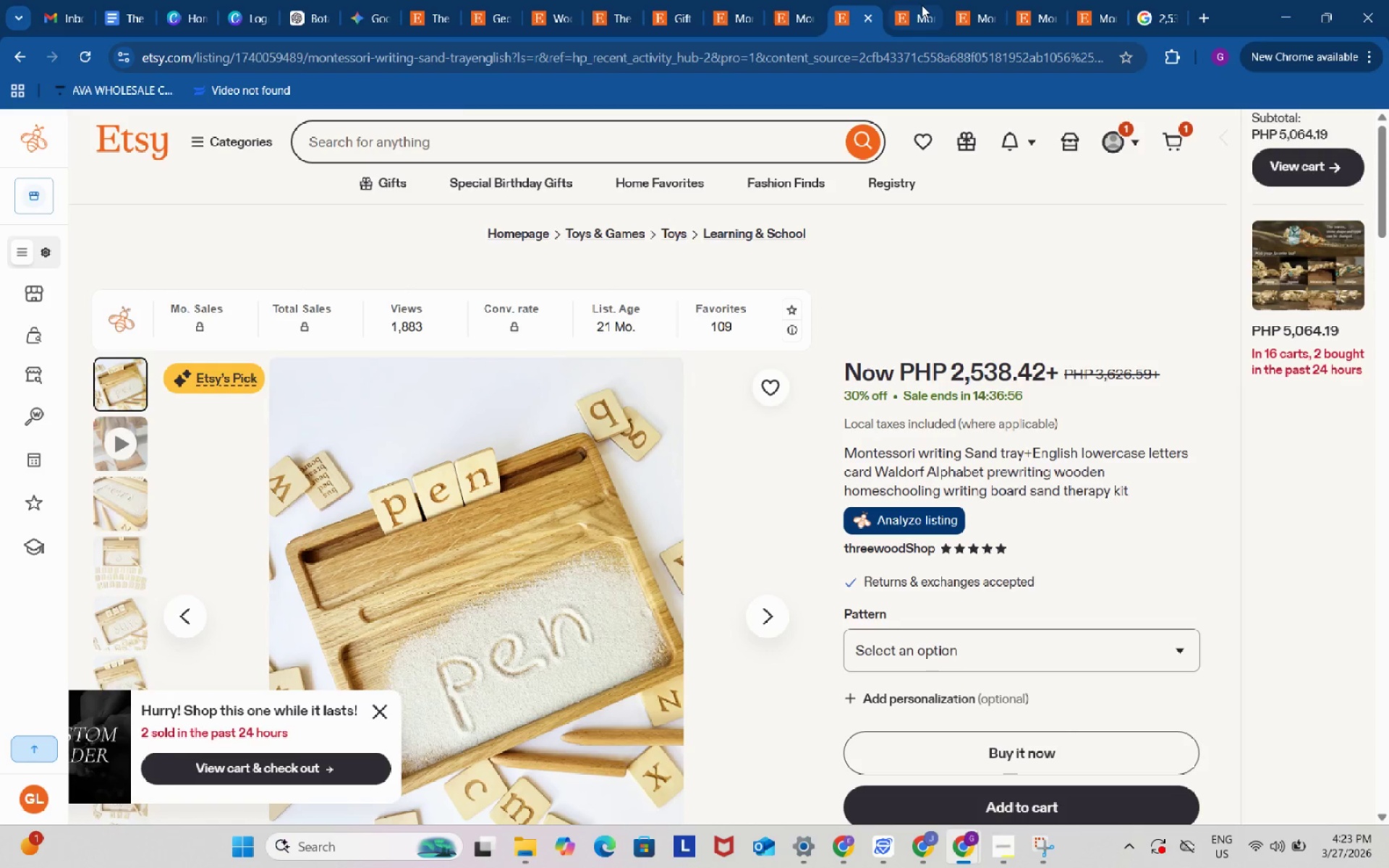 
left_click([917, 3])
 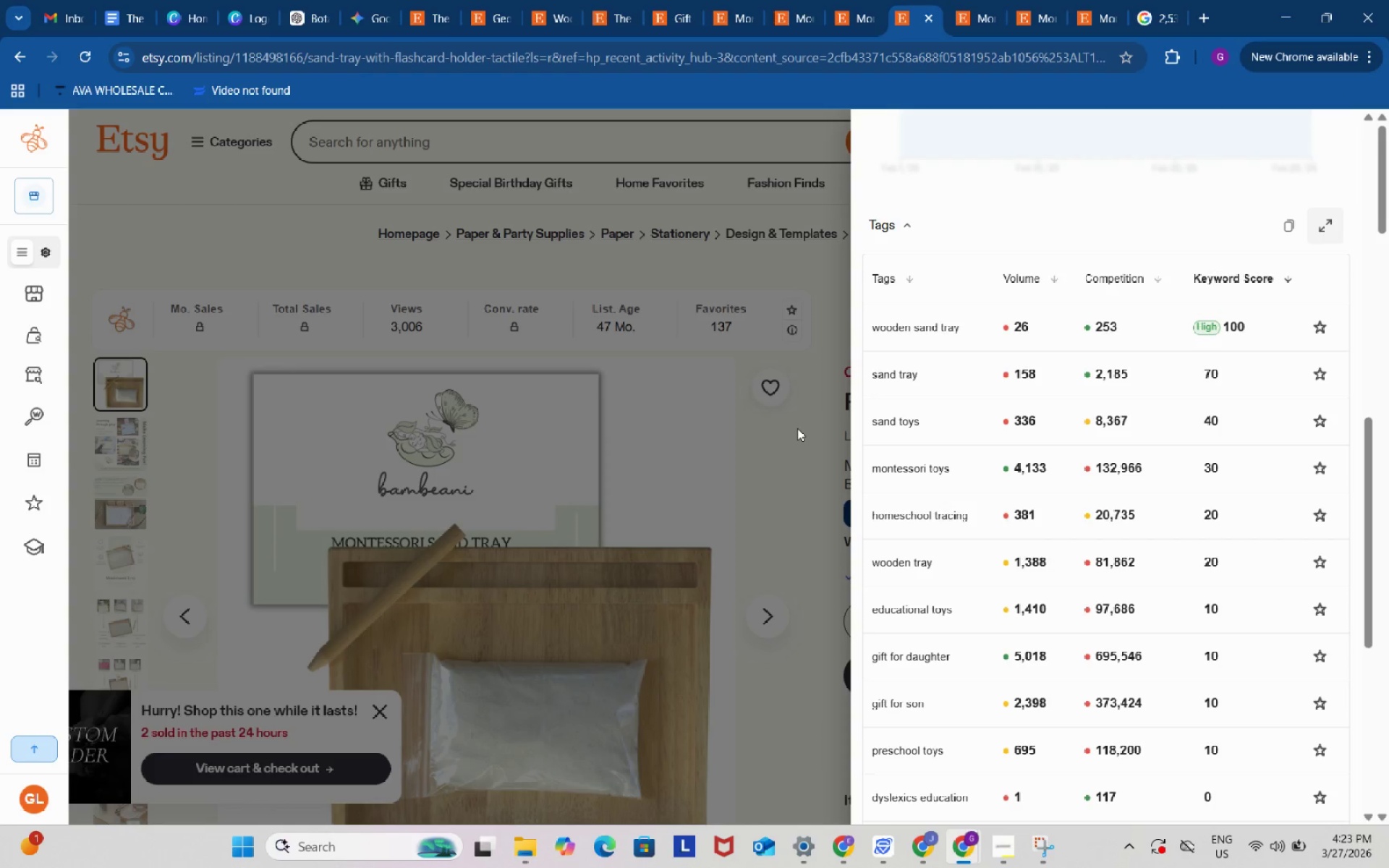 
mouse_move([814, 428])
 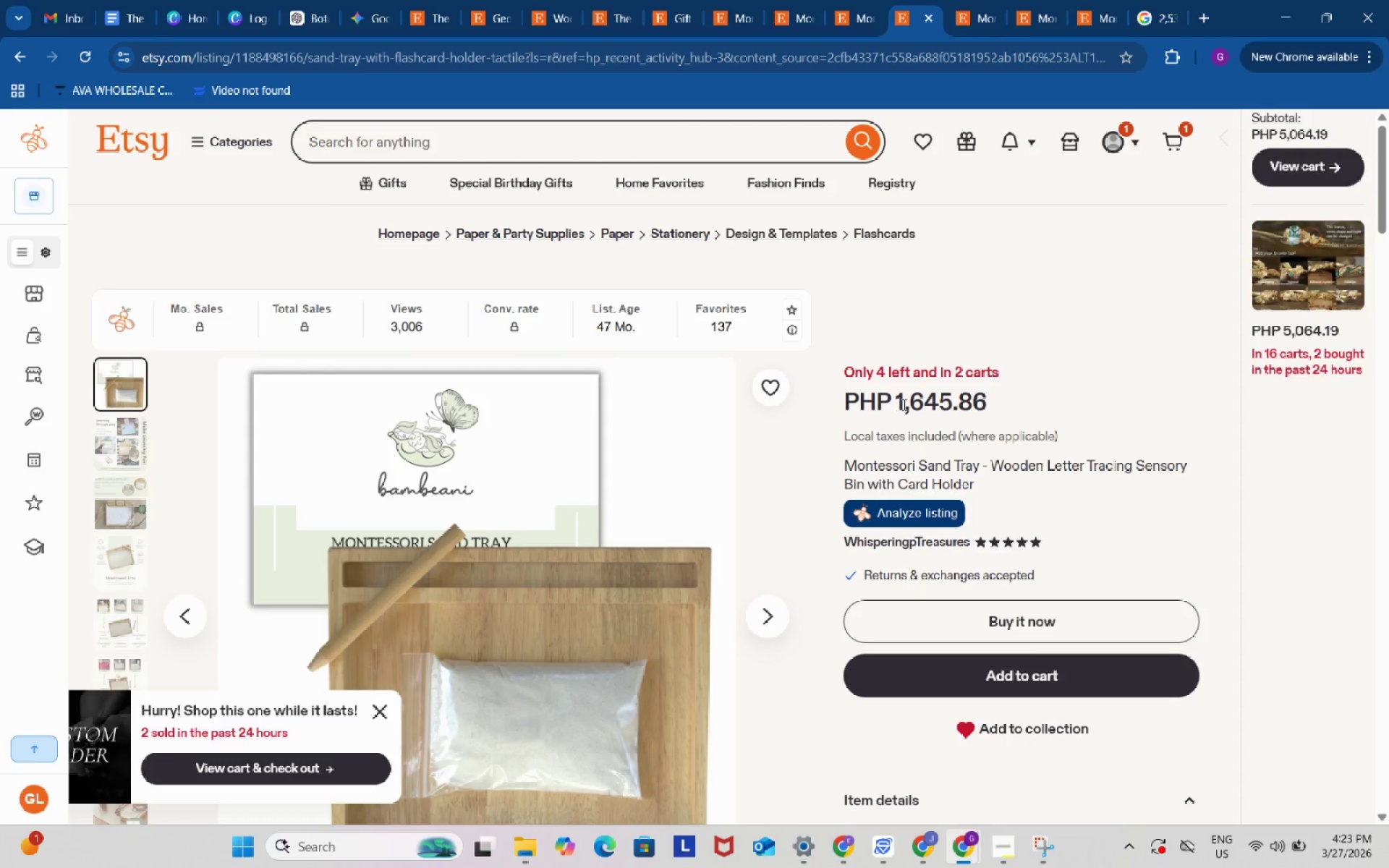 
left_click_drag(start_coordinate=[896, 404], to_coordinate=[993, 412])
 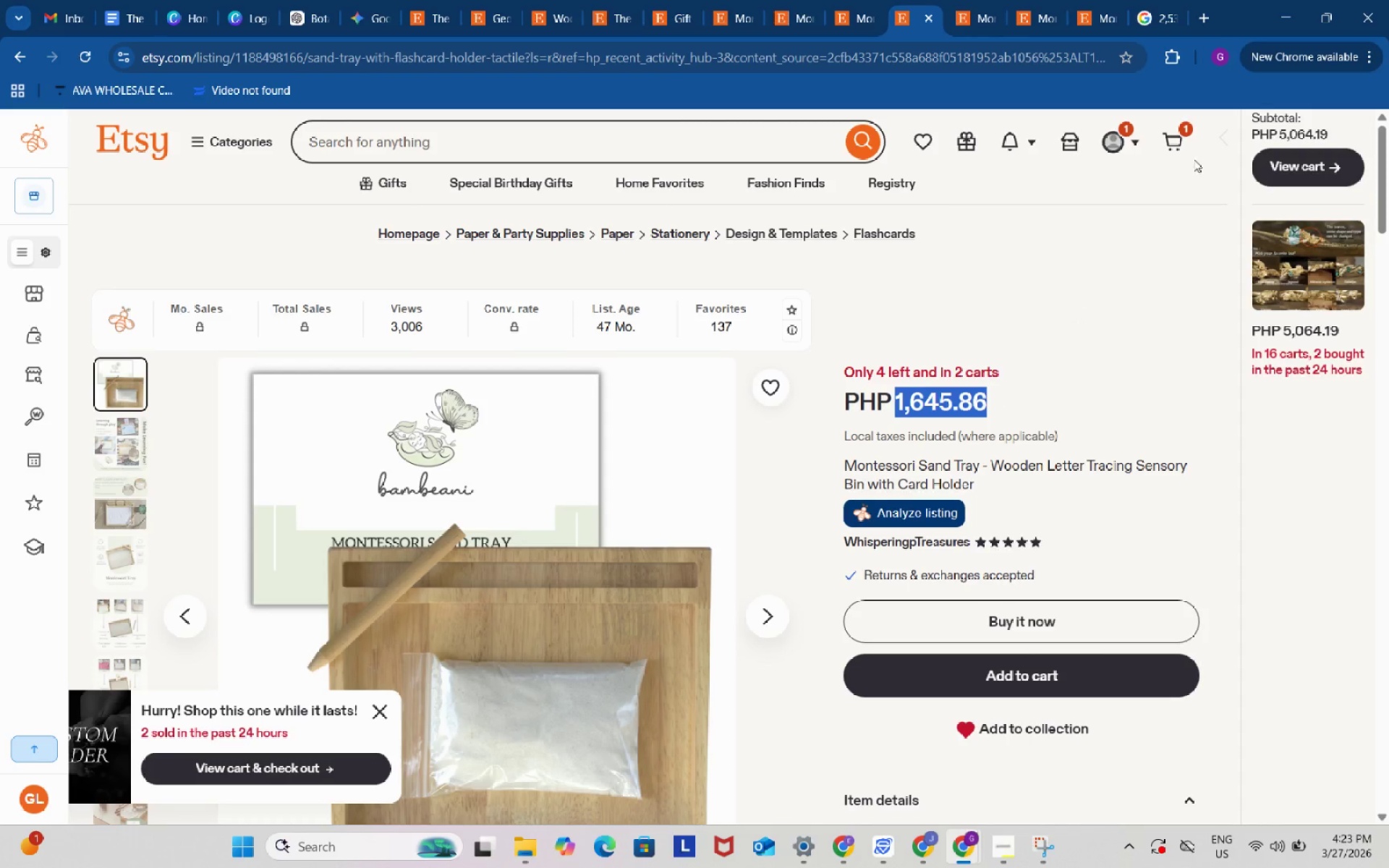 
key(Control+ControlLeft)
 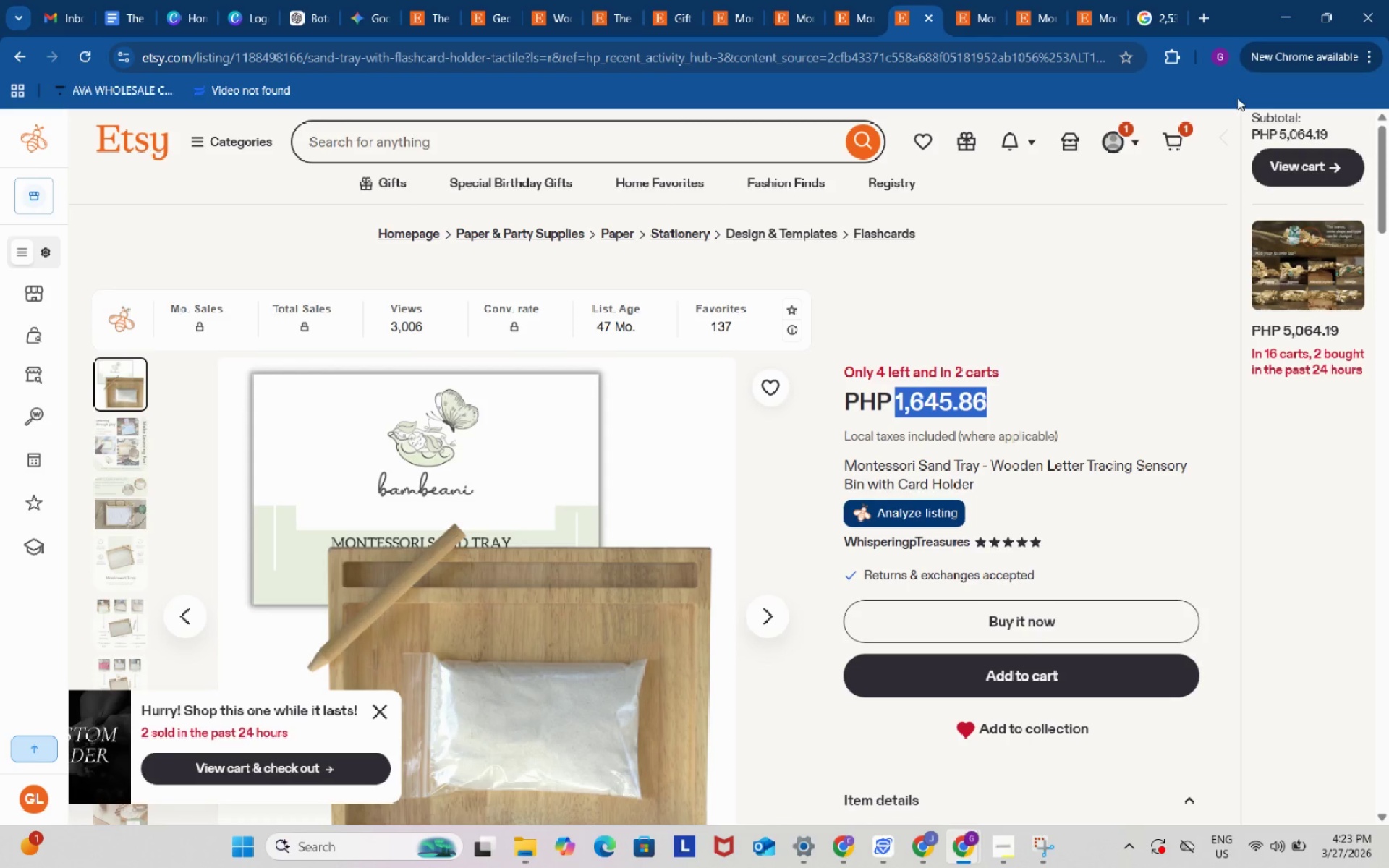 
key(Control+C)
 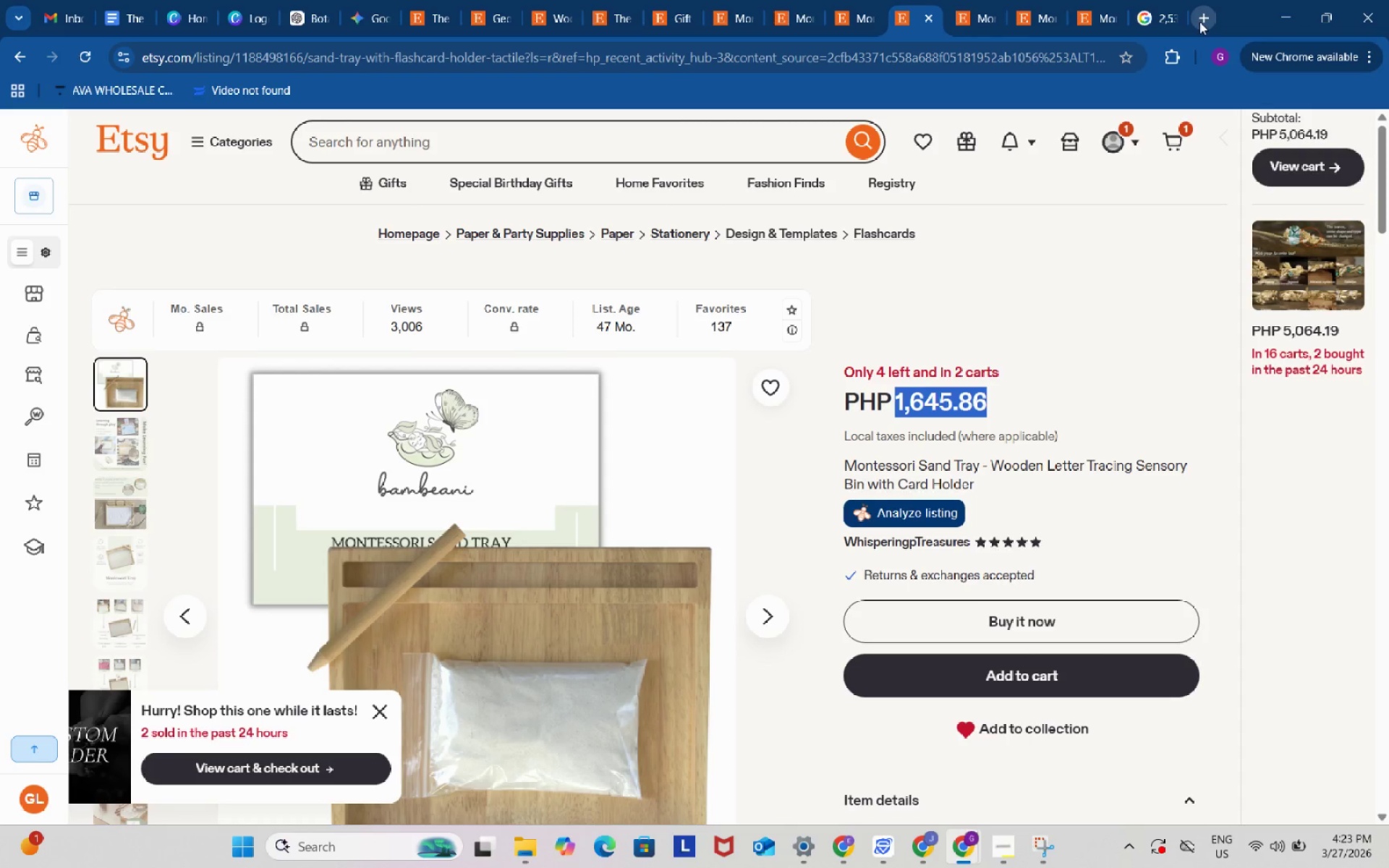 
left_click([1199, 22])
 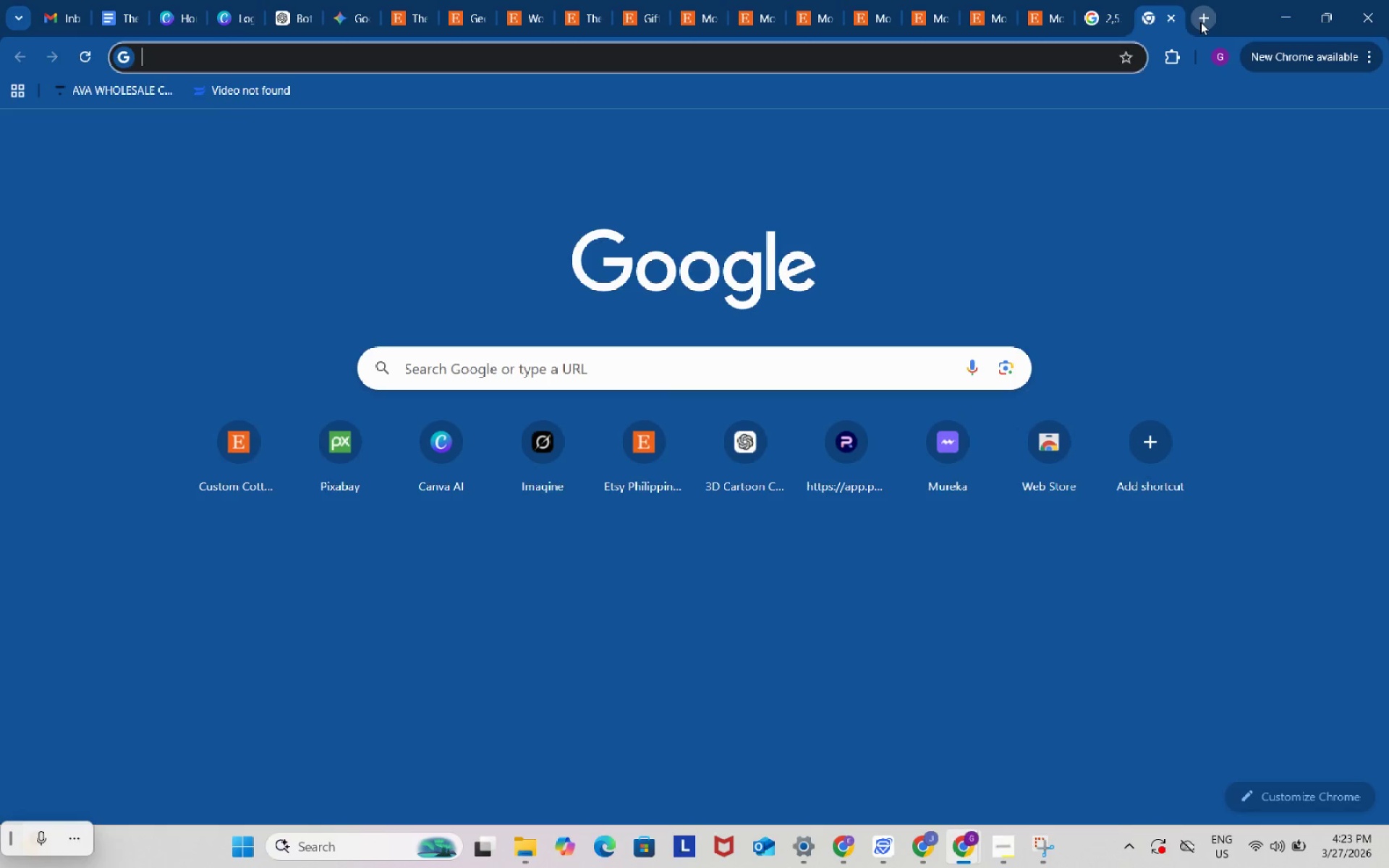 
key(Control+ControlLeft)
 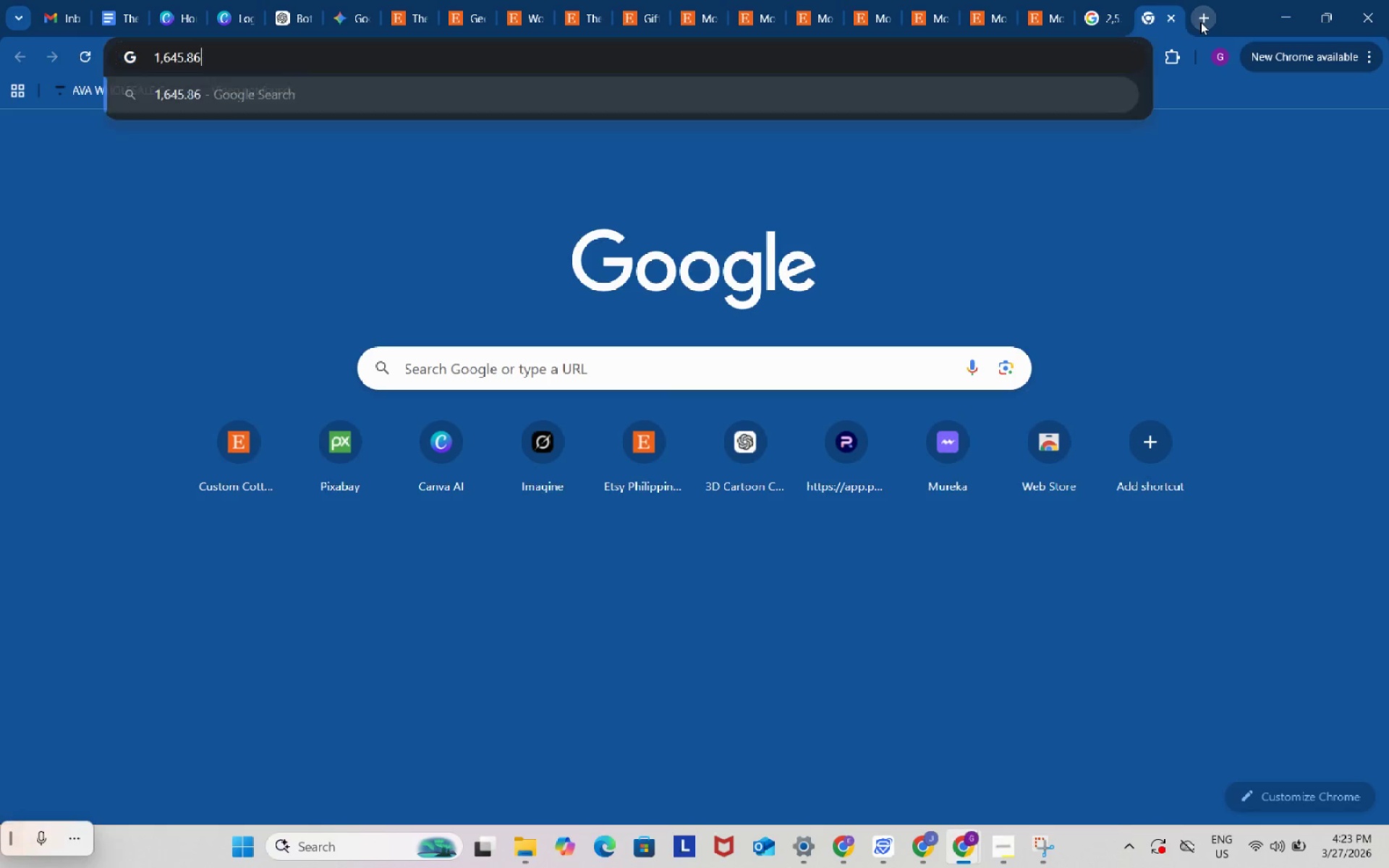 
key(Control+V)
 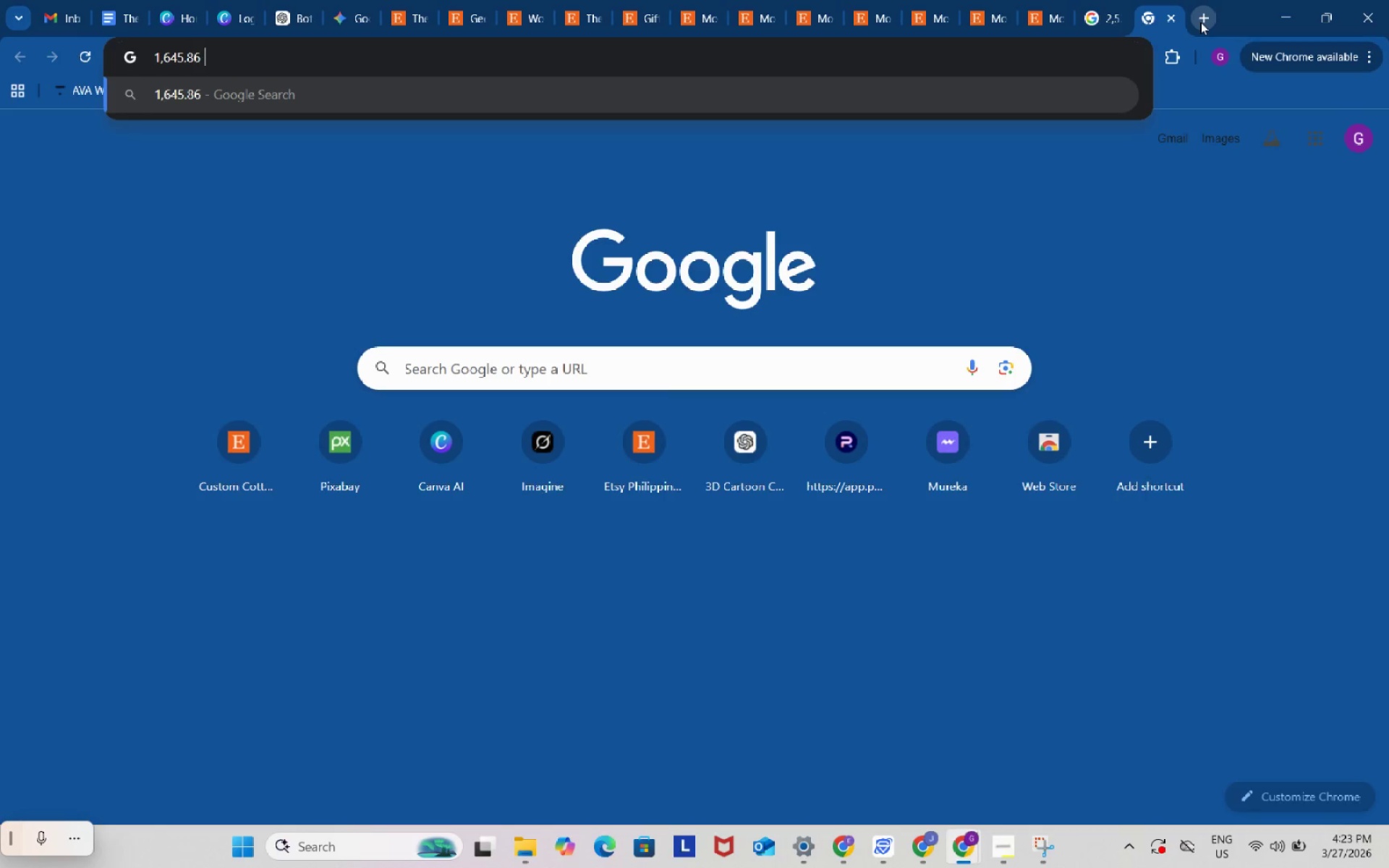 
type( php to usd)
 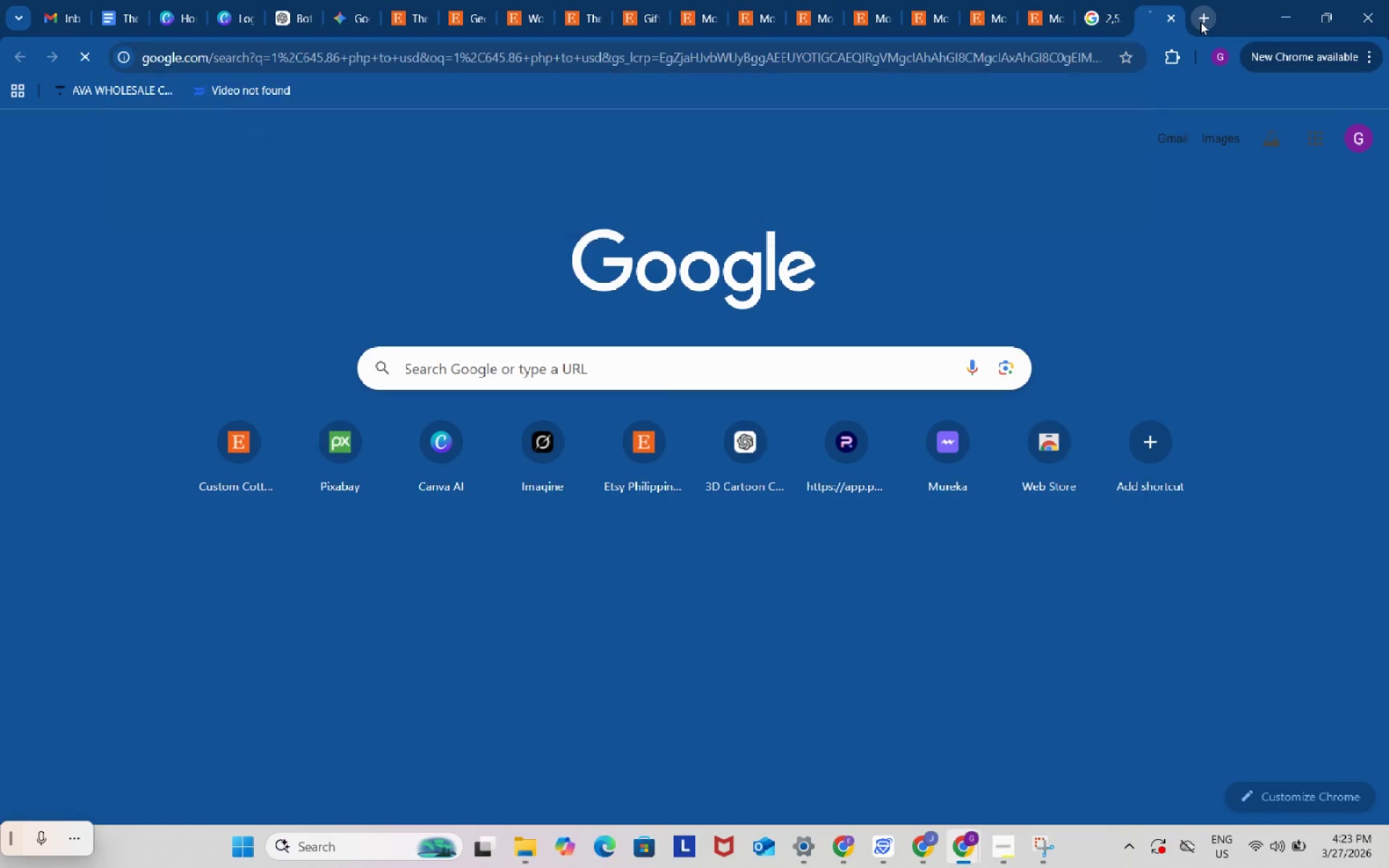 
key(Enter)
 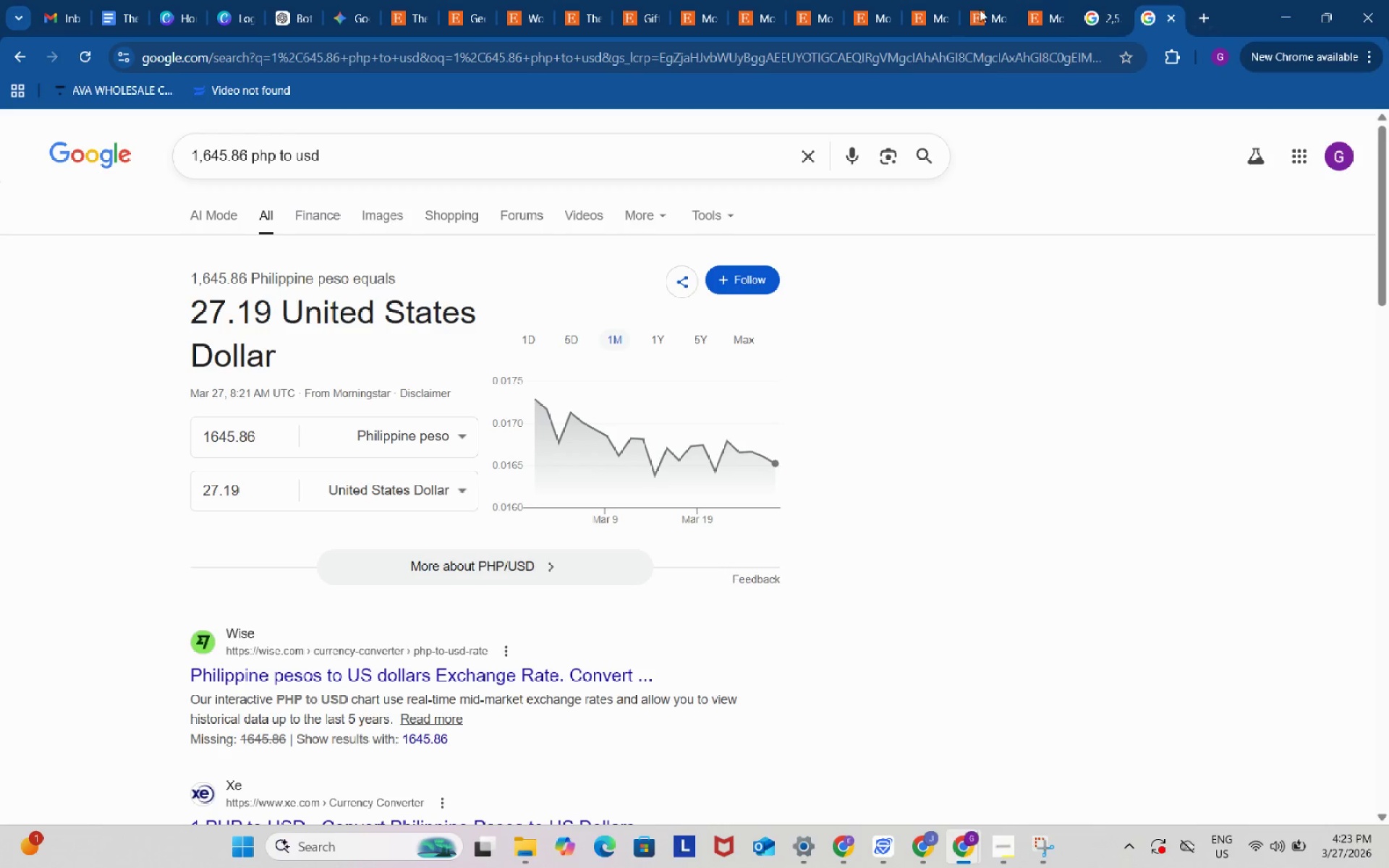 
left_click([871, 0])
 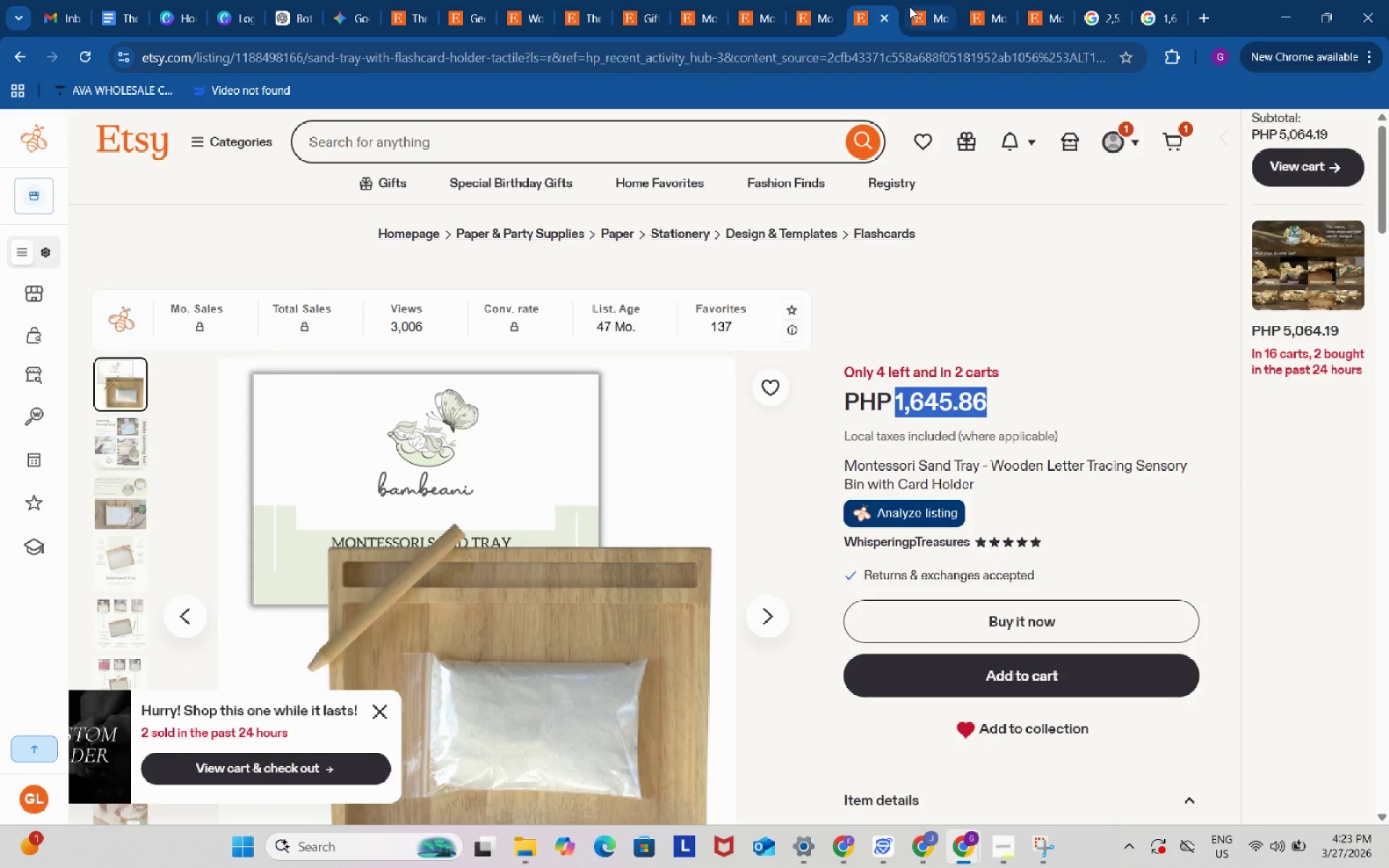 
left_click([909, 7])
 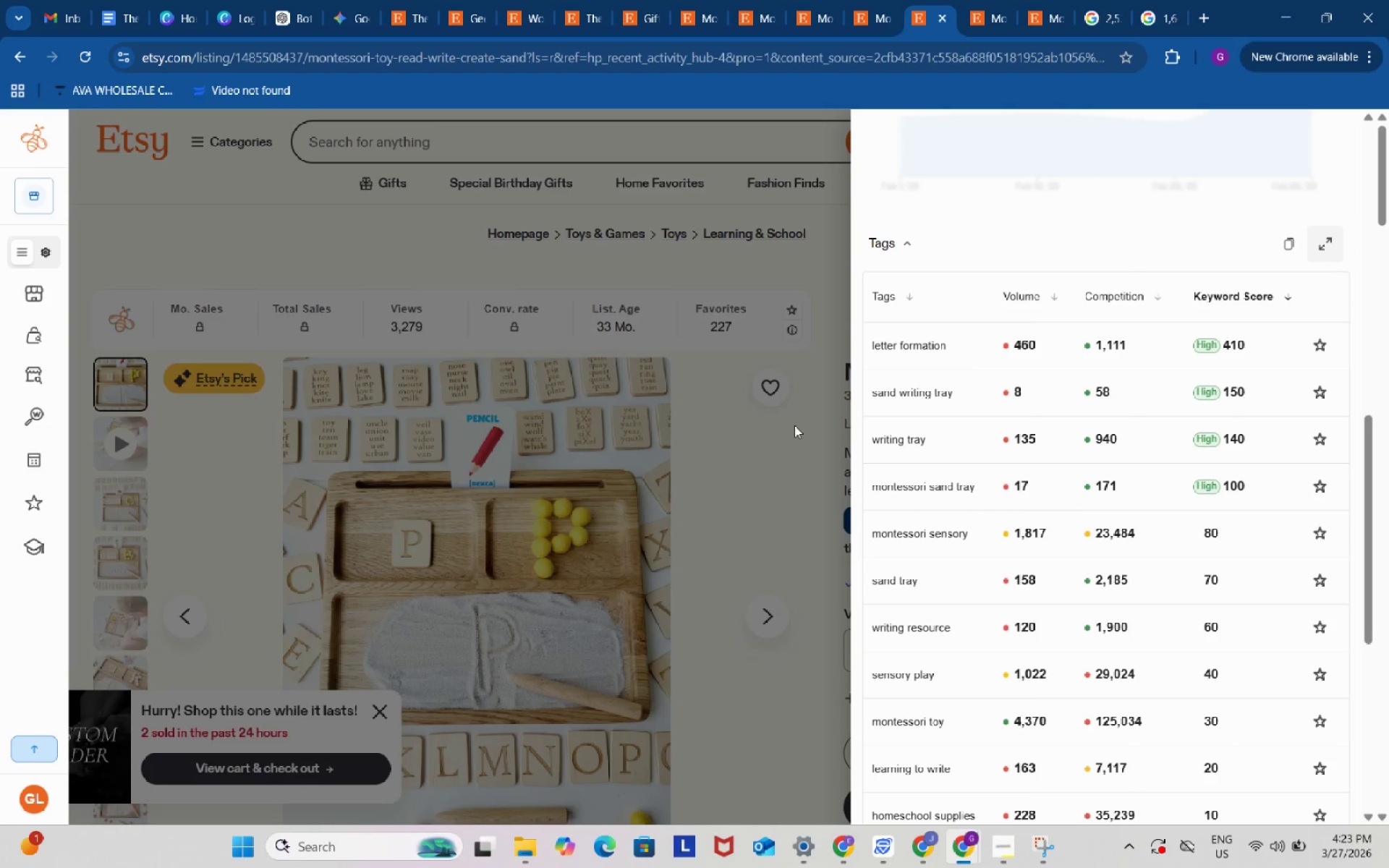 
left_click([794, 427])
 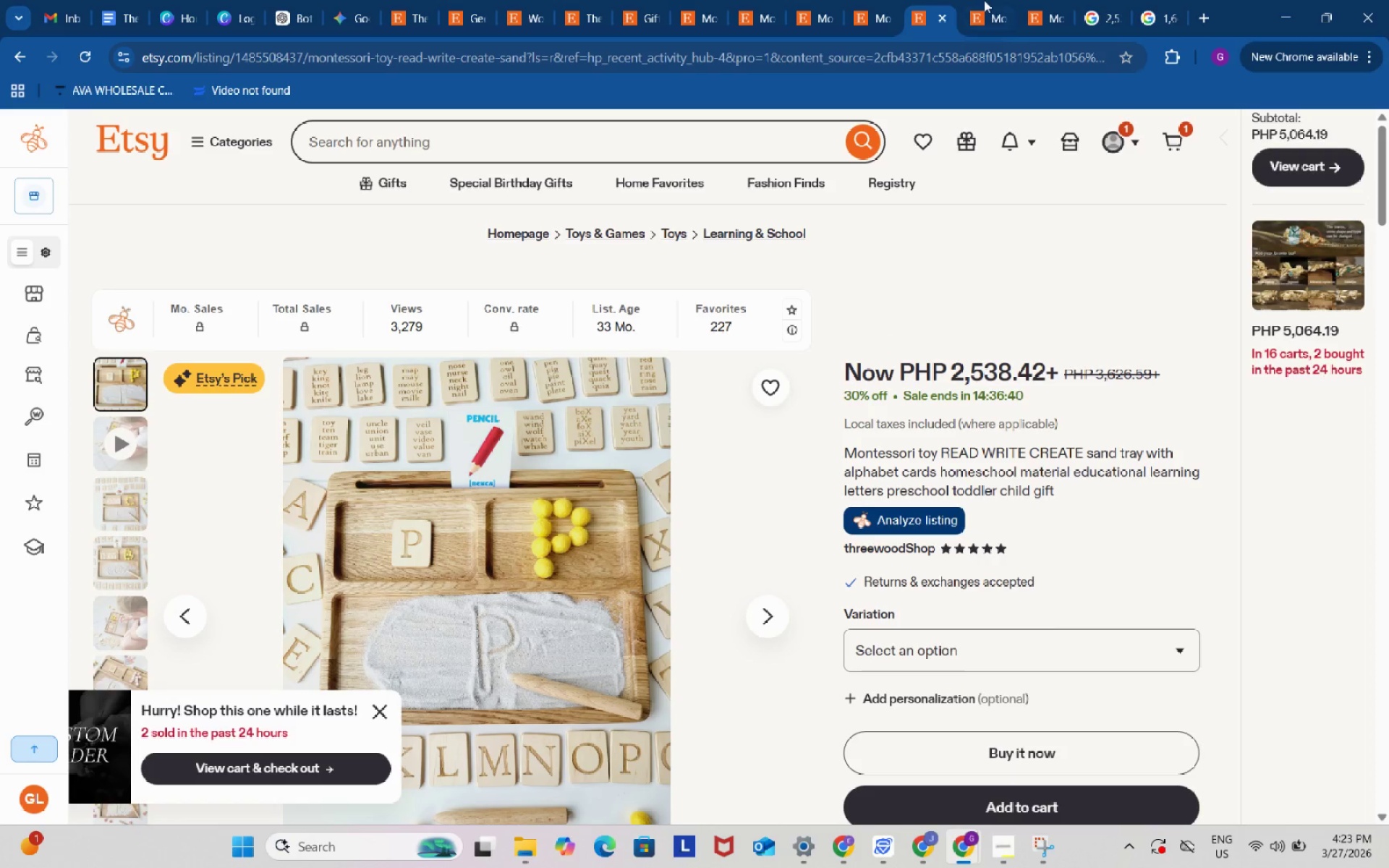 
left_click([984, 0])
 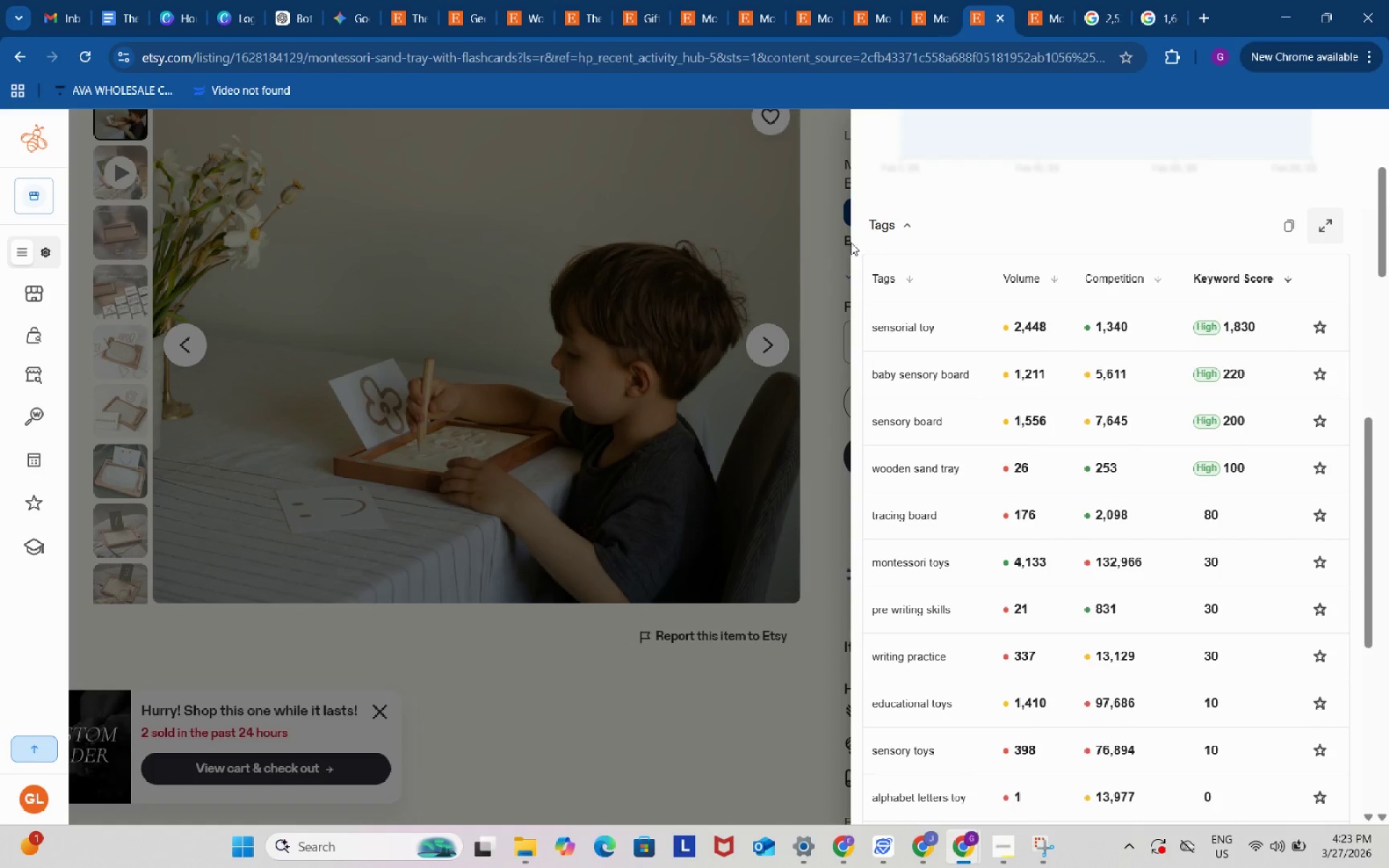 
left_click([849, 242])
 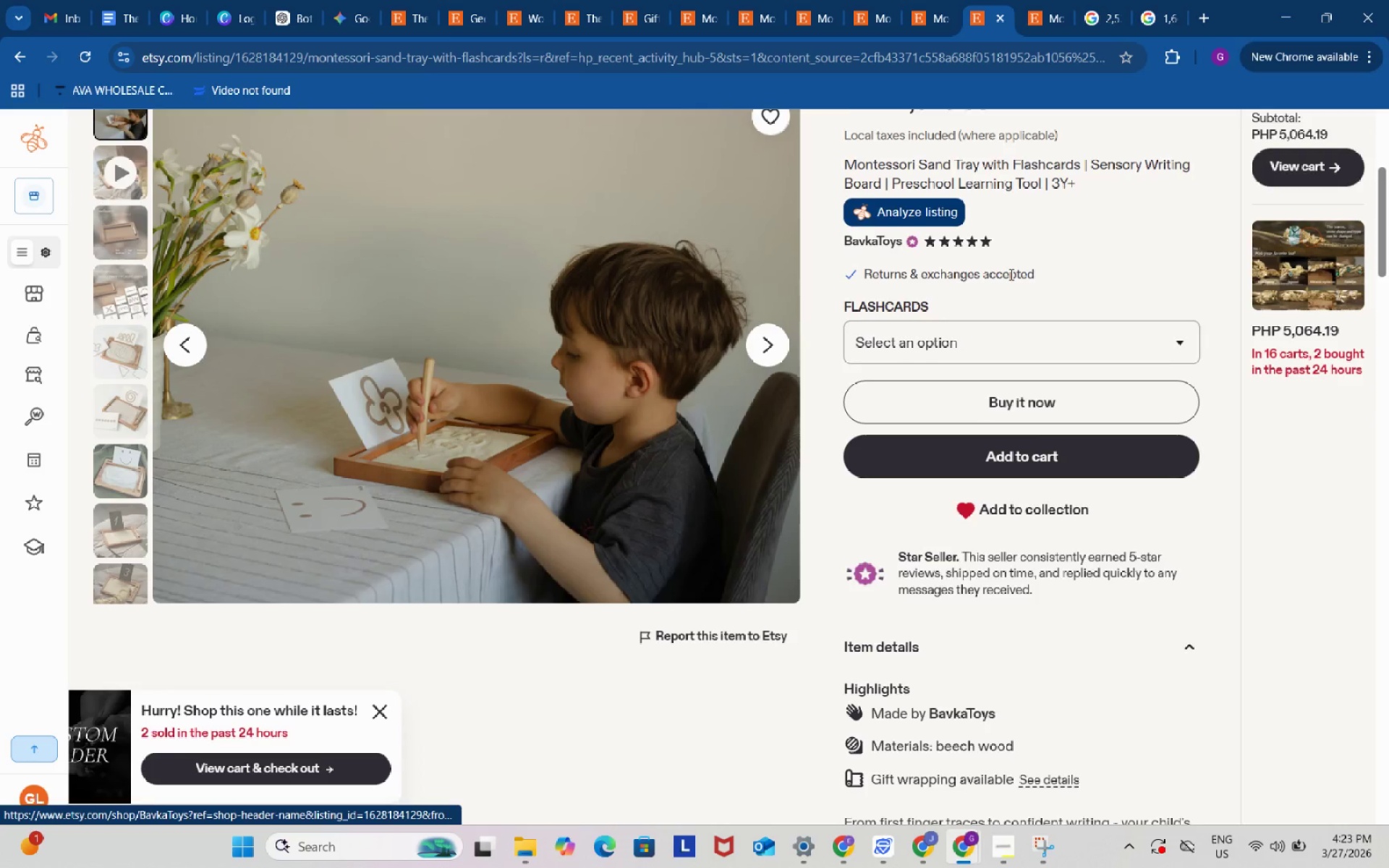 
scroll: coordinate [1010, 274], scroll_direction: up, amount: 2.0
 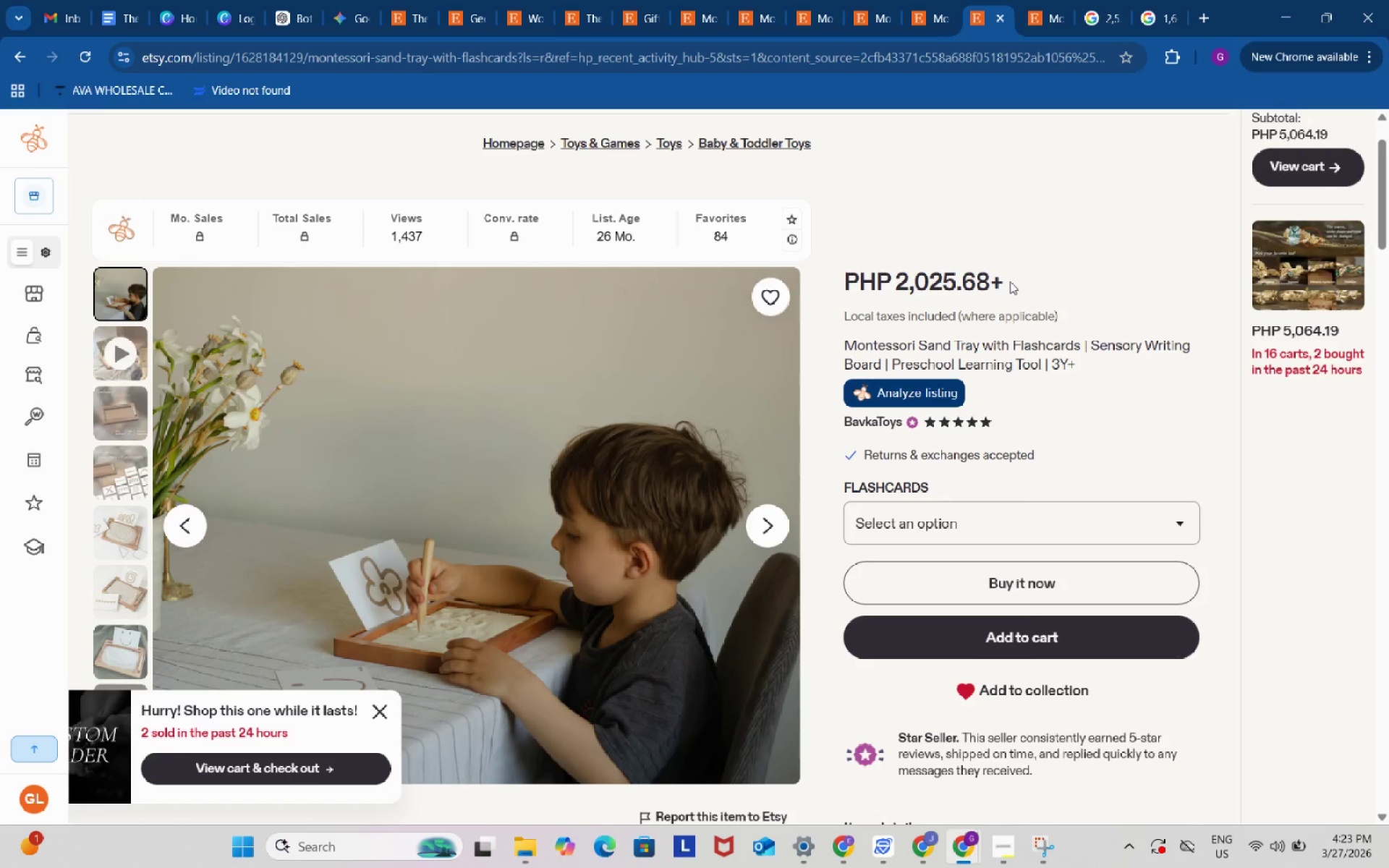 
wait(5.58)
 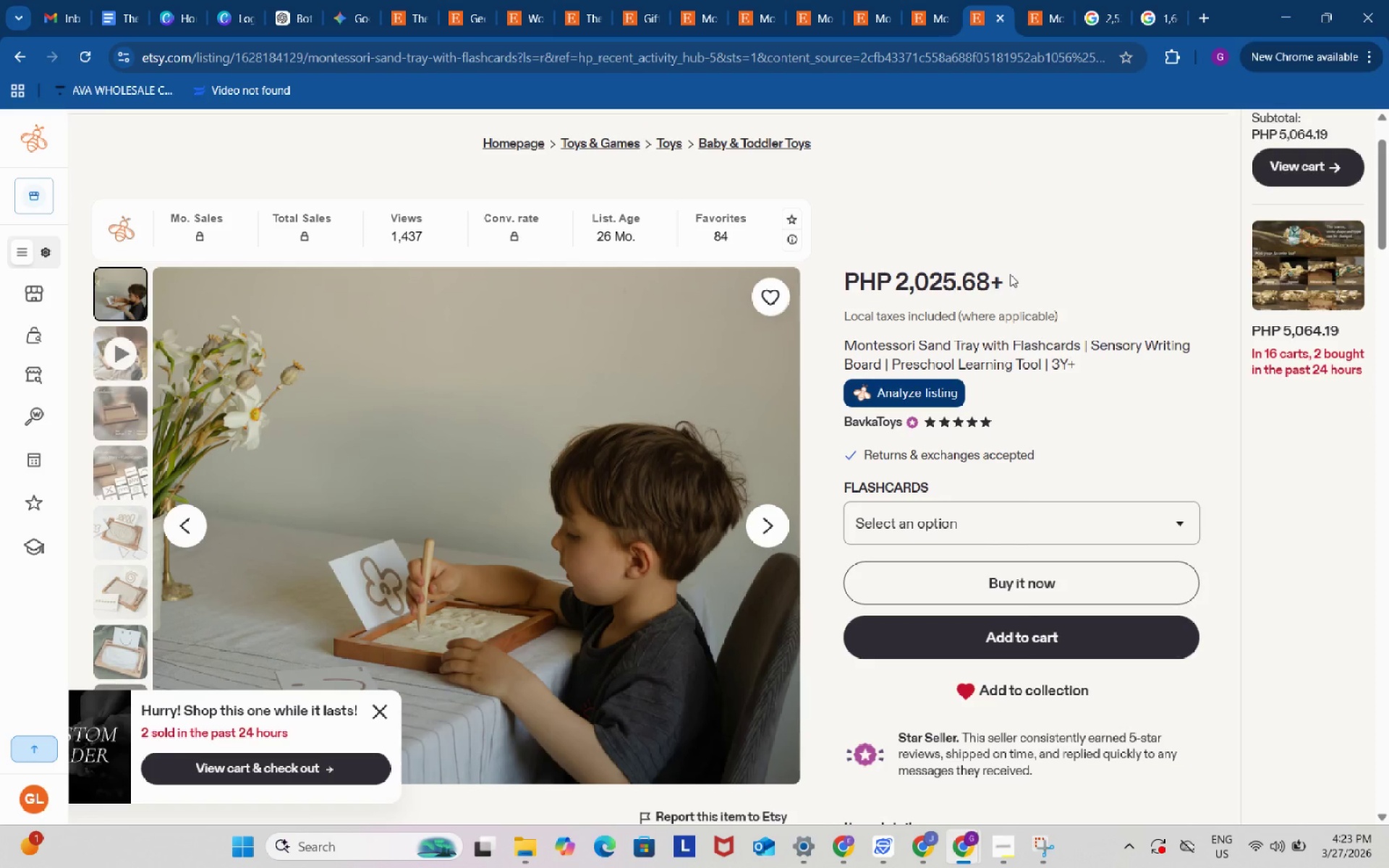 
left_click_drag(start_coordinate=[896, 284], to_coordinate=[988, 298])
 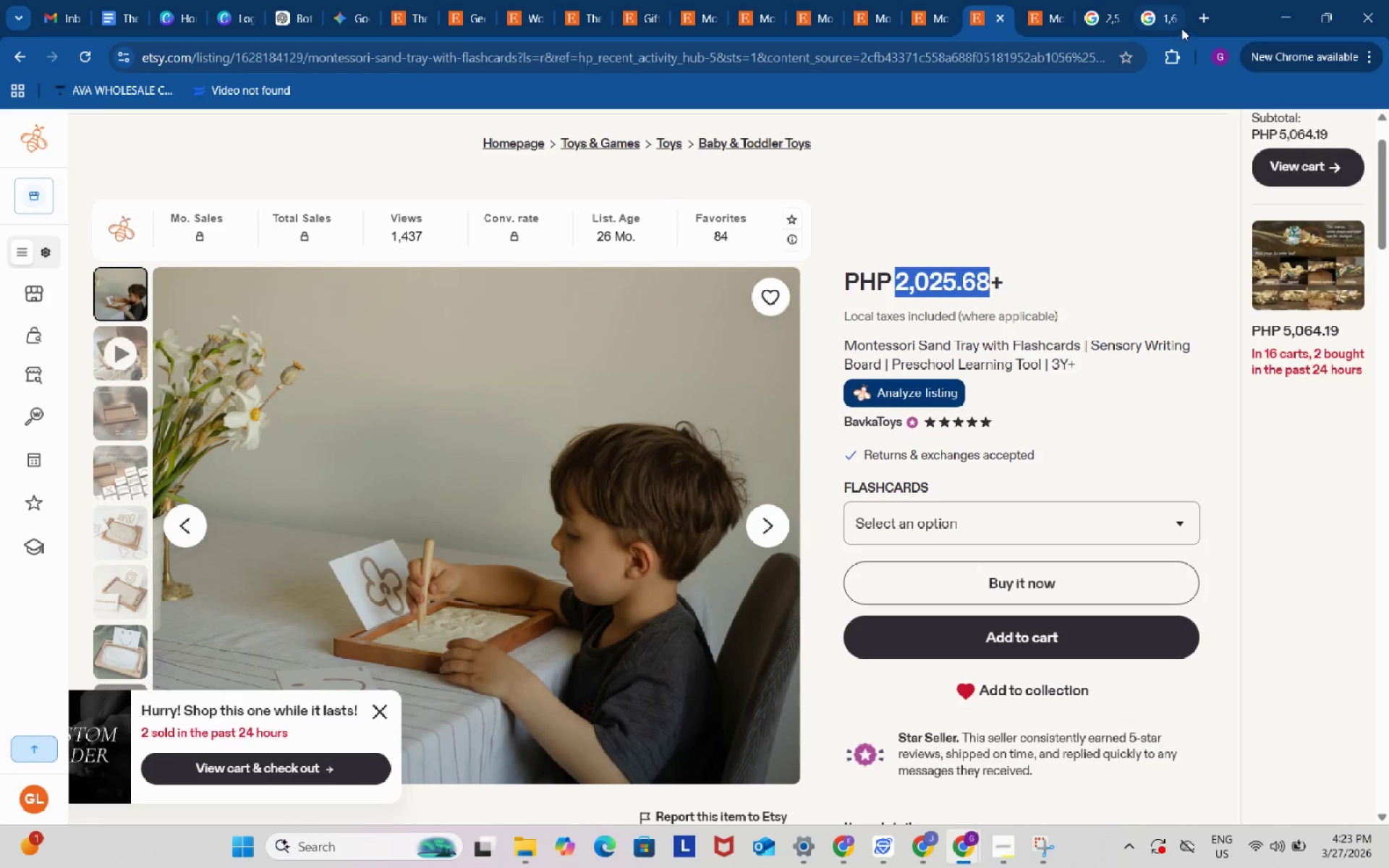 
key(Control+ControlLeft)
 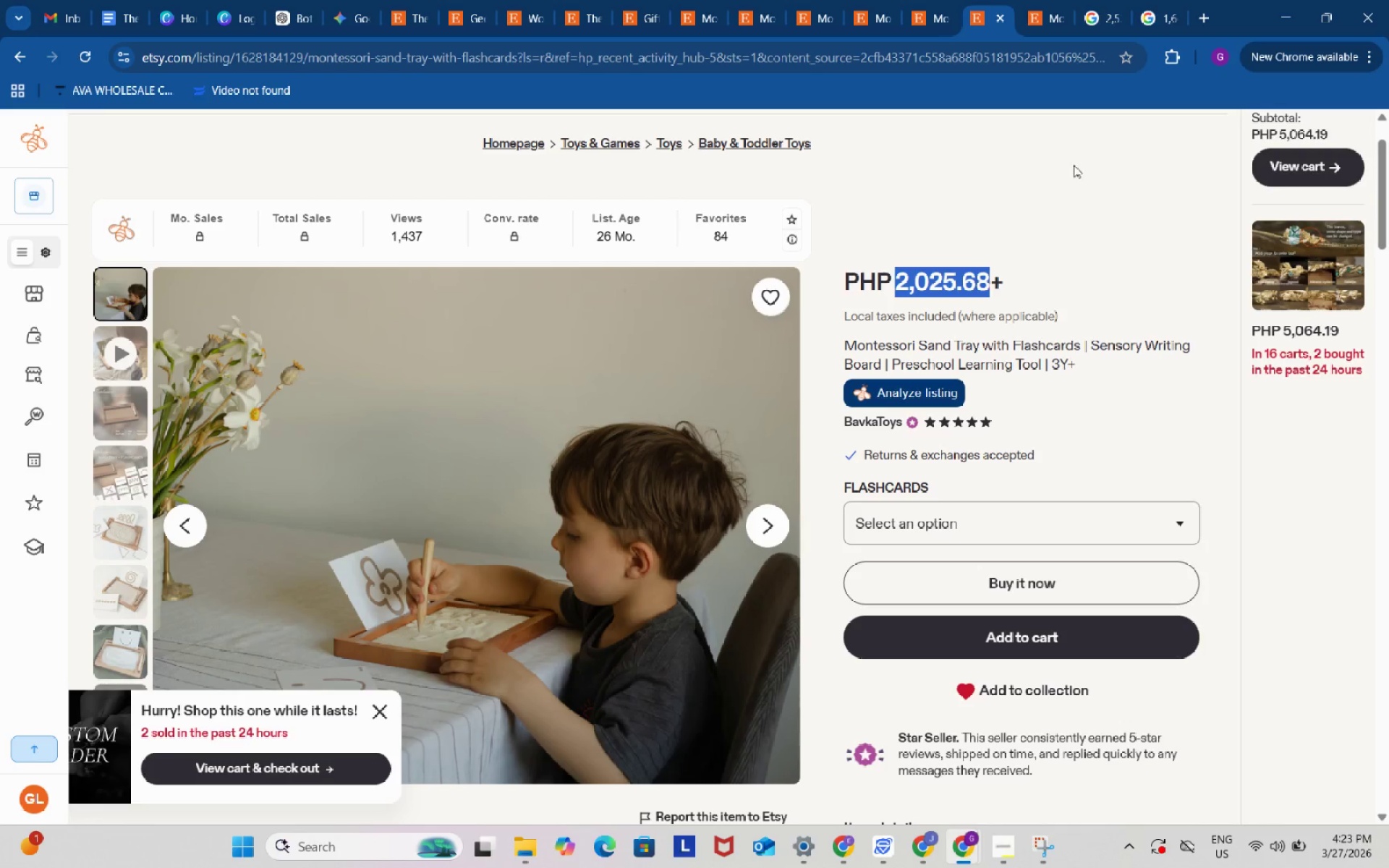 
key(Control+C)
 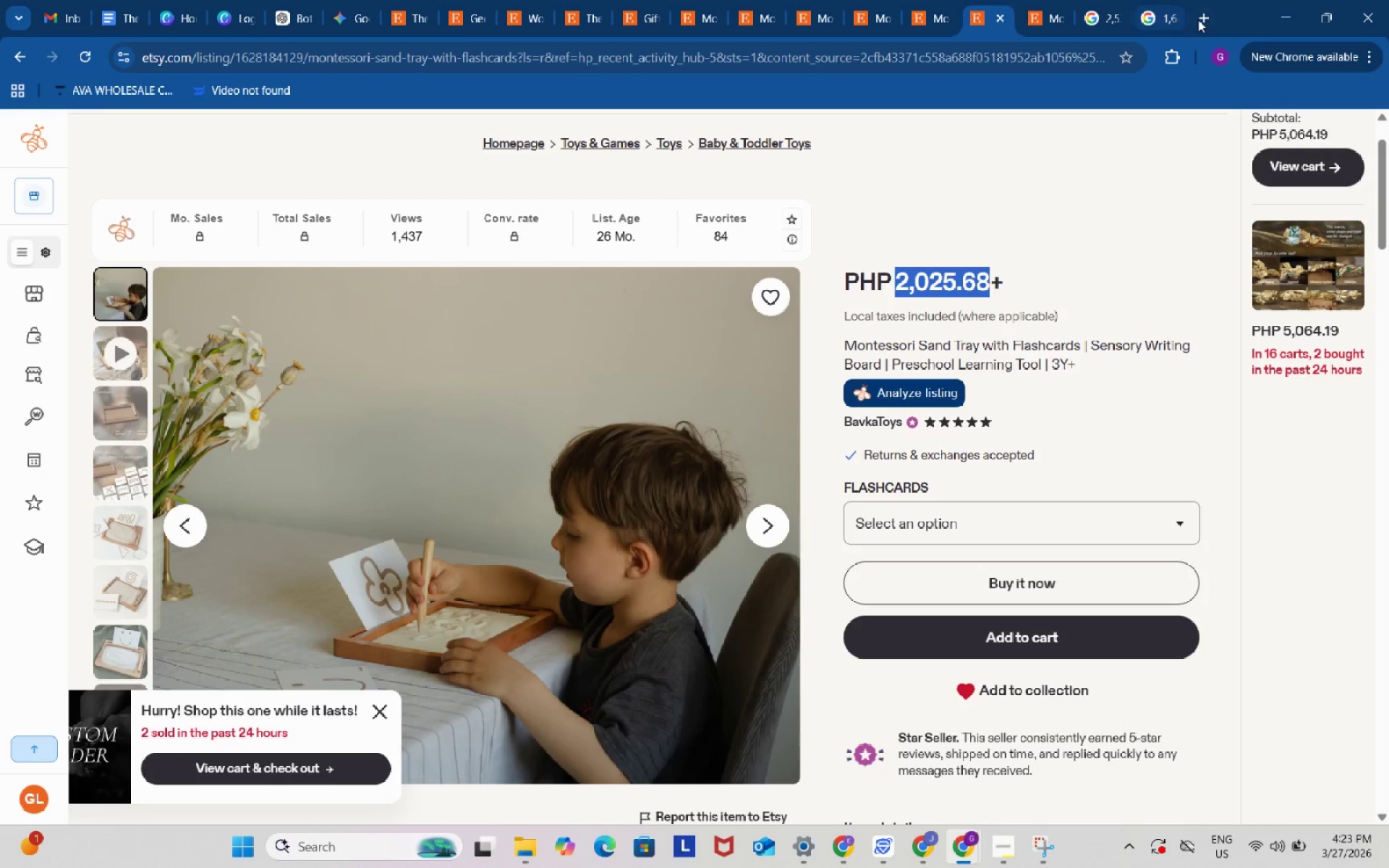 
left_click([1198, 20])
 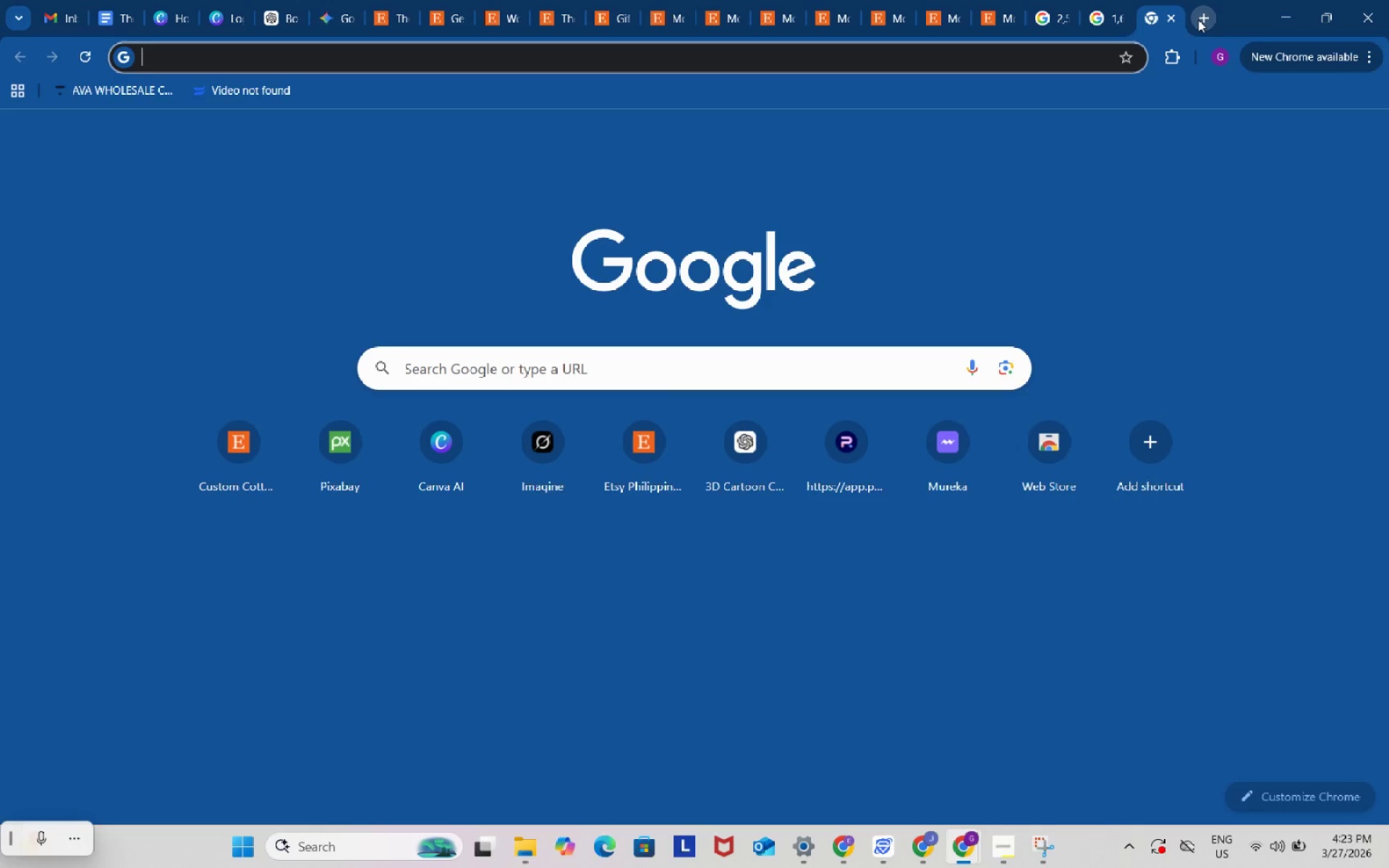 
key(Control+ControlLeft)
 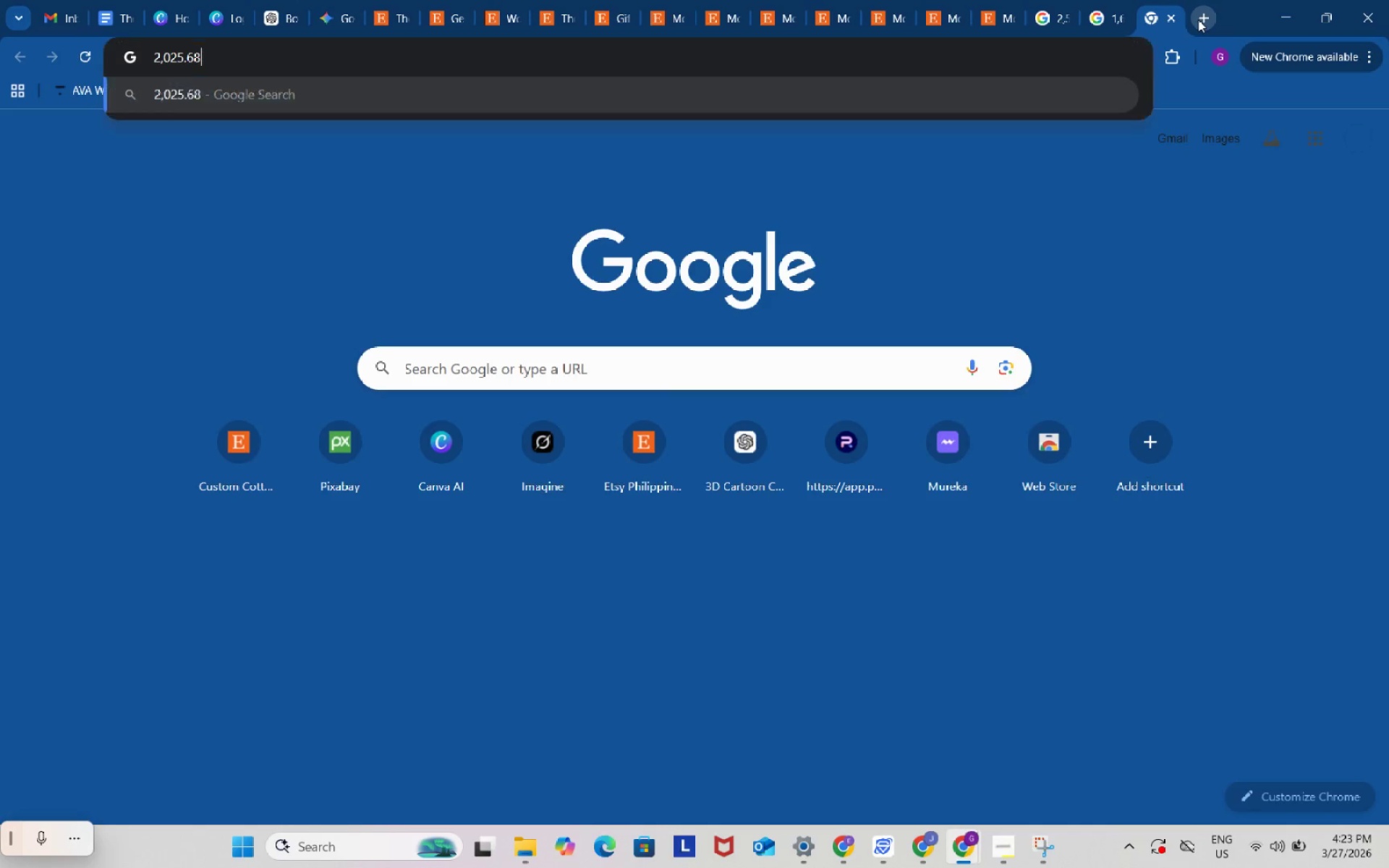 
key(Control+V)
 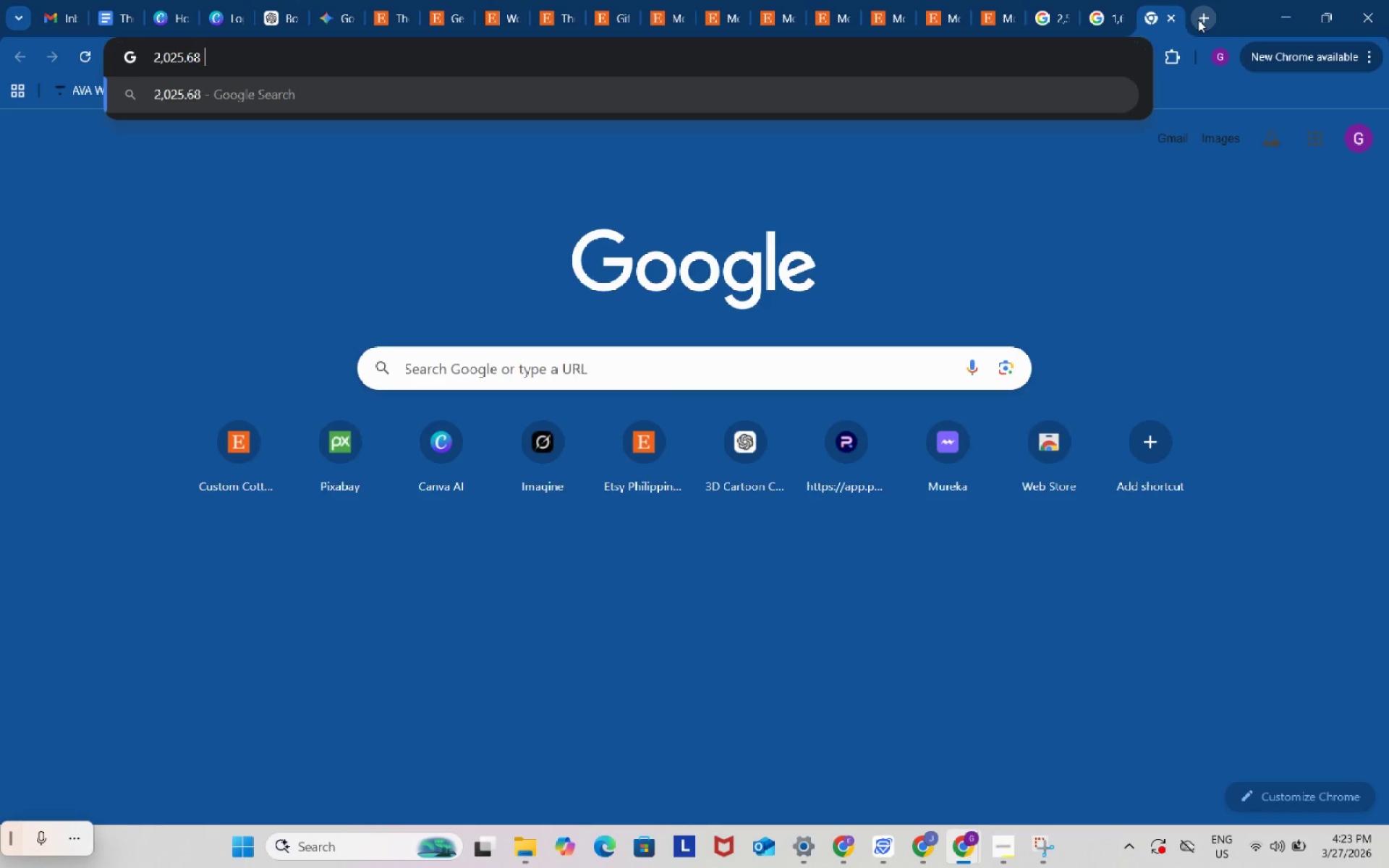 
key(Space)
 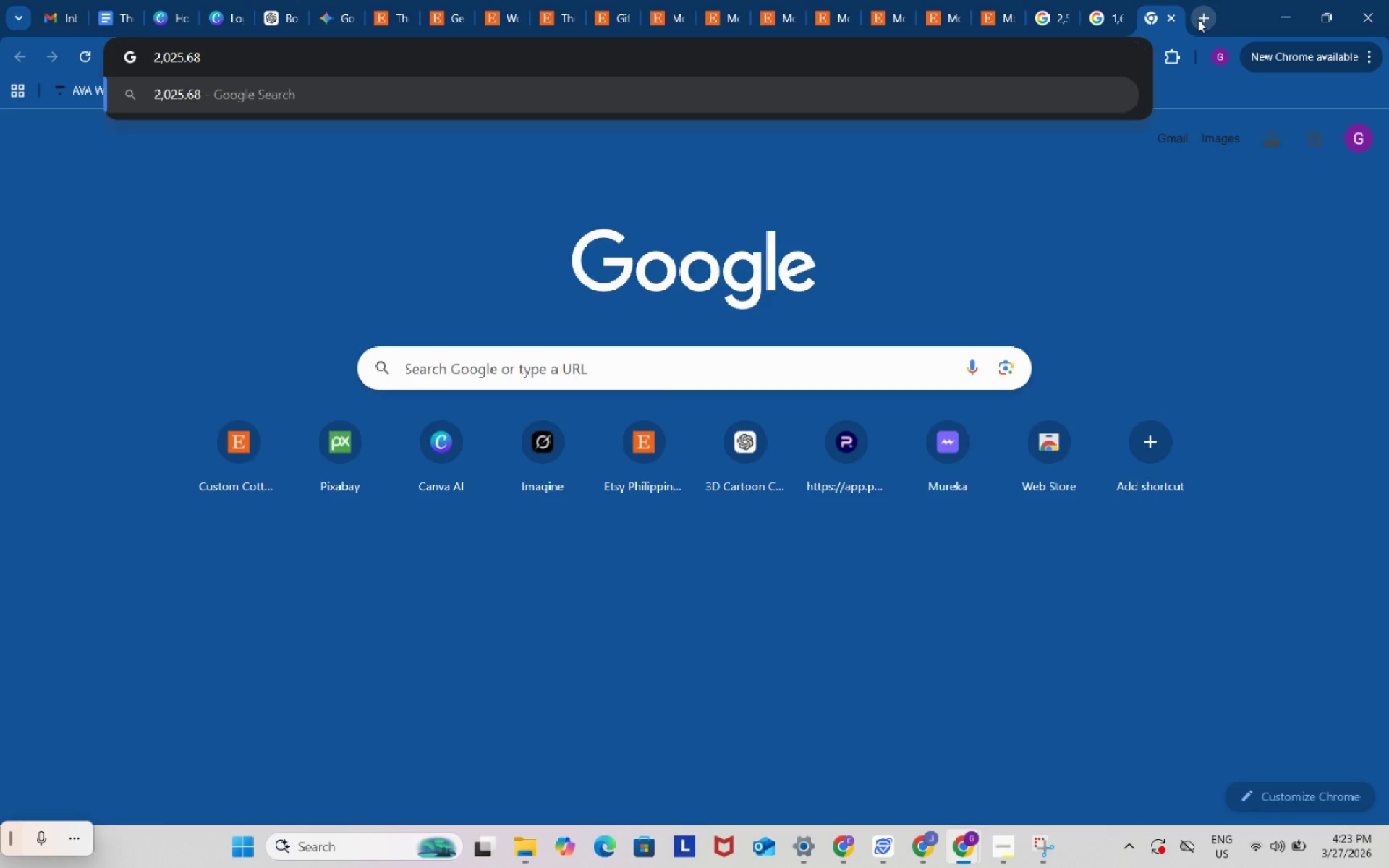 
key(P)
 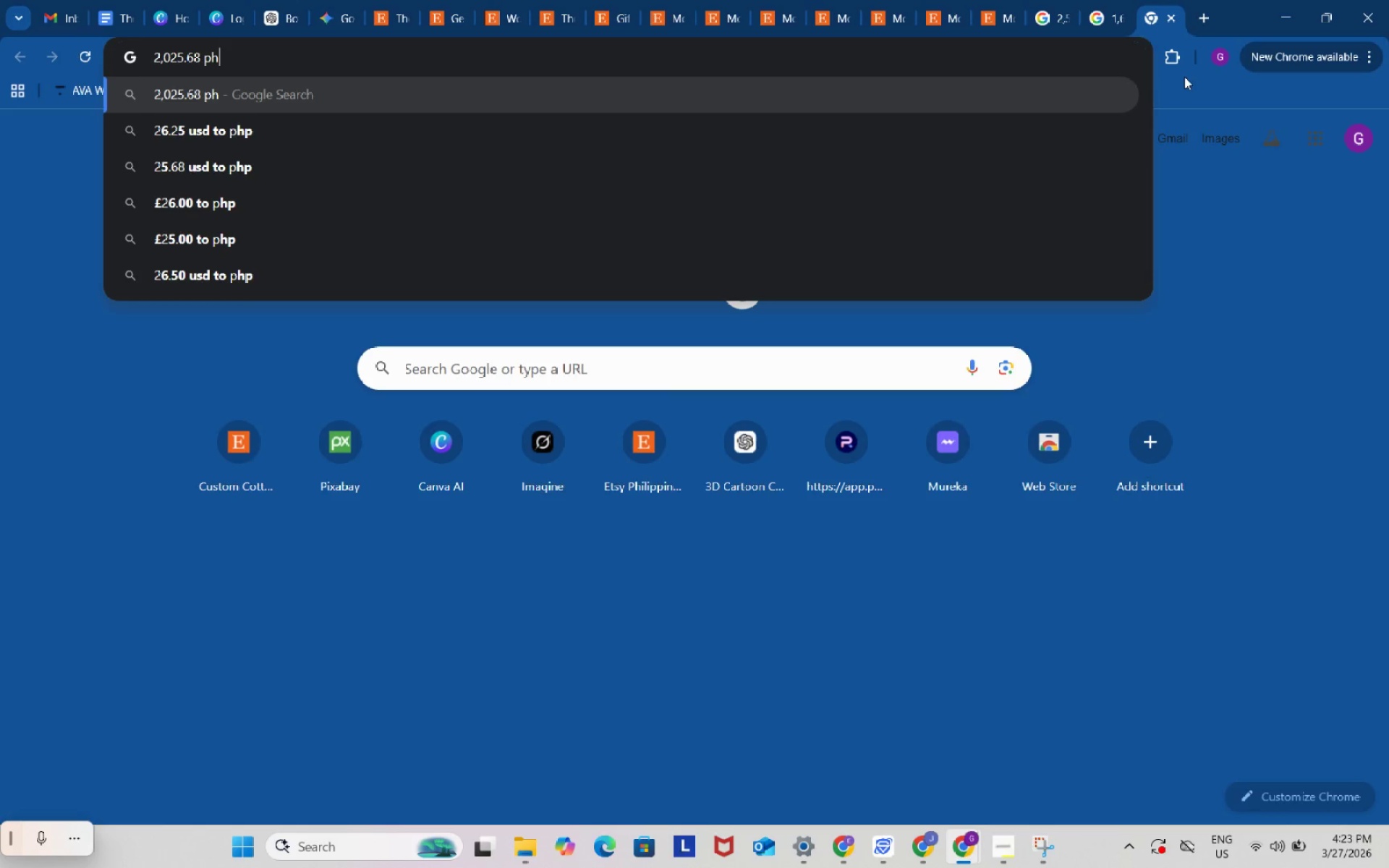 
type(hpt)
key(Backspace)
type( to usd)
 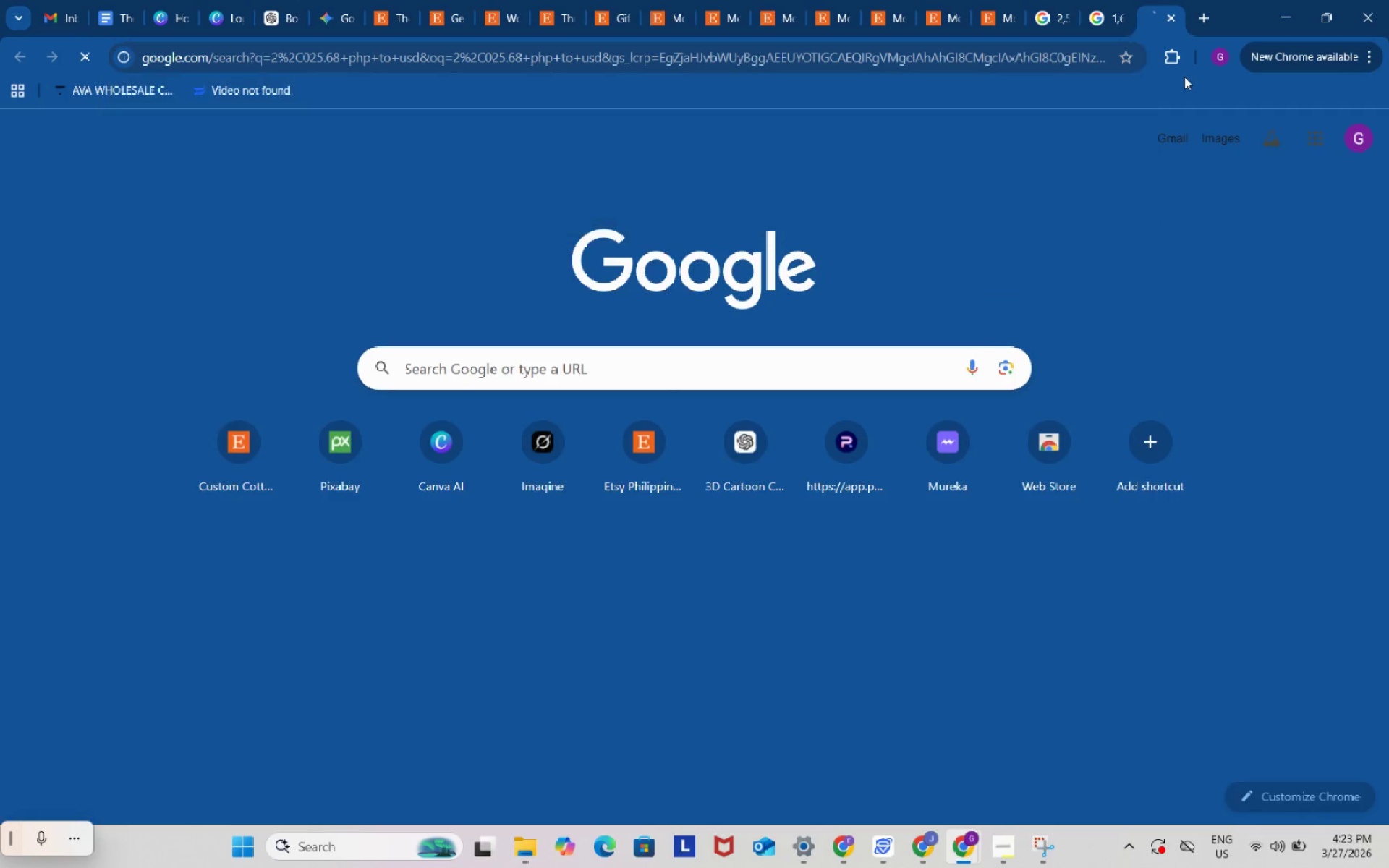 
key(Enter)
 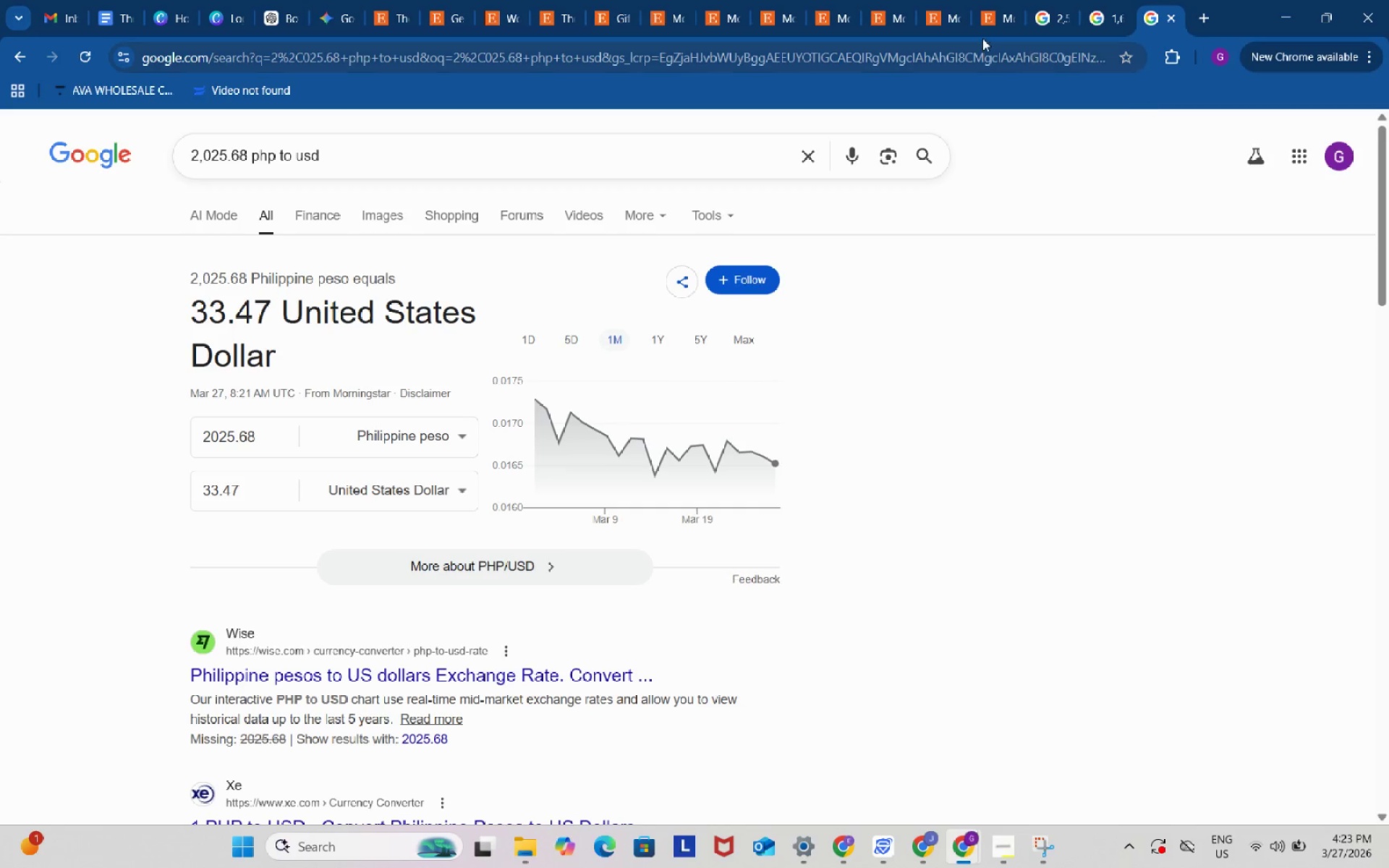 
left_click([954, 1])
 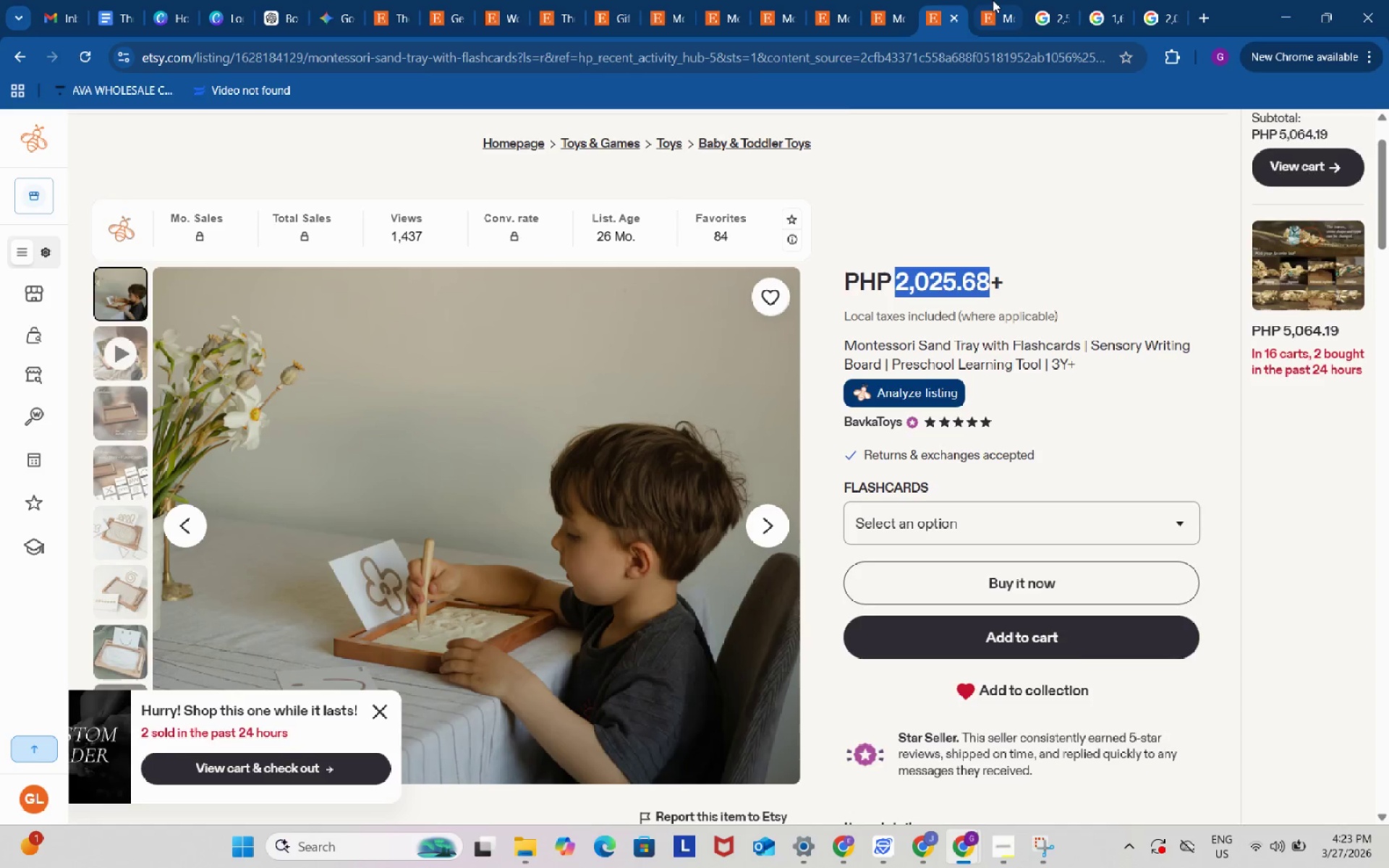 
left_click([993, 0])
 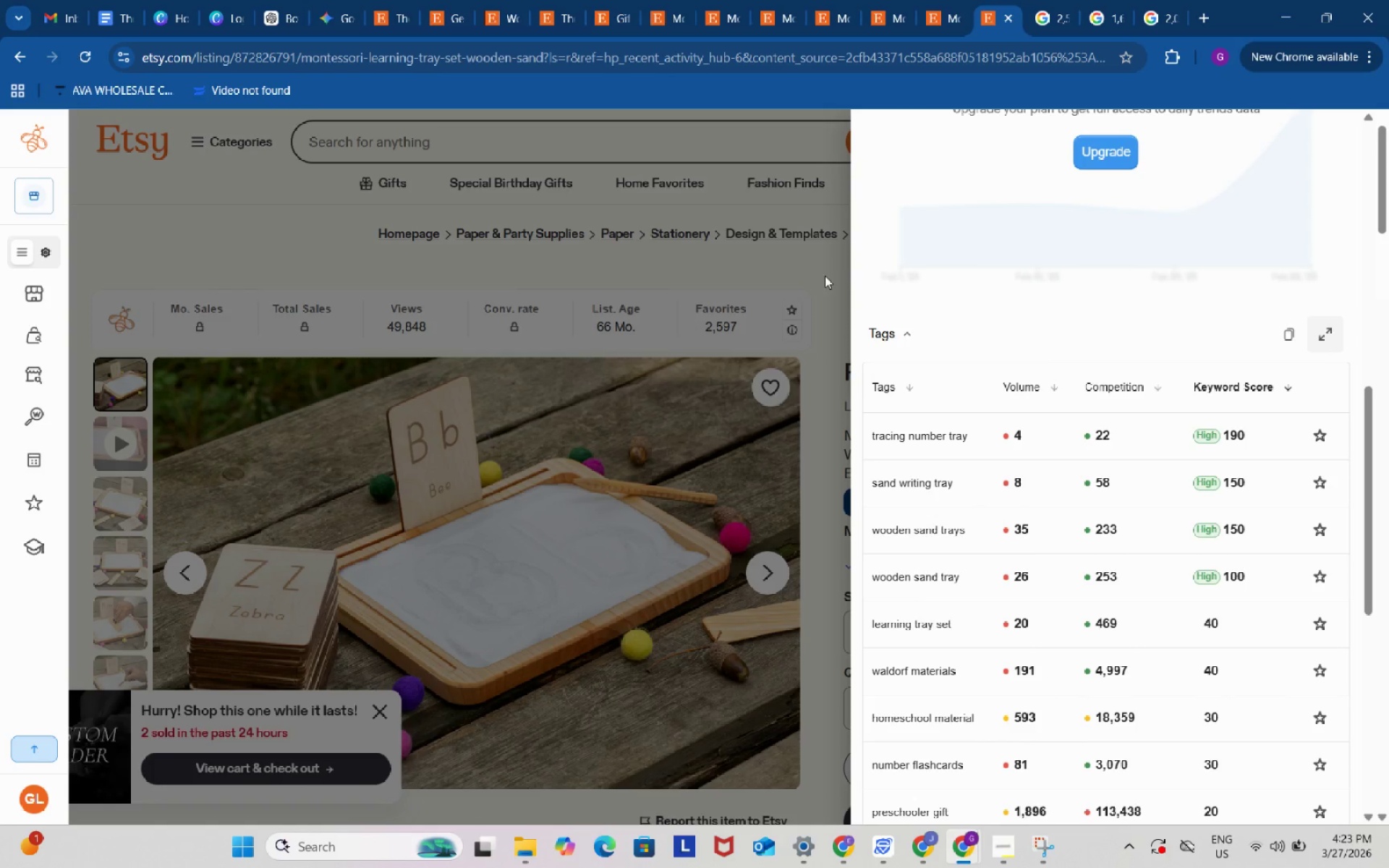 
left_click([820, 273])
 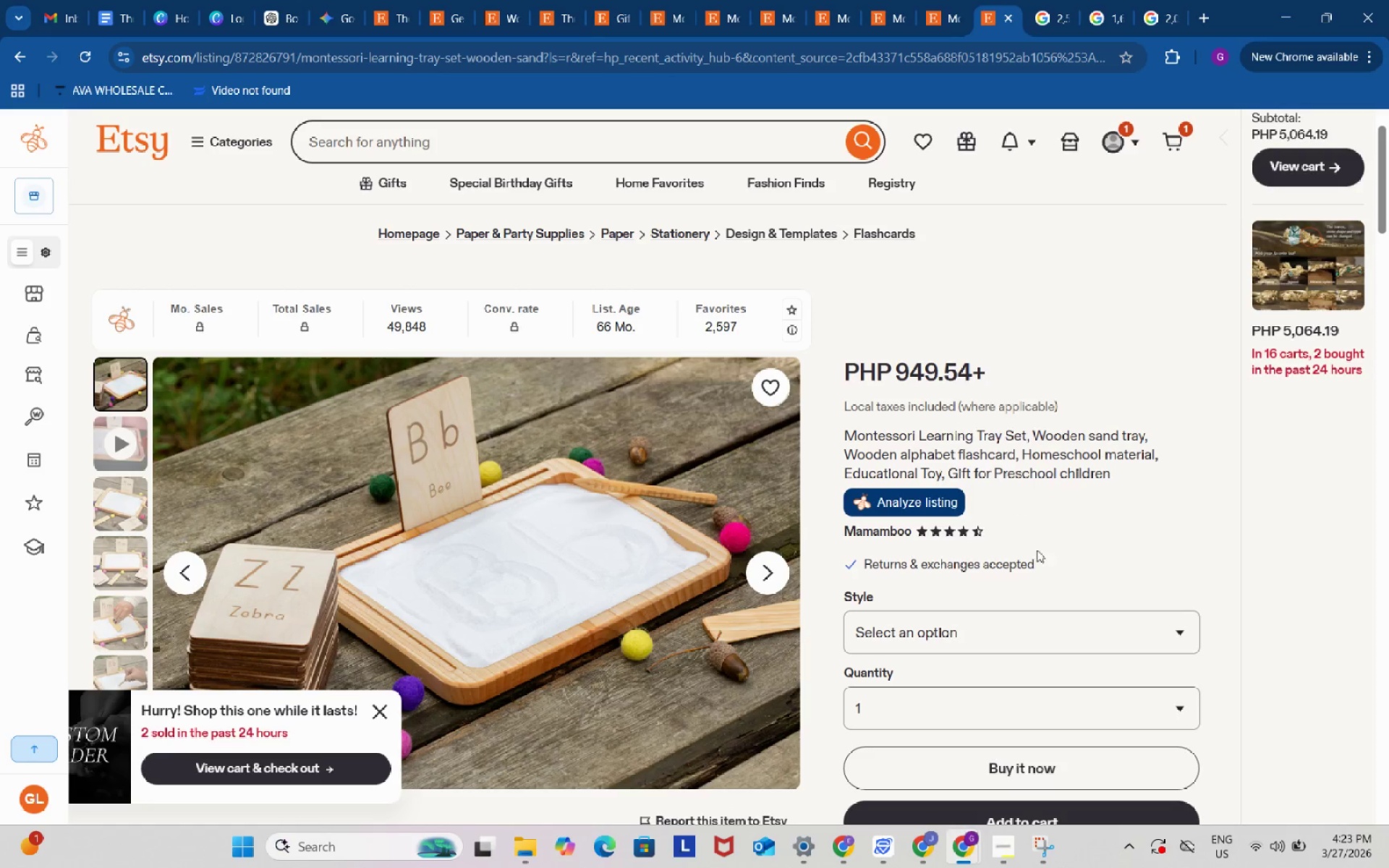 
left_click([1031, 456])
 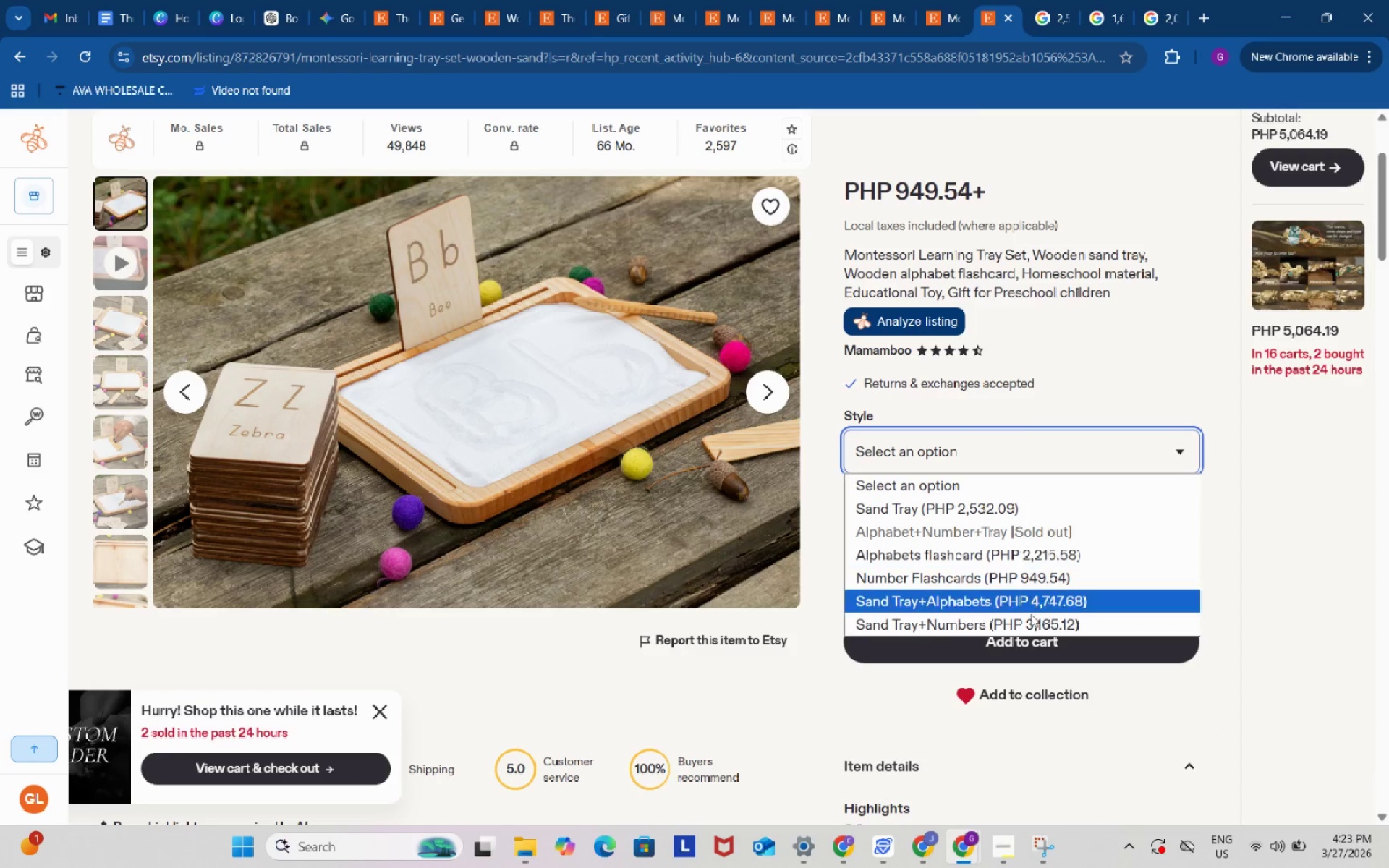 
scroll: coordinate [1045, 569], scroll_direction: down, amount: 2.0
 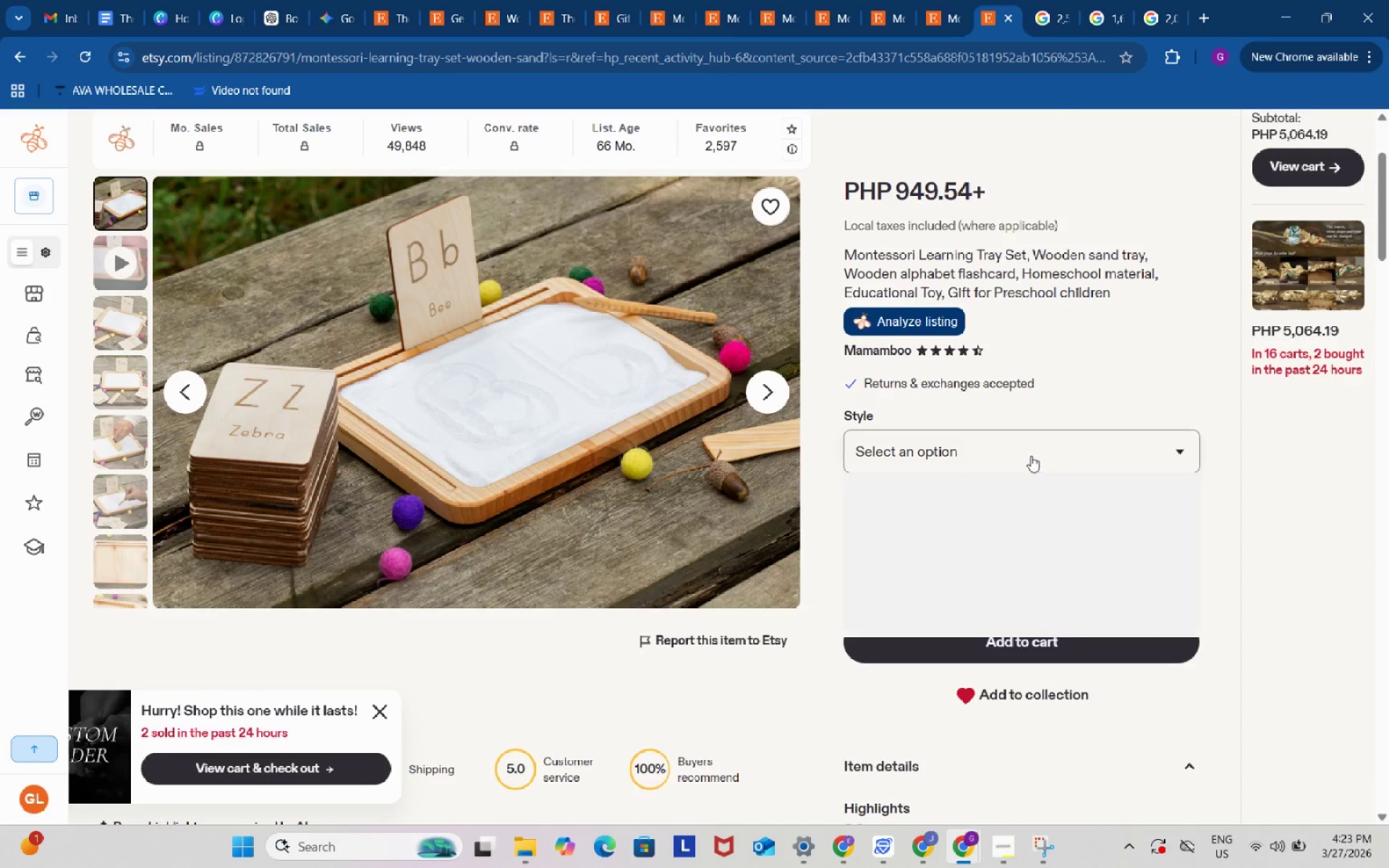 
left_click([1035, 607])
 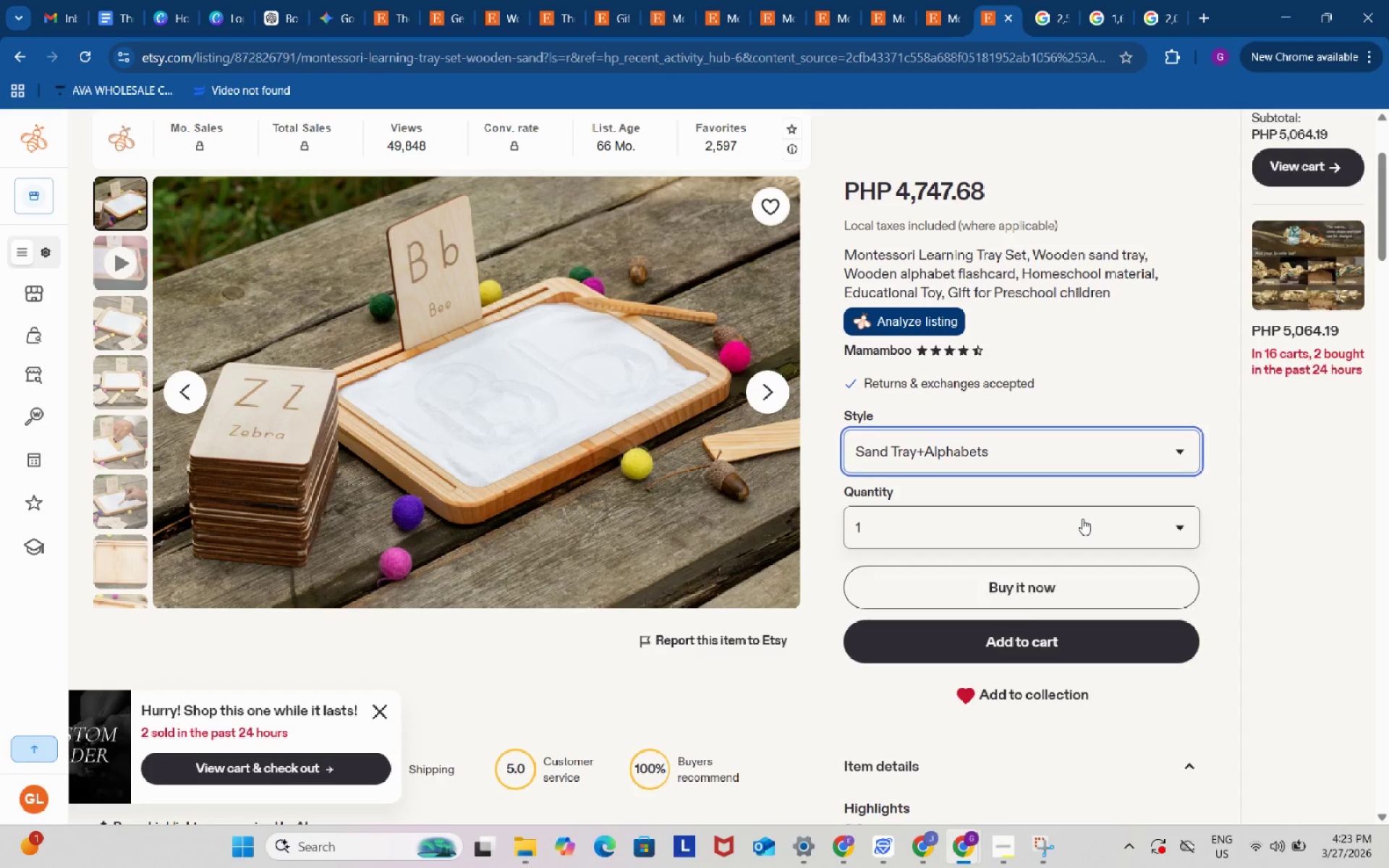 
scroll: coordinate [1082, 519], scroll_direction: up, amount: 2.0
 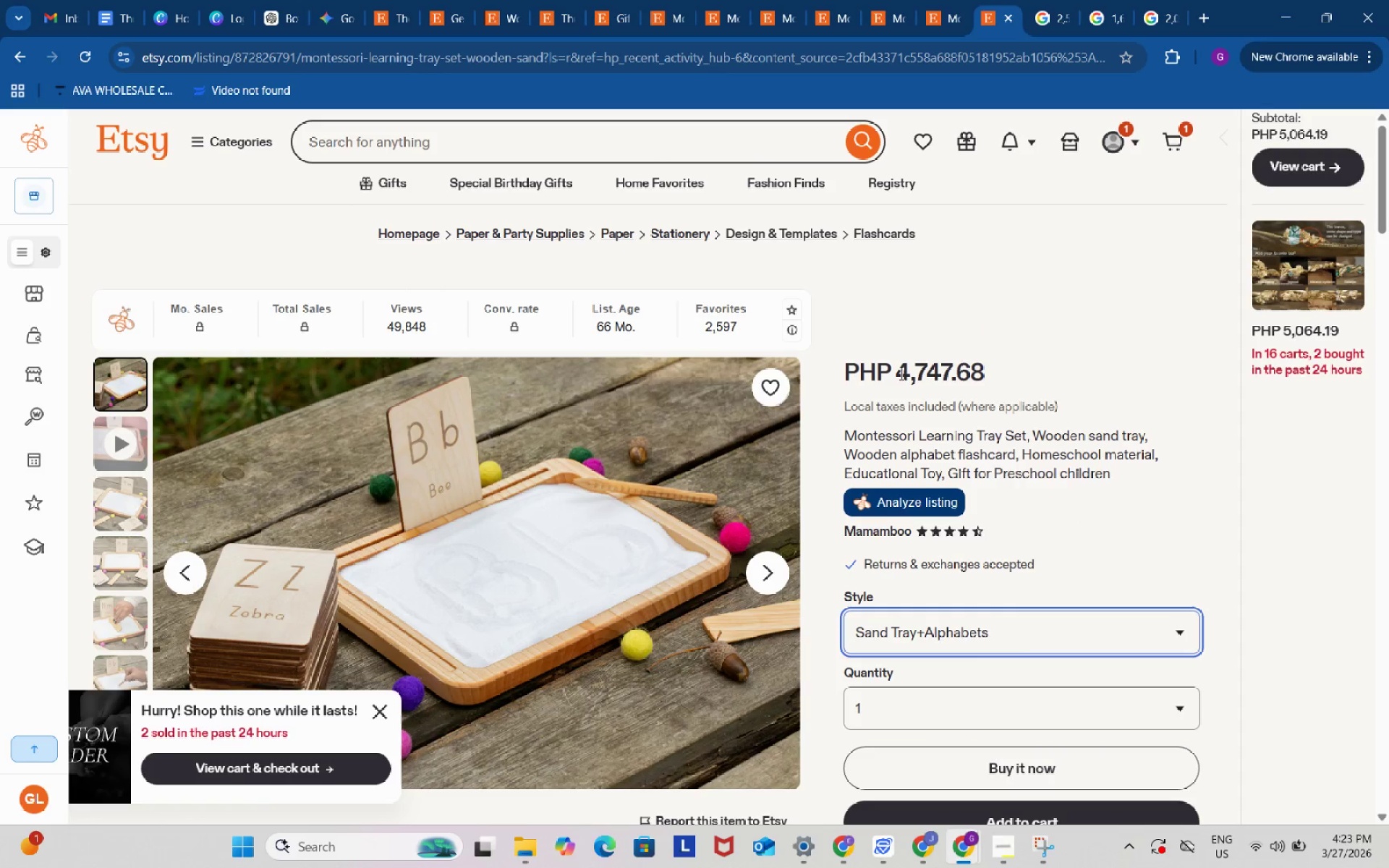 
left_click_drag(start_coordinate=[901, 362], to_coordinate=[988, 375])
 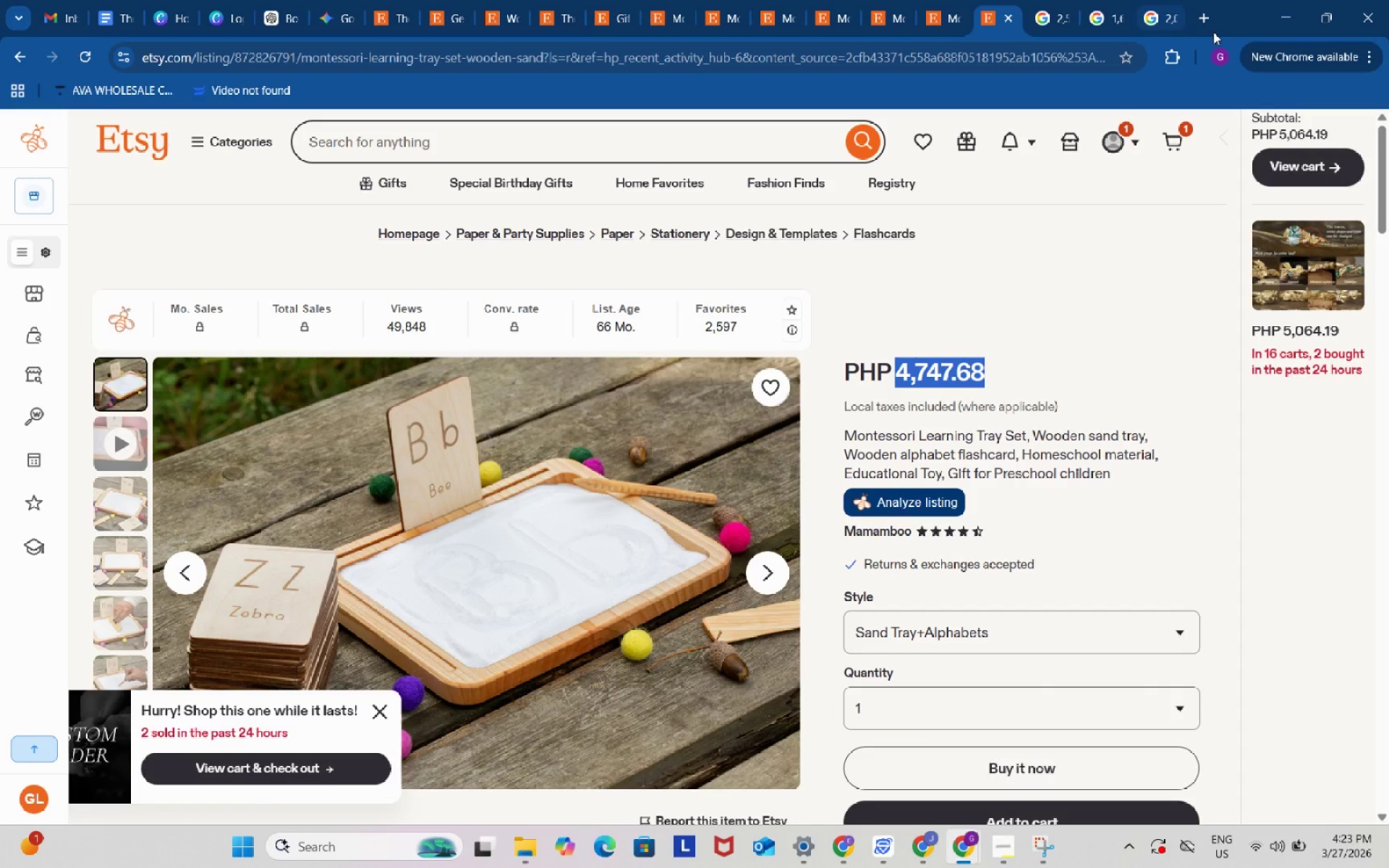 
key(Control+ControlLeft)
 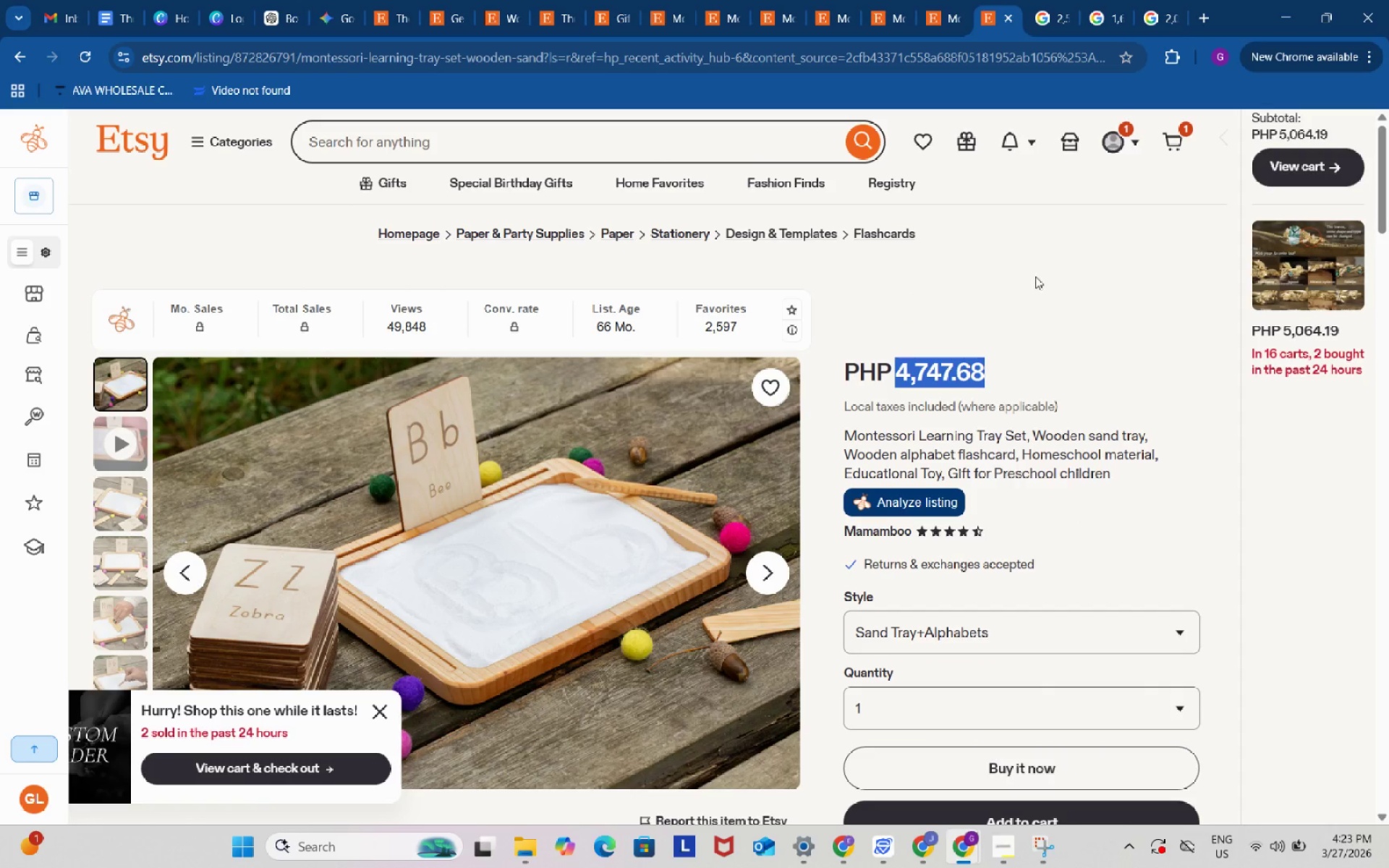 
key(Control+C)
 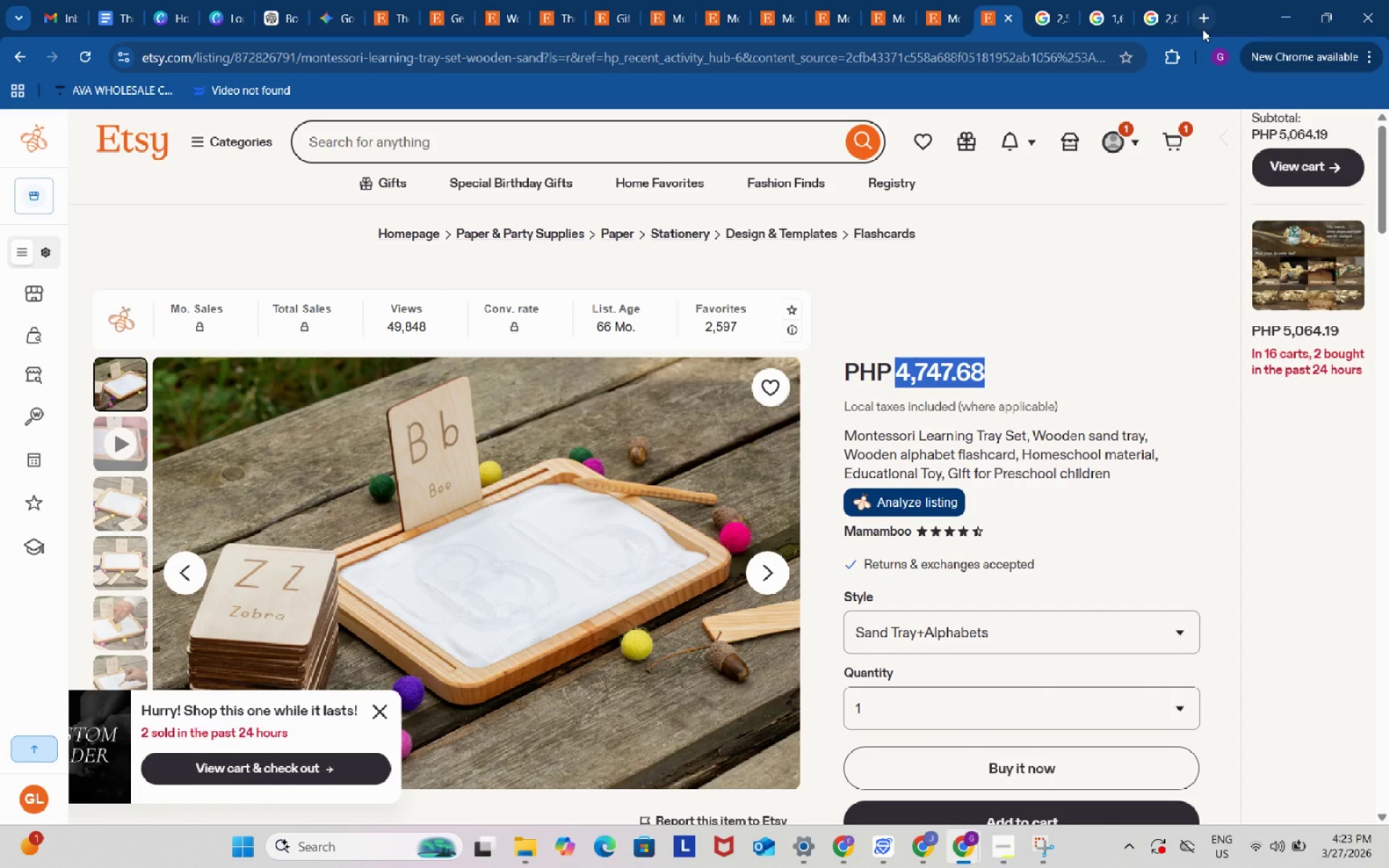 
left_click([1202, 27])
 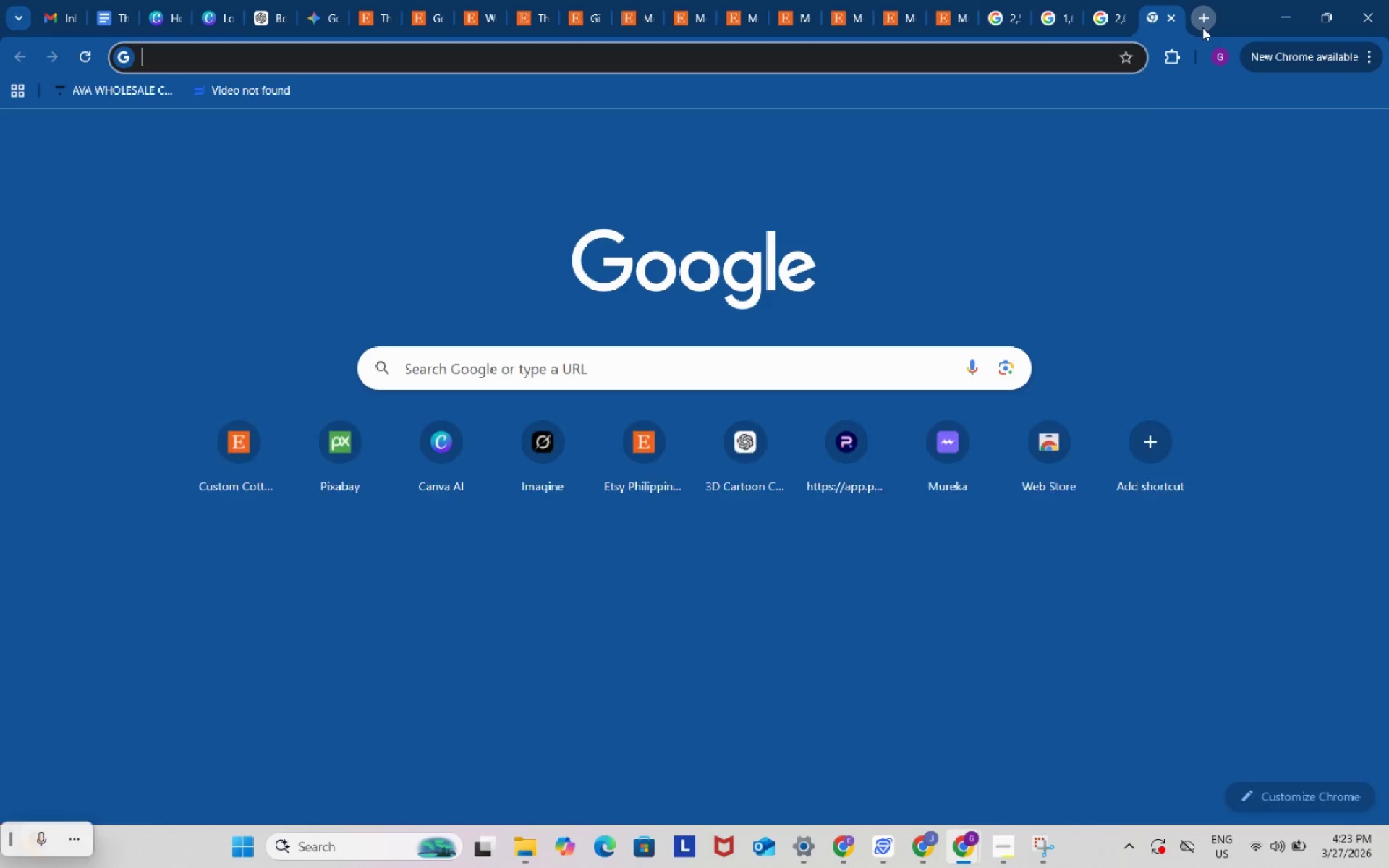 
key(Control+ControlLeft)
 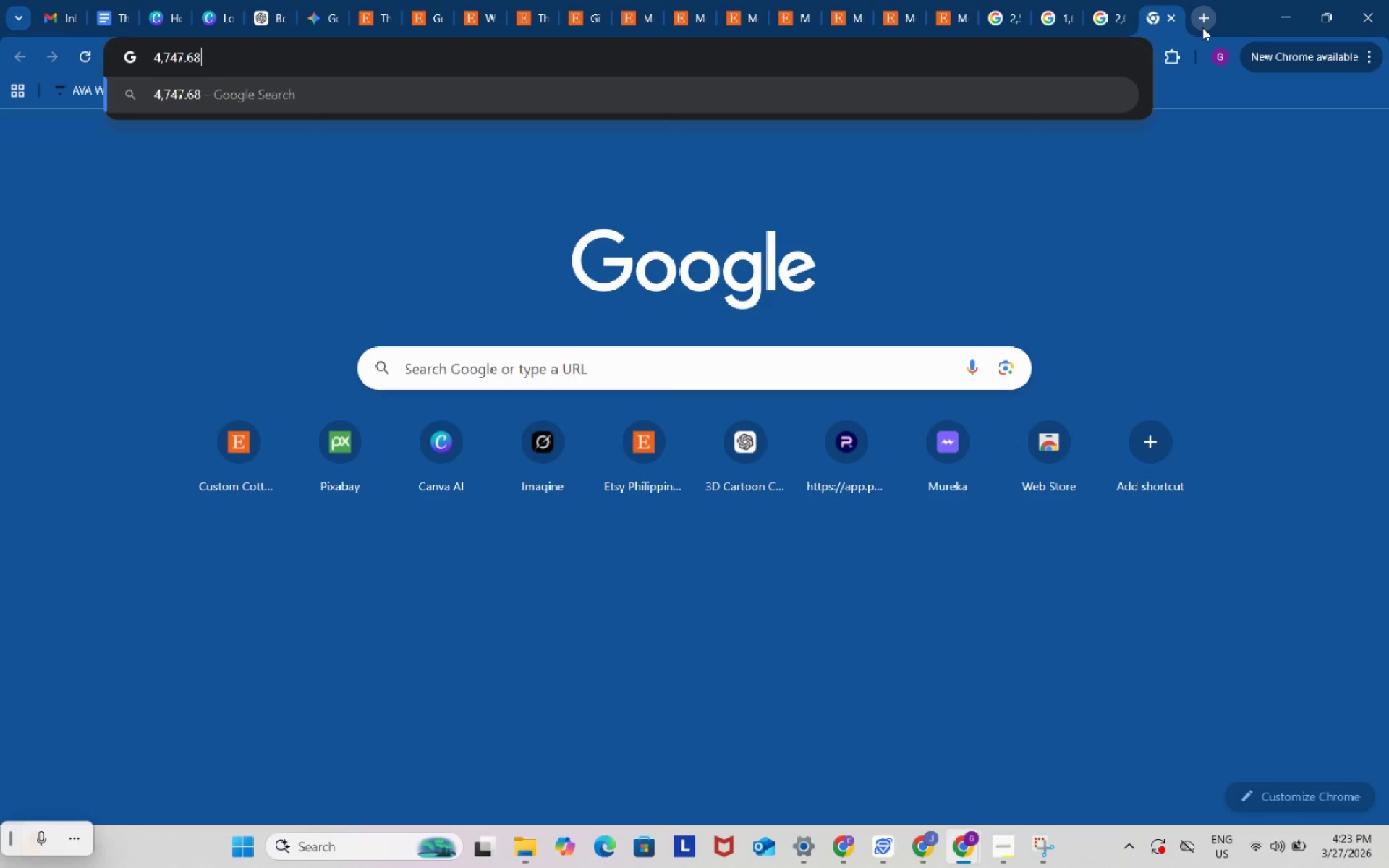 
key(Control+V)
 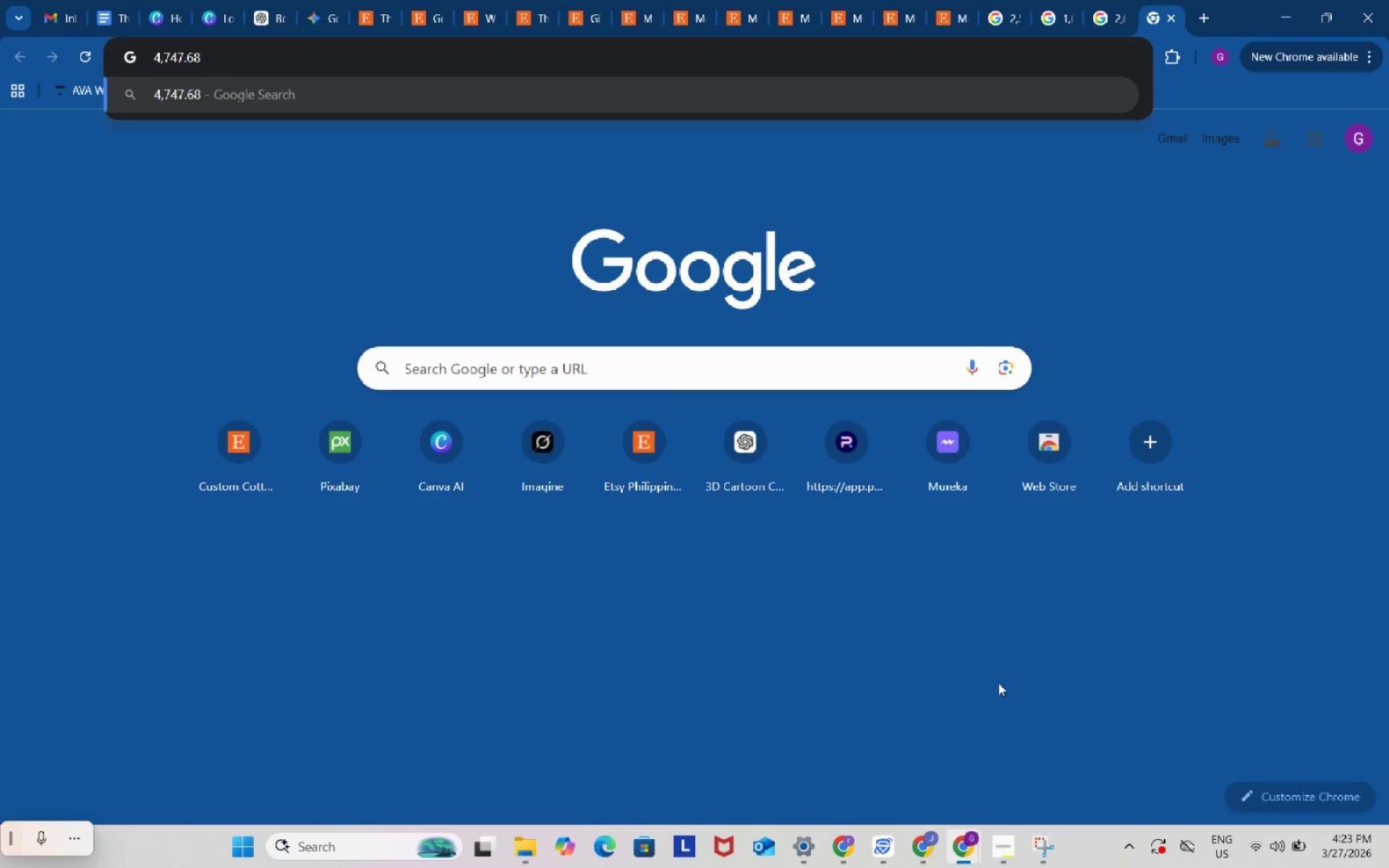 
type( php to usd)
 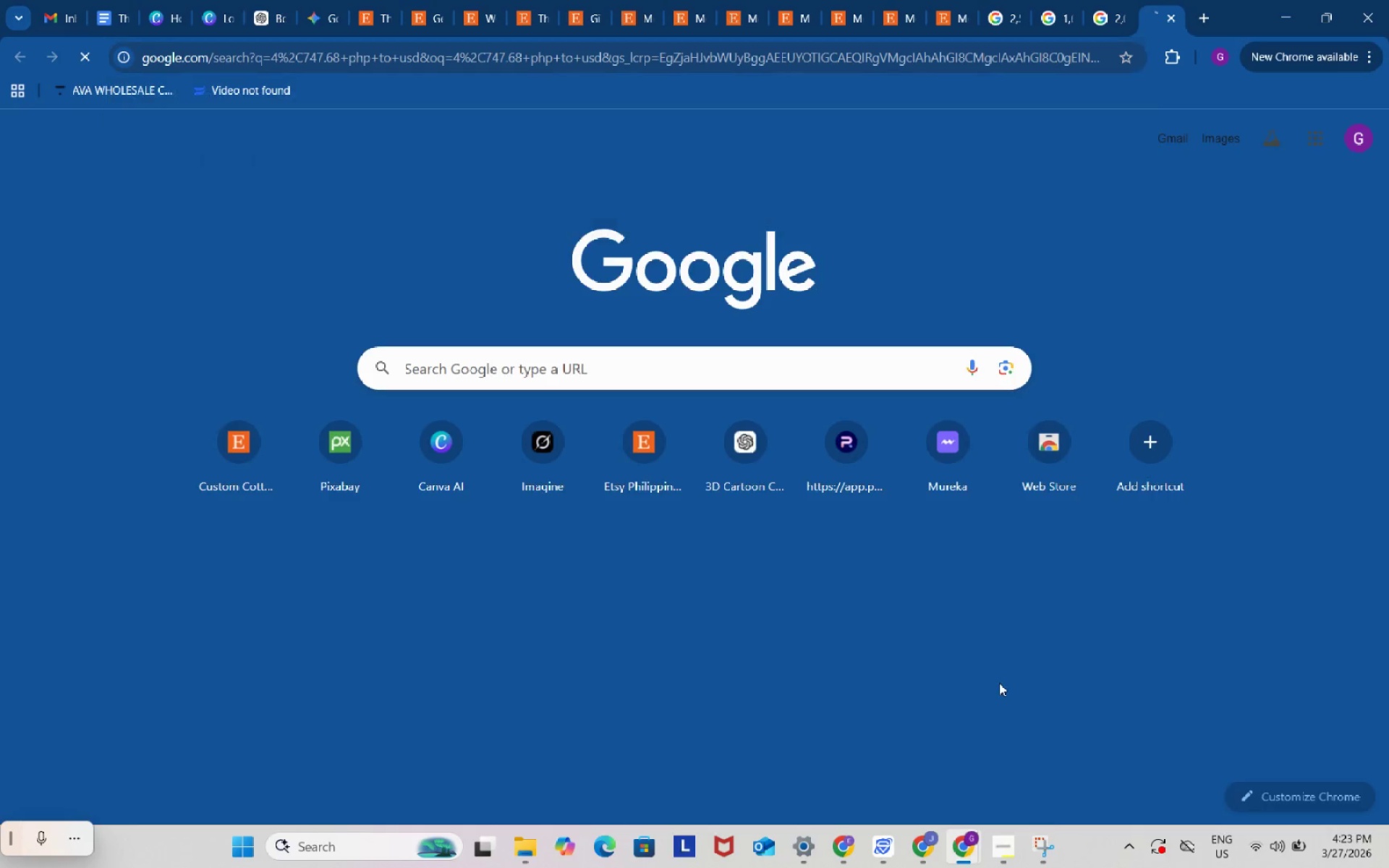 
key(Enter)
 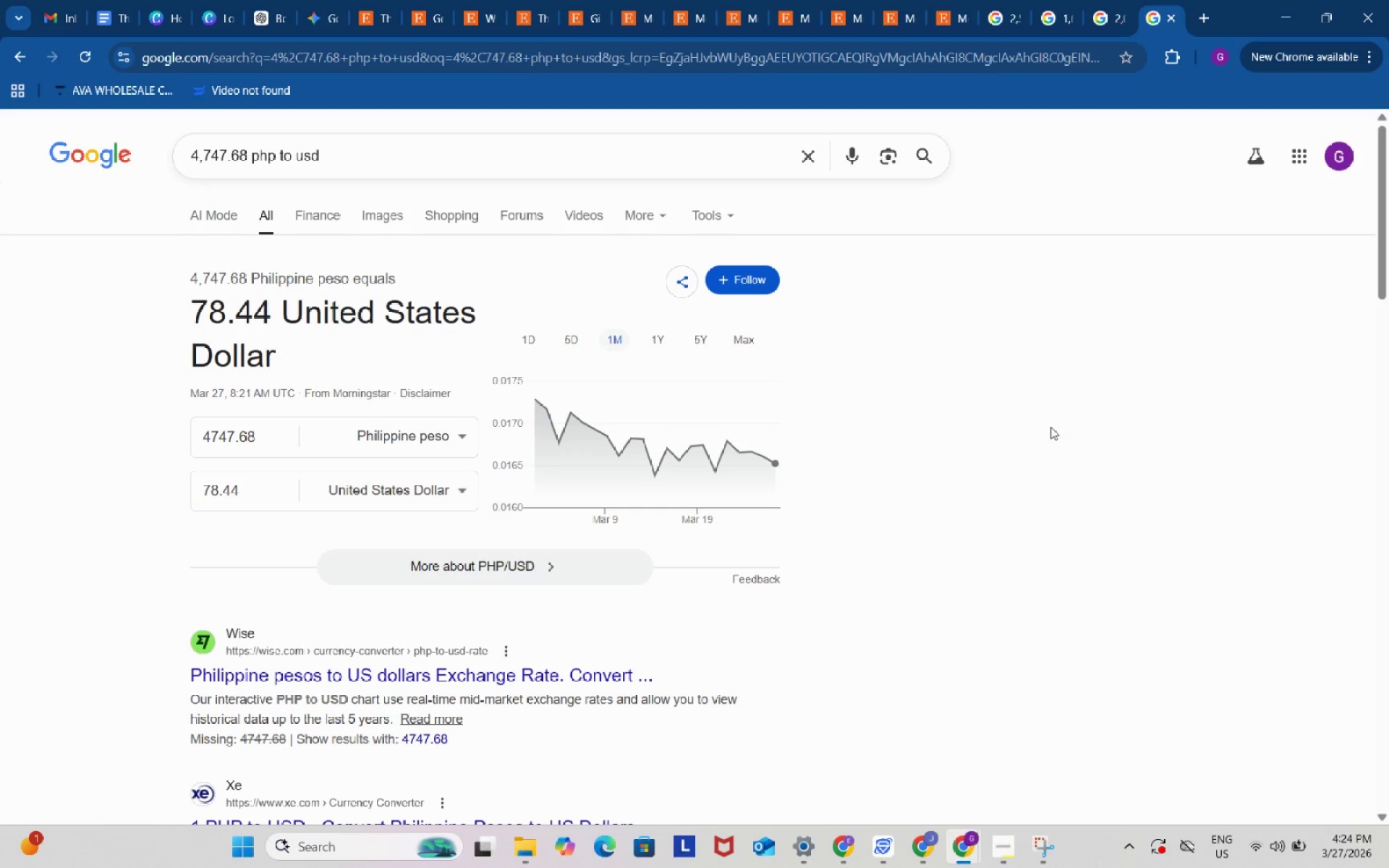 
wait(6.3)
 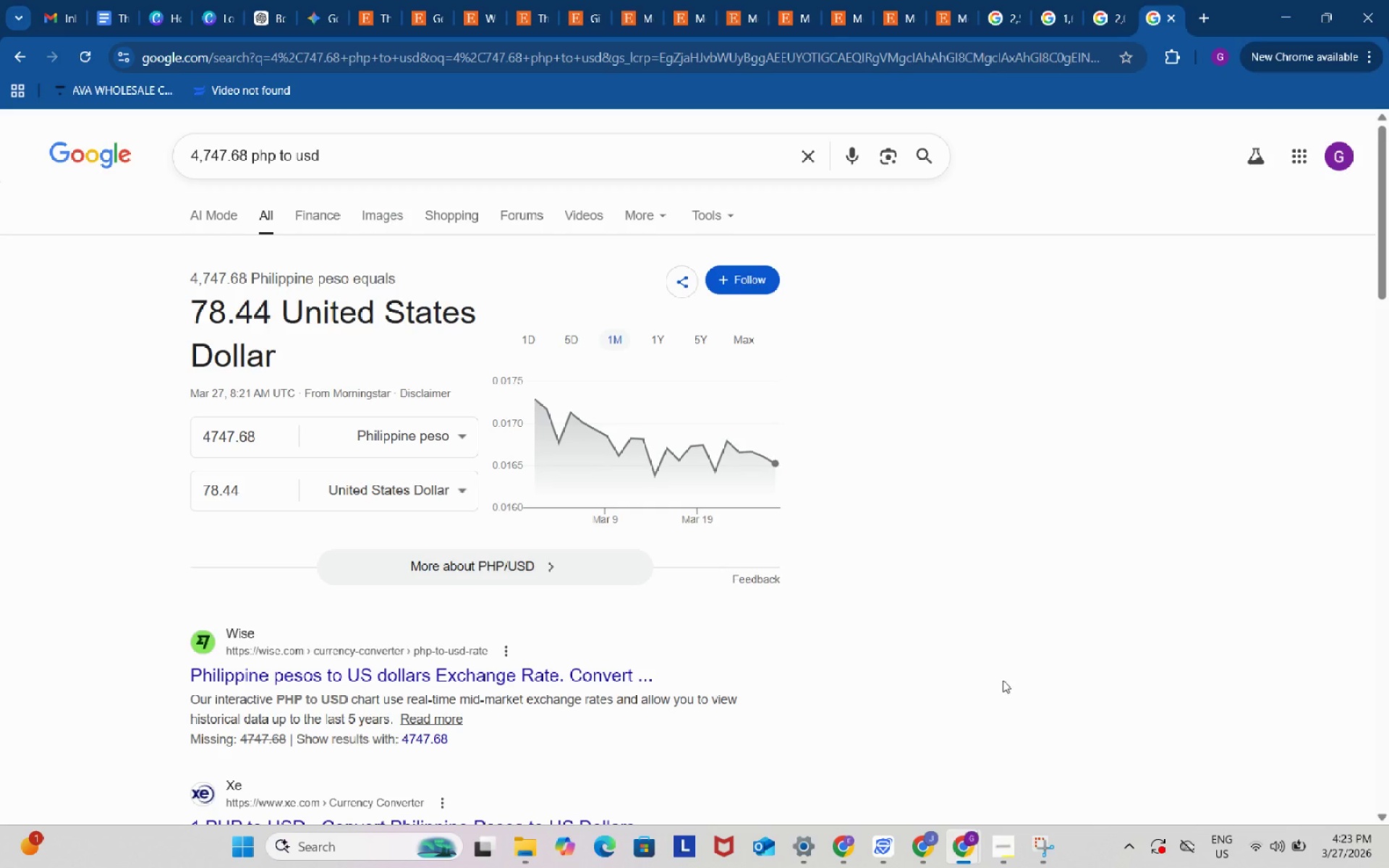 
left_click([1055, 0])
 